 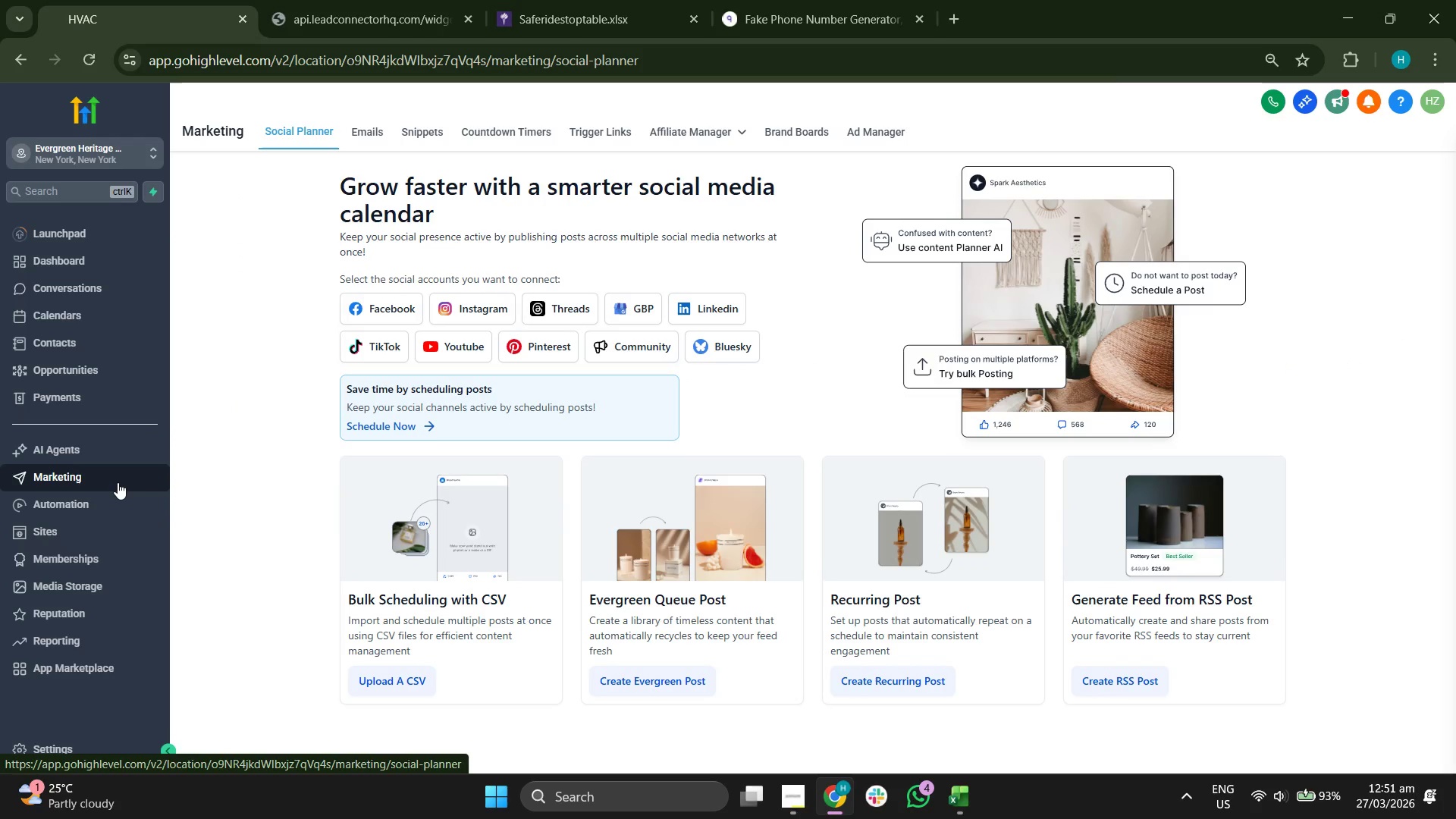 
left_click([369, 131])
 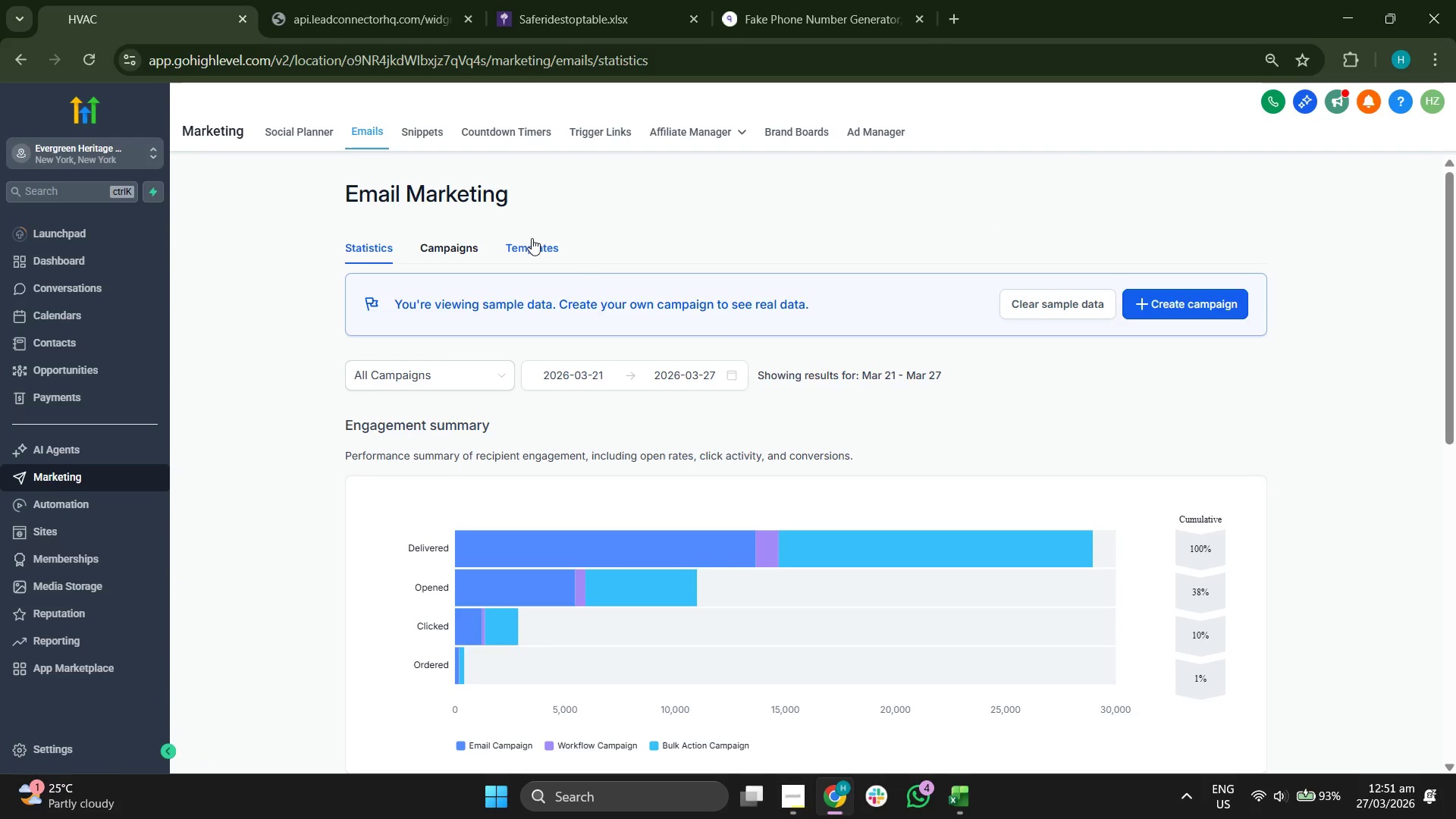 
wait(5.83)
 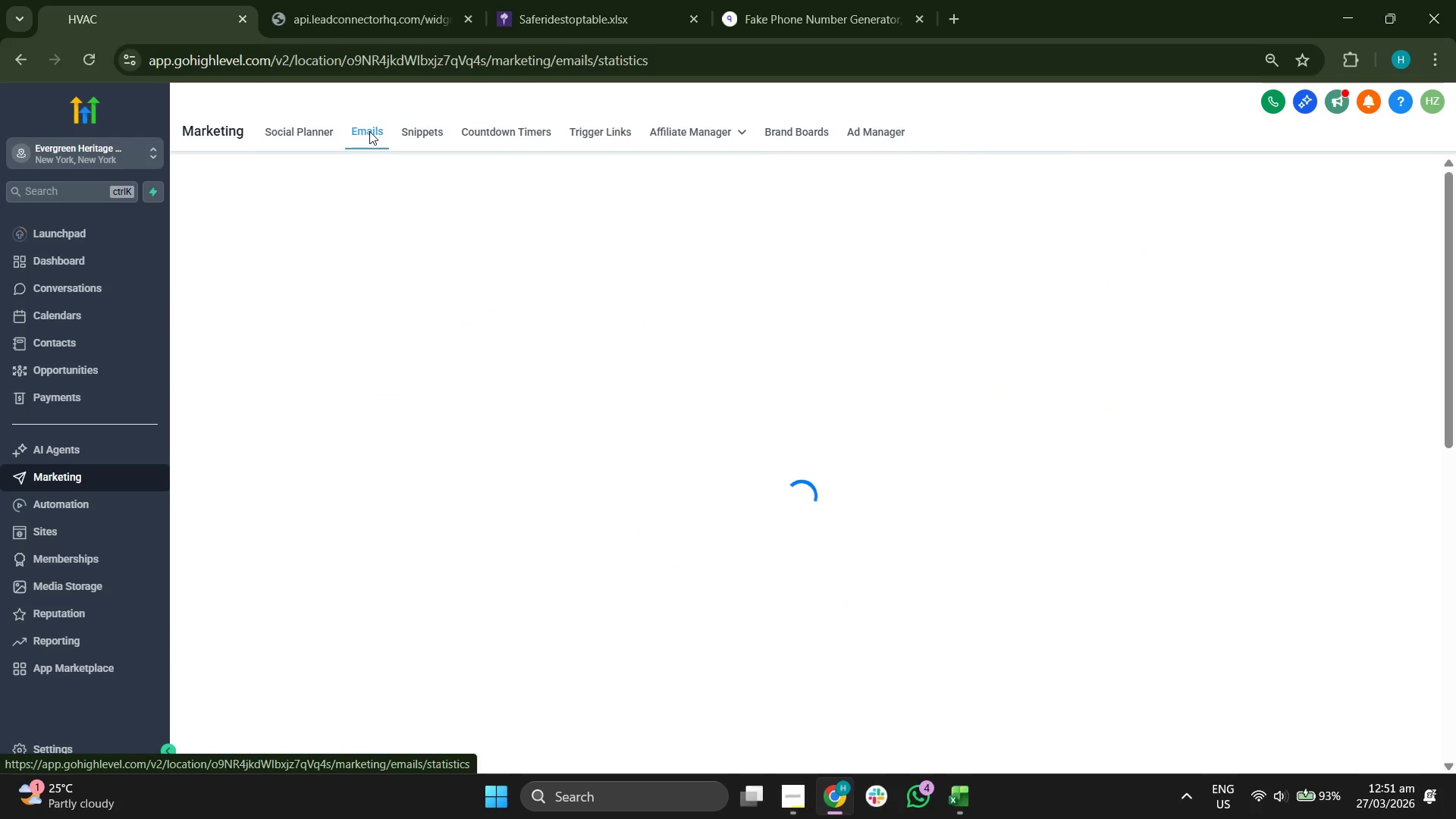 
left_click([532, 240])
 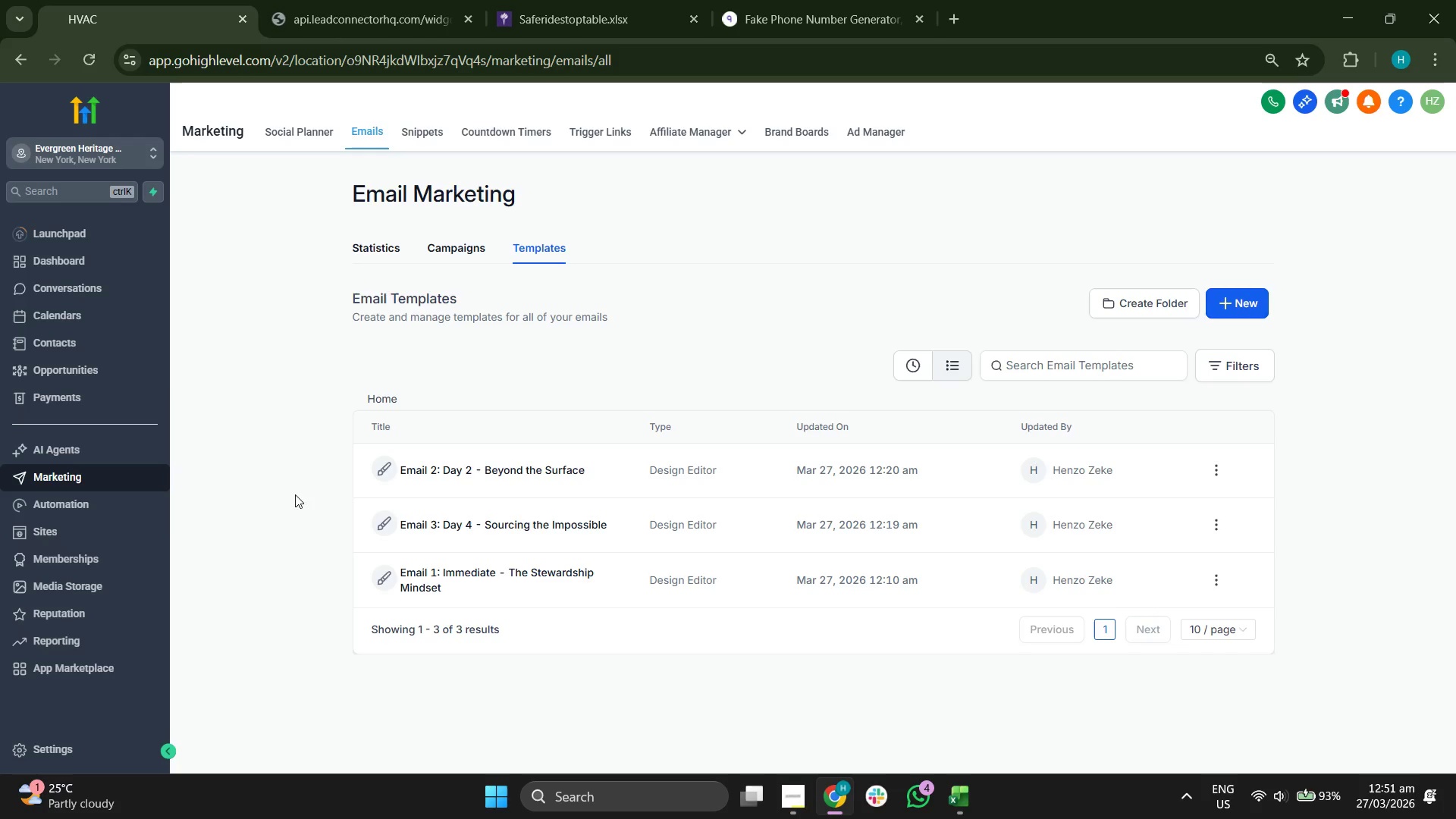 
left_click([412, 573])
 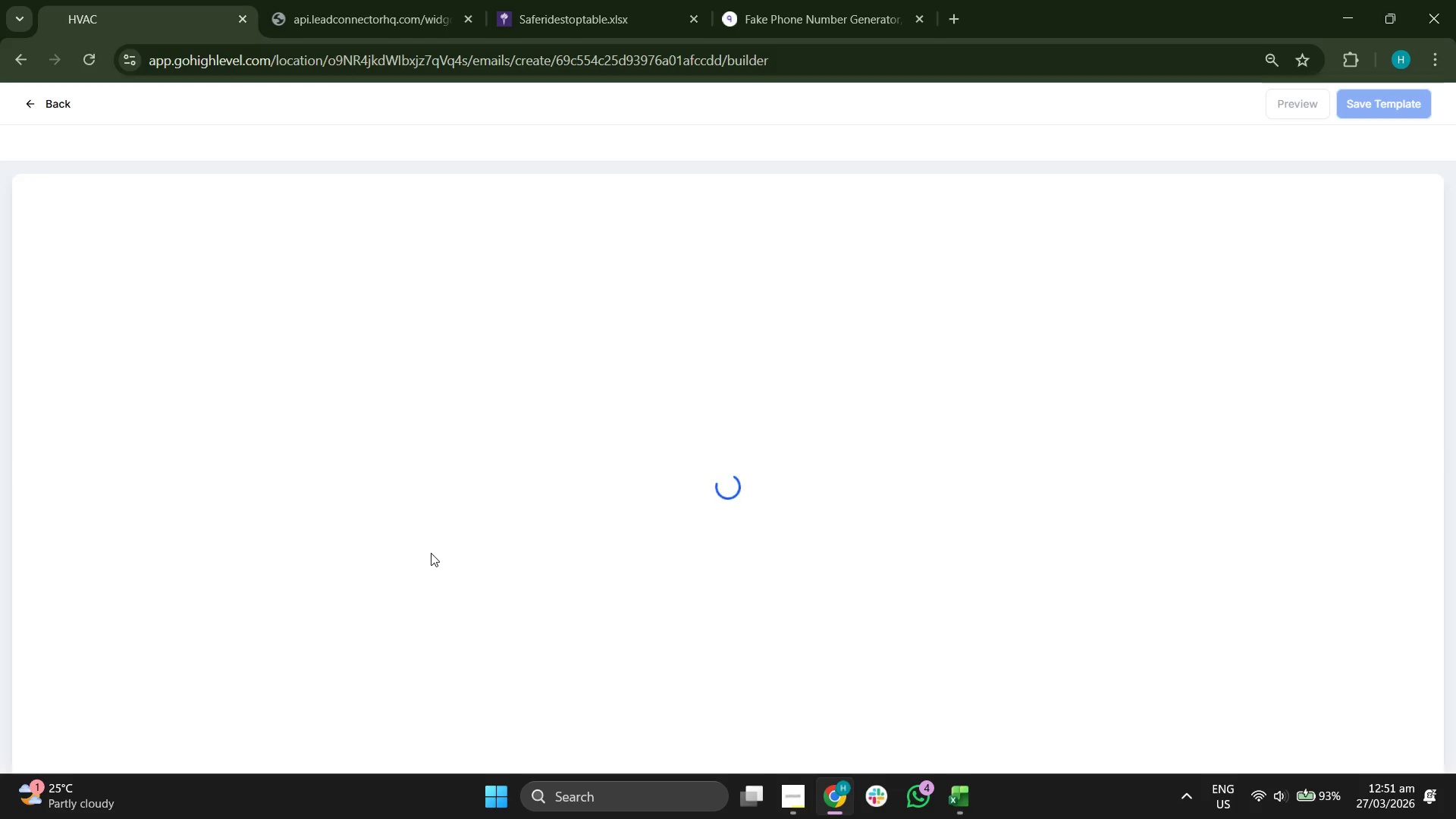 
wait(8.55)
 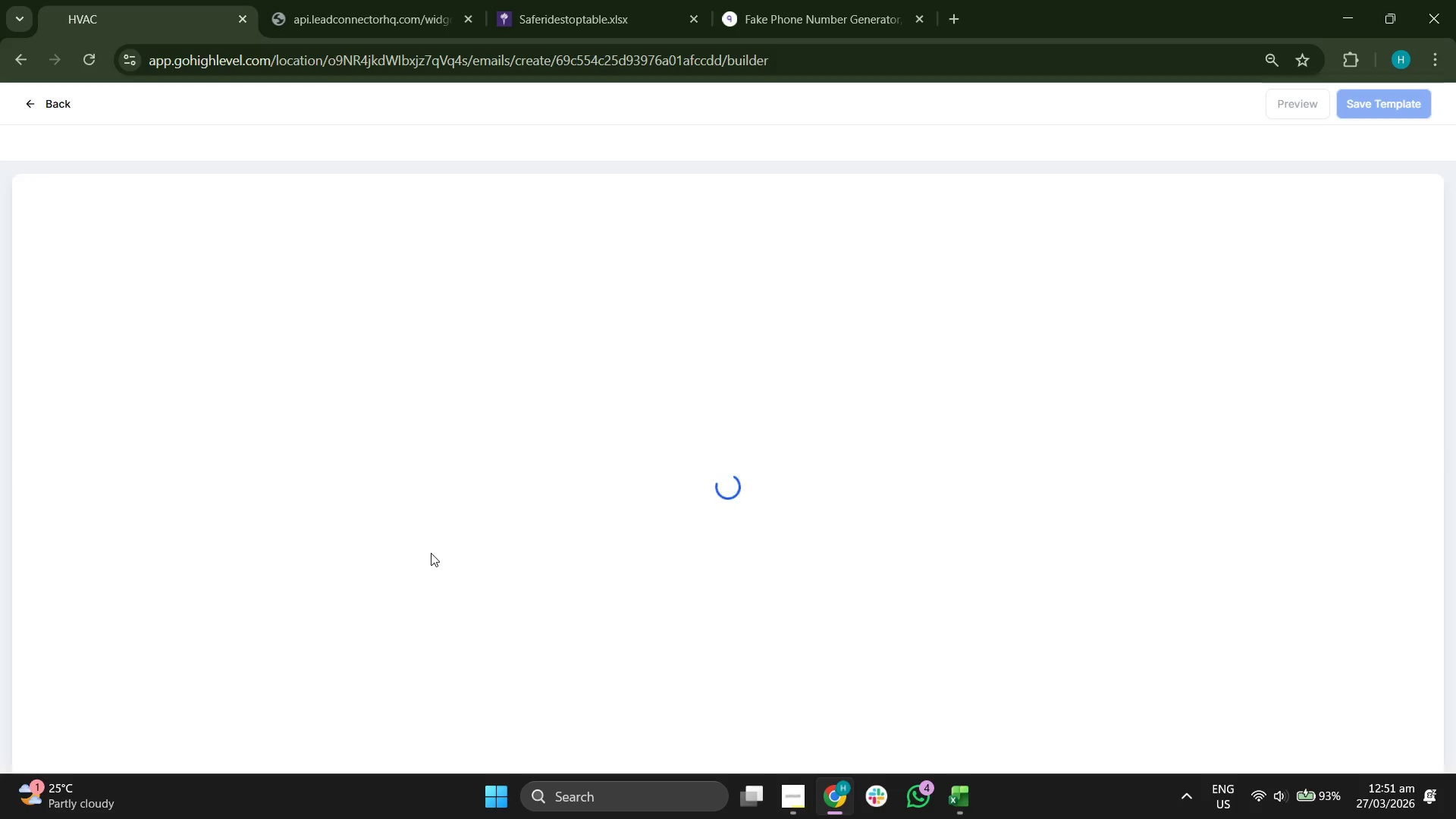 
left_click([494, 787])
 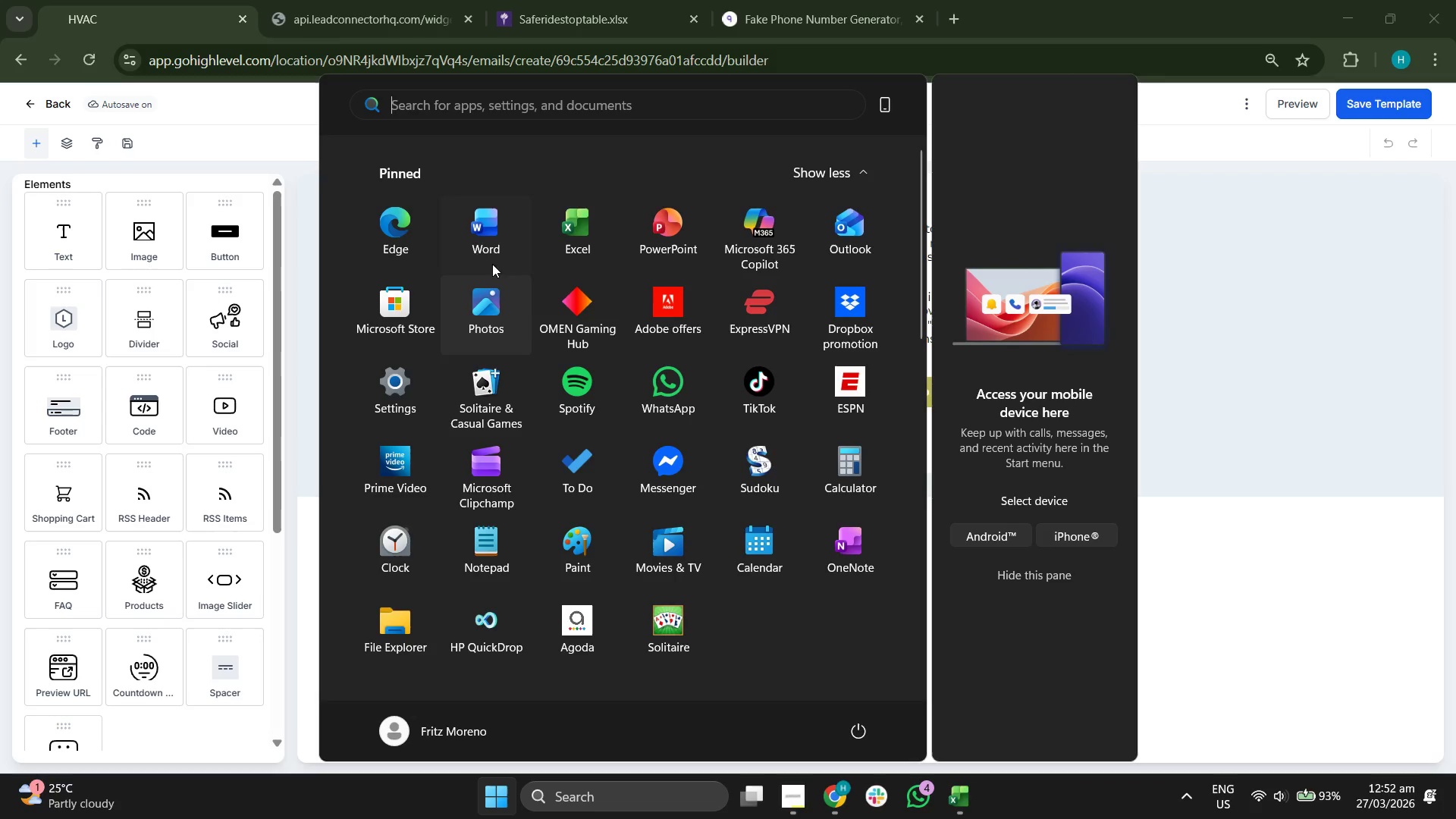 
left_click([492, 258])
 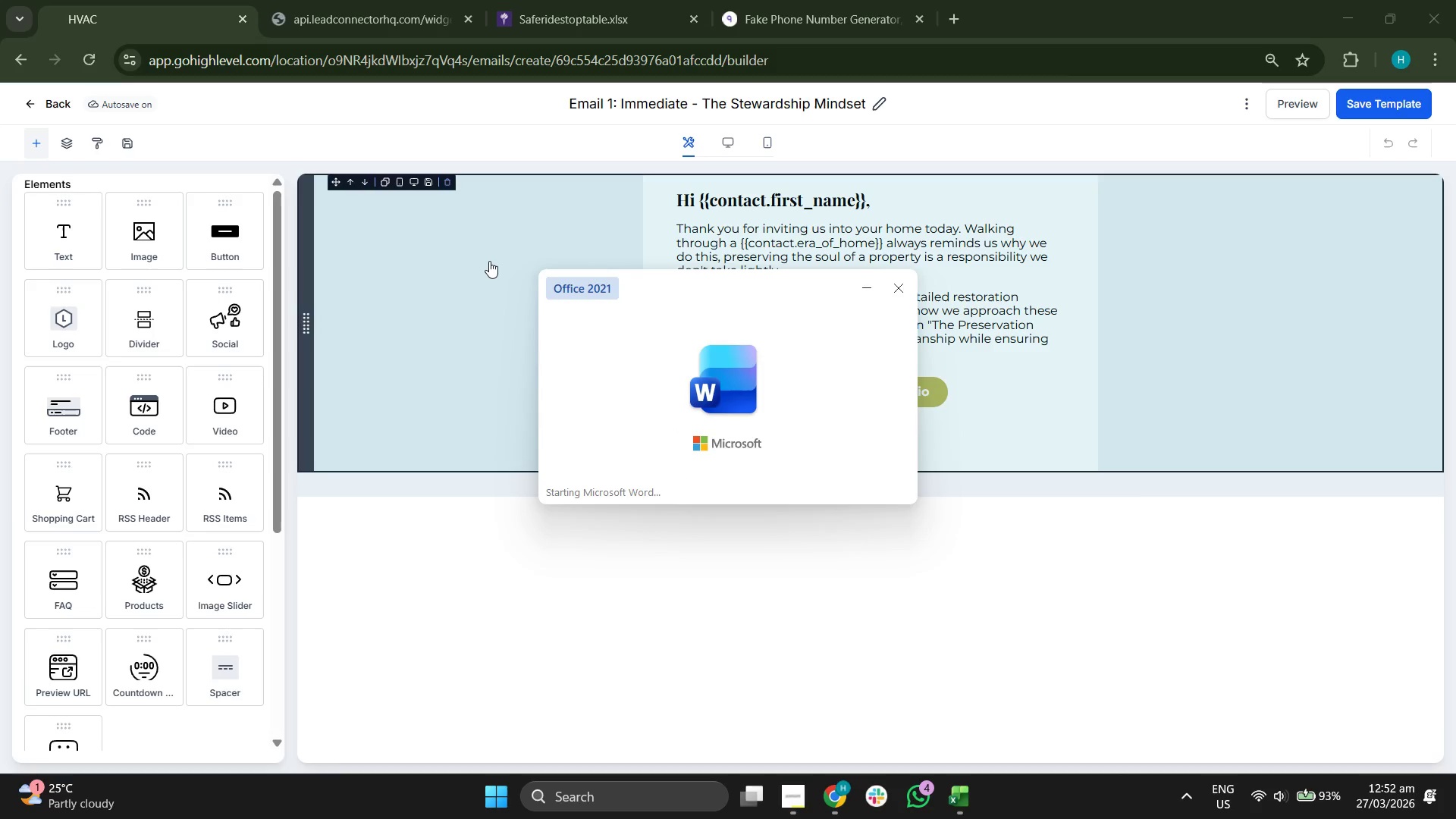 
wait(6.25)
 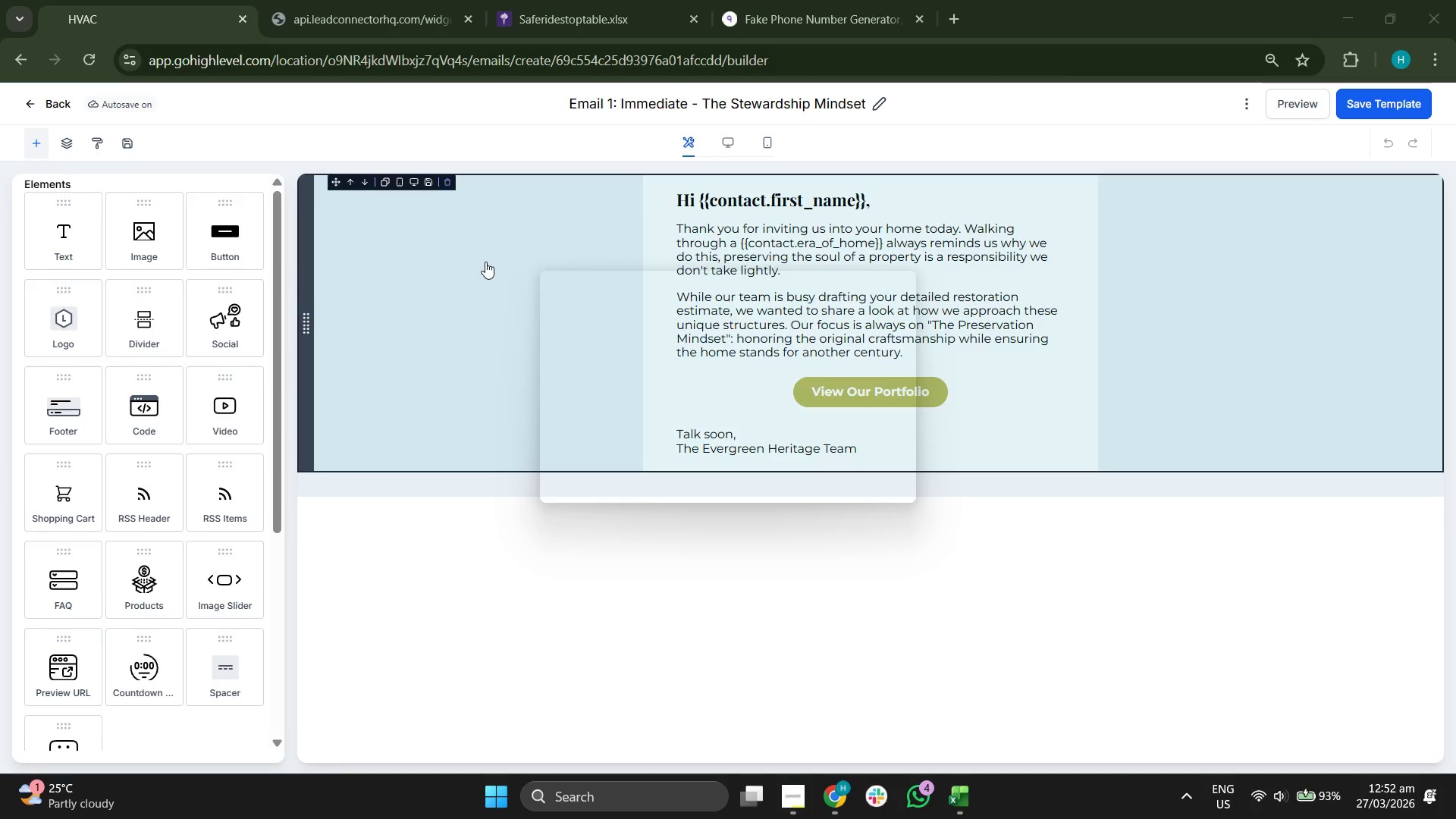 
left_click([753, 199])
 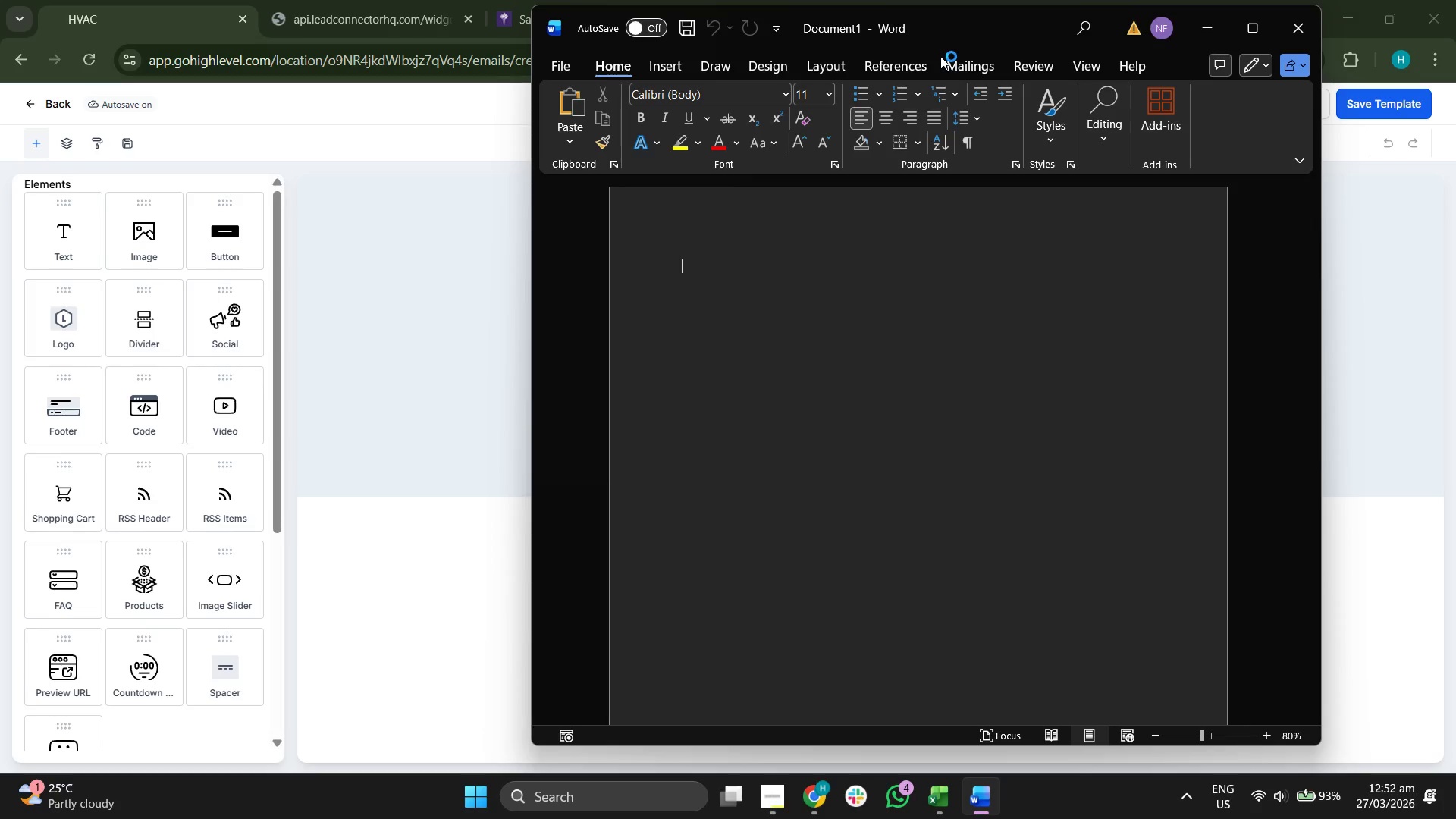 
left_click_drag(start_coordinate=[937, 25], to_coordinate=[883, 59])
 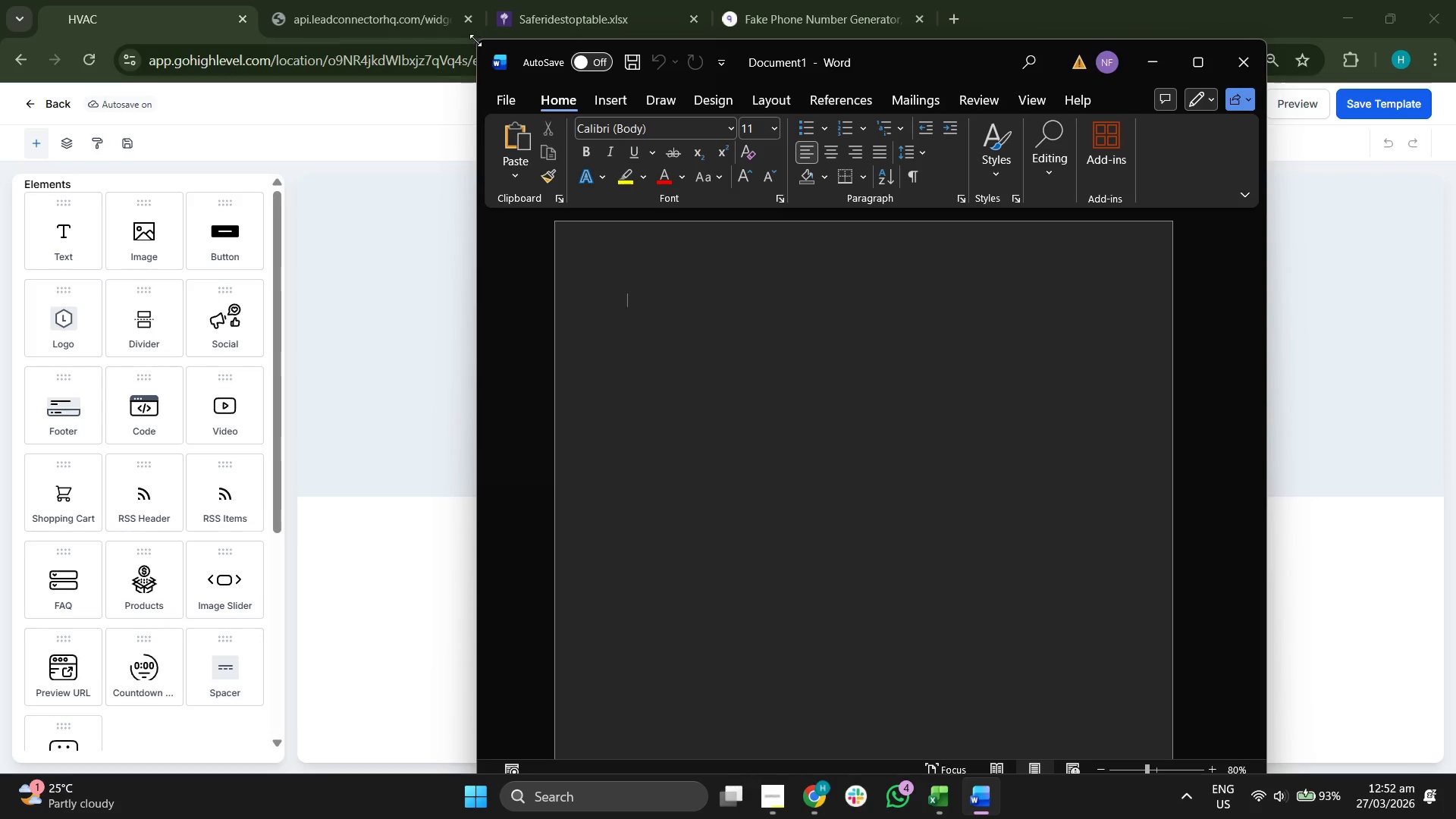 
left_click_drag(start_coordinate=[475, 40], to_coordinate=[547, 108])
 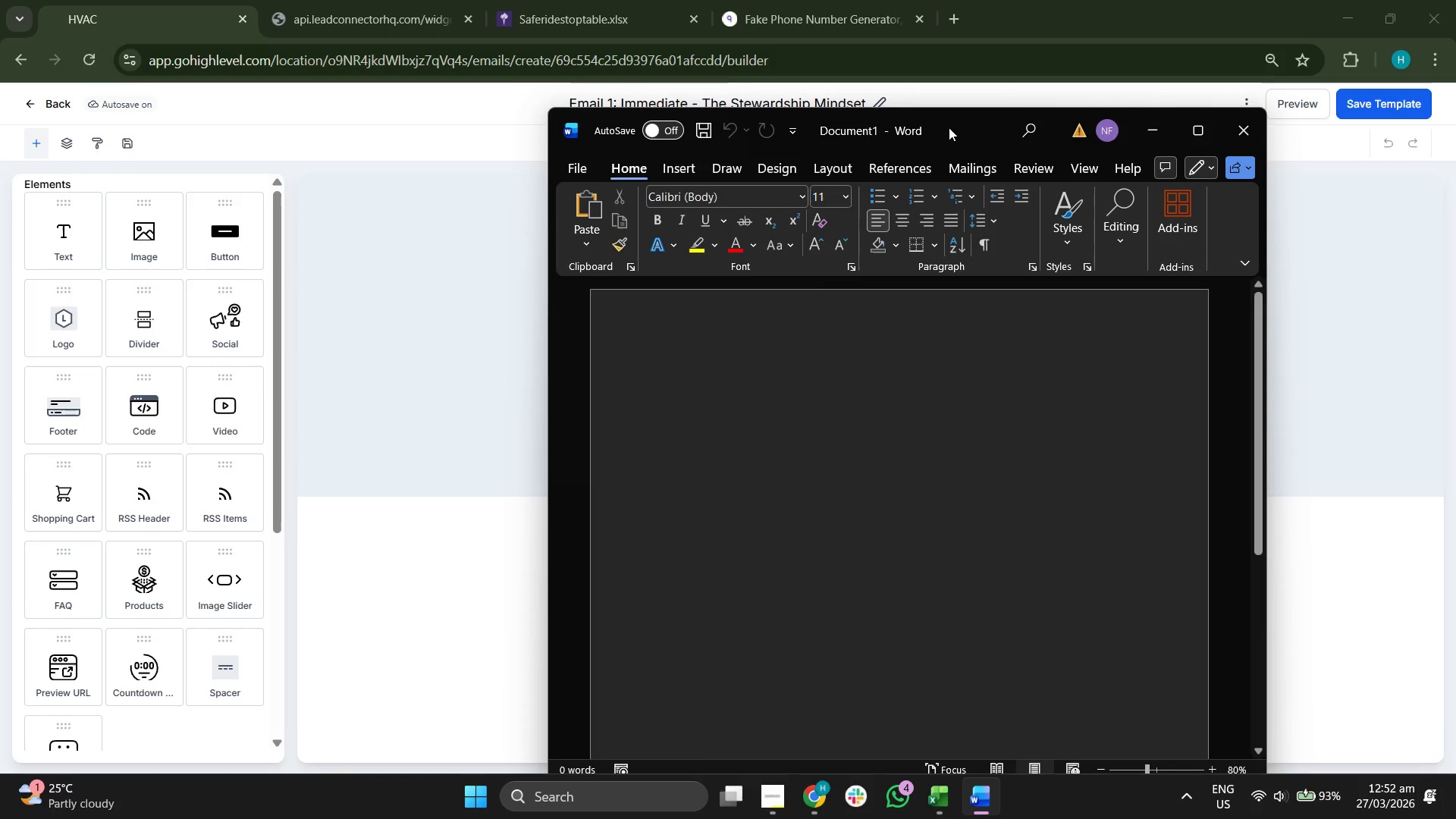 
left_click_drag(start_coordinate=[956, 133], to_coordinate=[516, 138])
 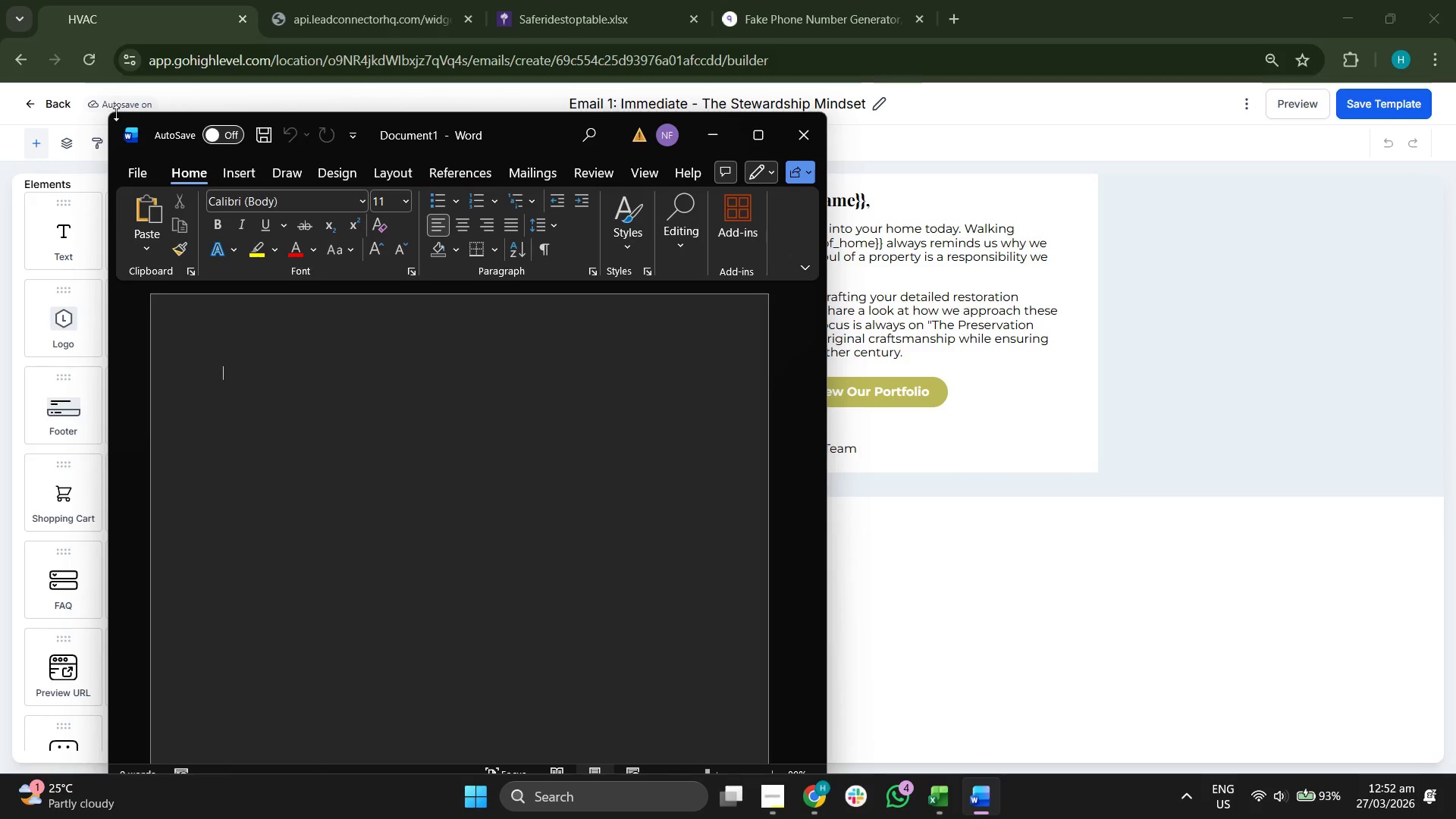 
left_click_drag(start_coordinate=[108, 111], to_coordinate=[138, 147])
 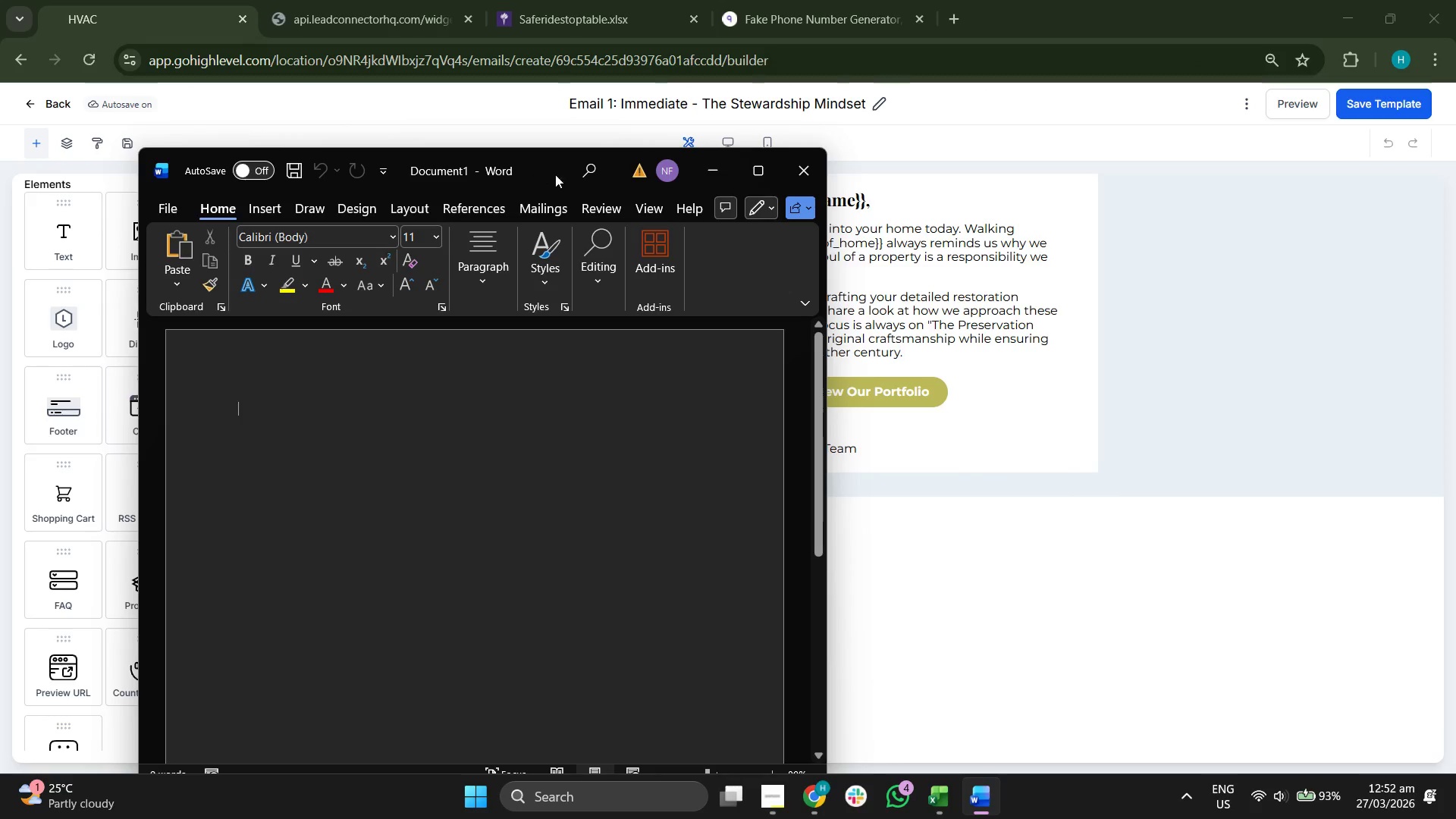 
left_click_drag(start_coordinate=[555, 174], to_coordinate=[403, 151])
 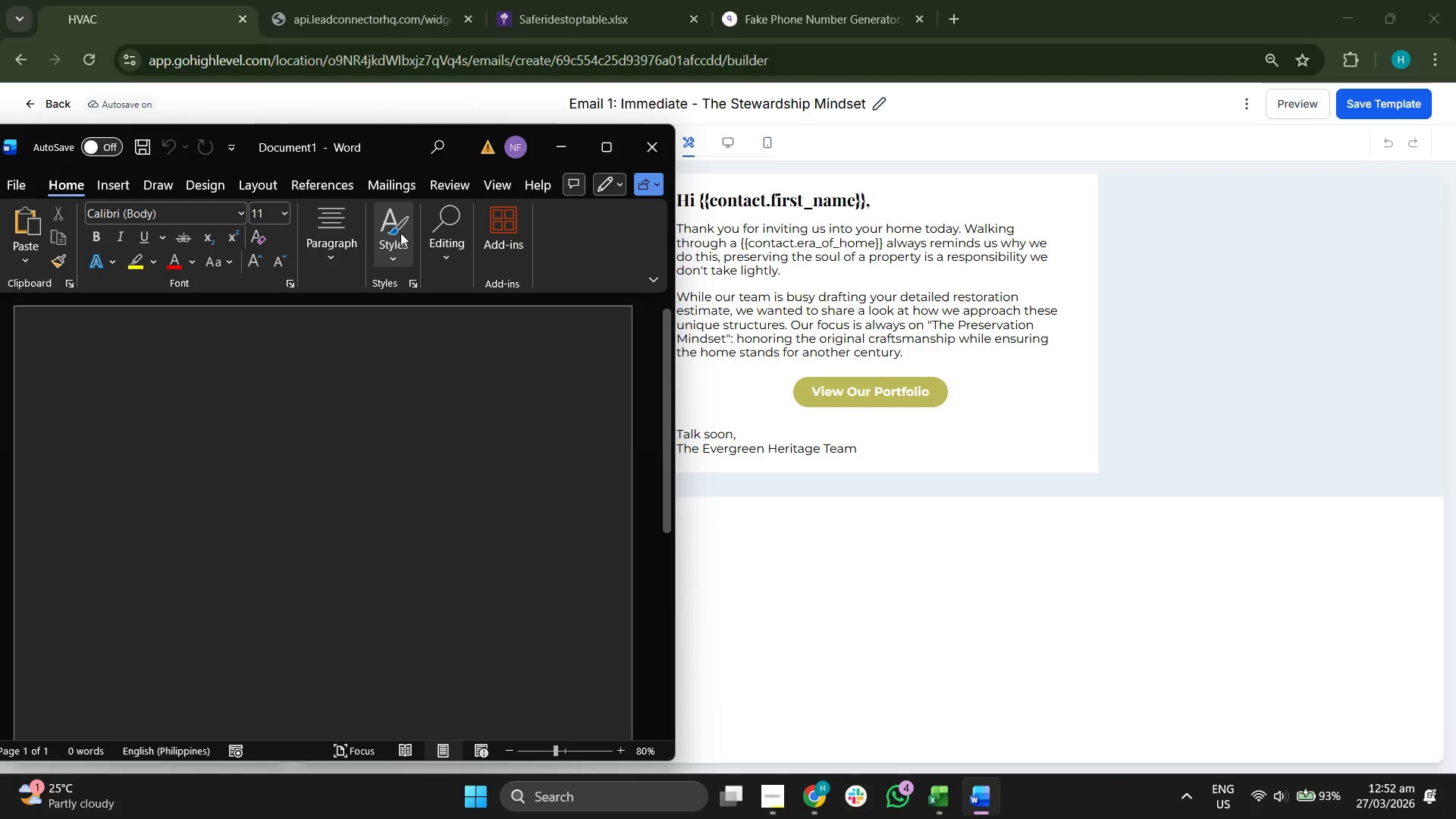 
left_click_drag(start_coordinate=[396, 158], to_coordinate=[388, 155])
 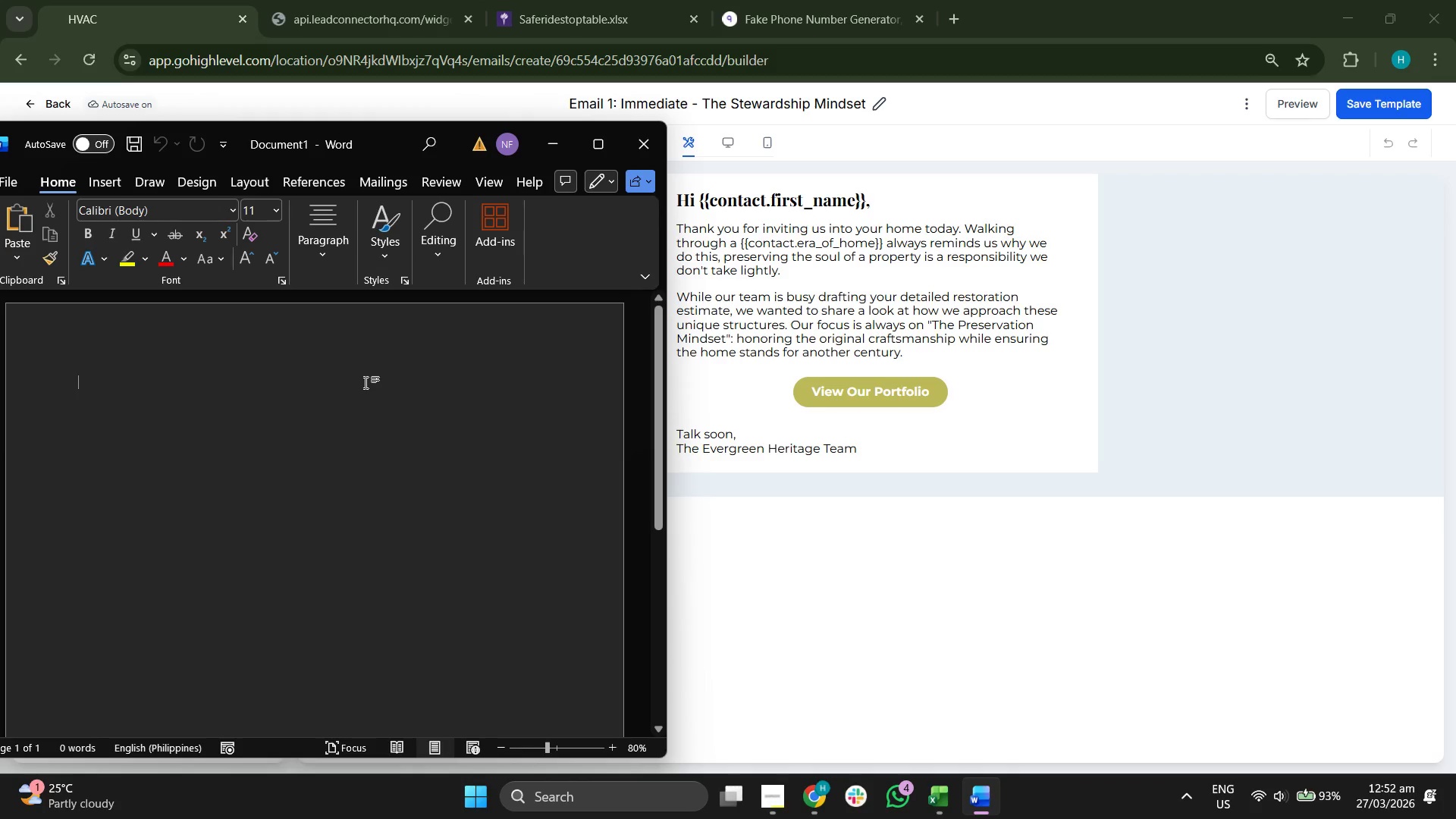 
type(C)
key(Backspace)
type(Campagi)
key(Backspace)
key(Backspace)
type(ign  Co)
key(Backspace)
key(Backspace)
key(Backspace)
type(Document)
 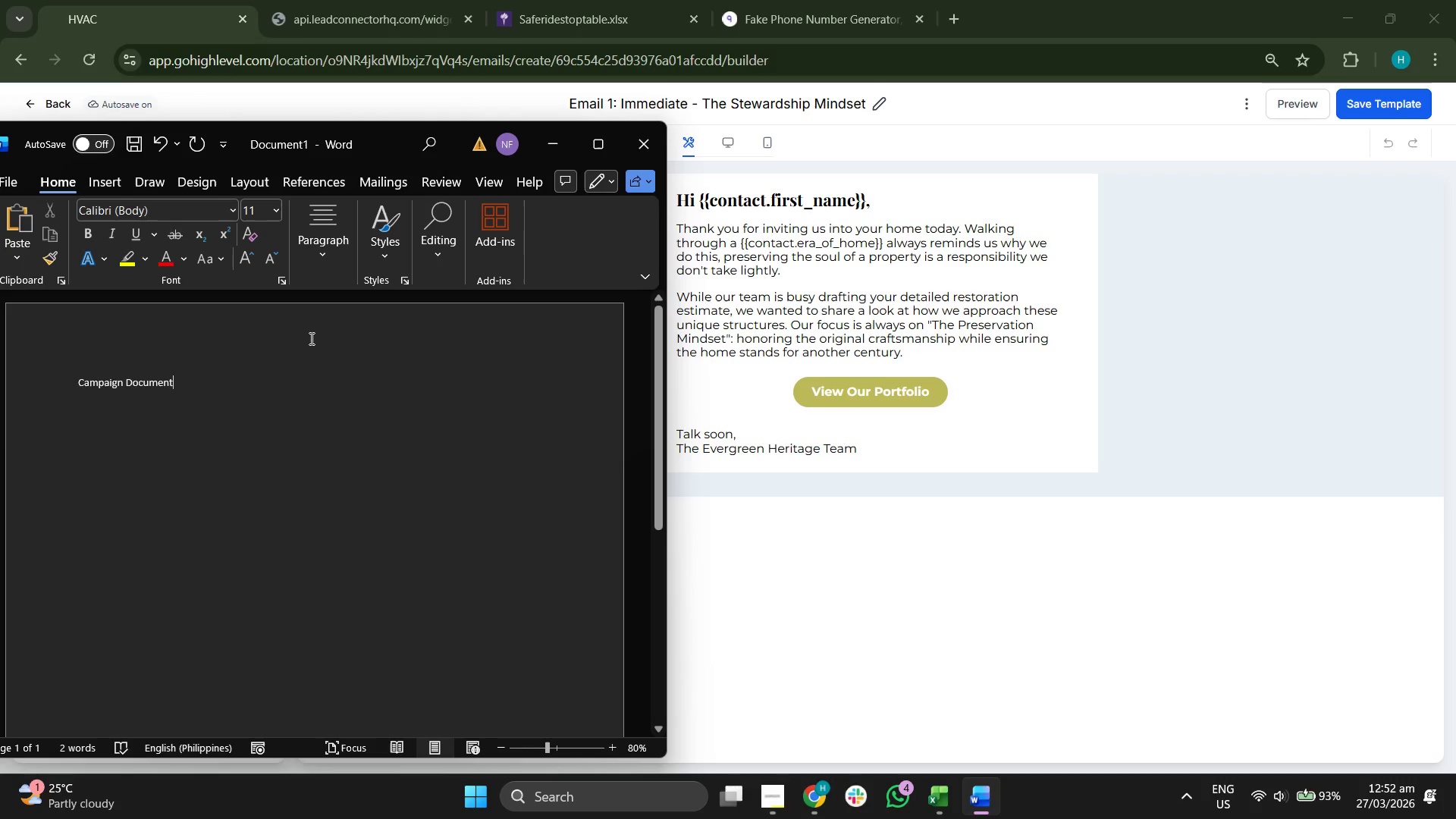 
key(Shift+Semicolon)
 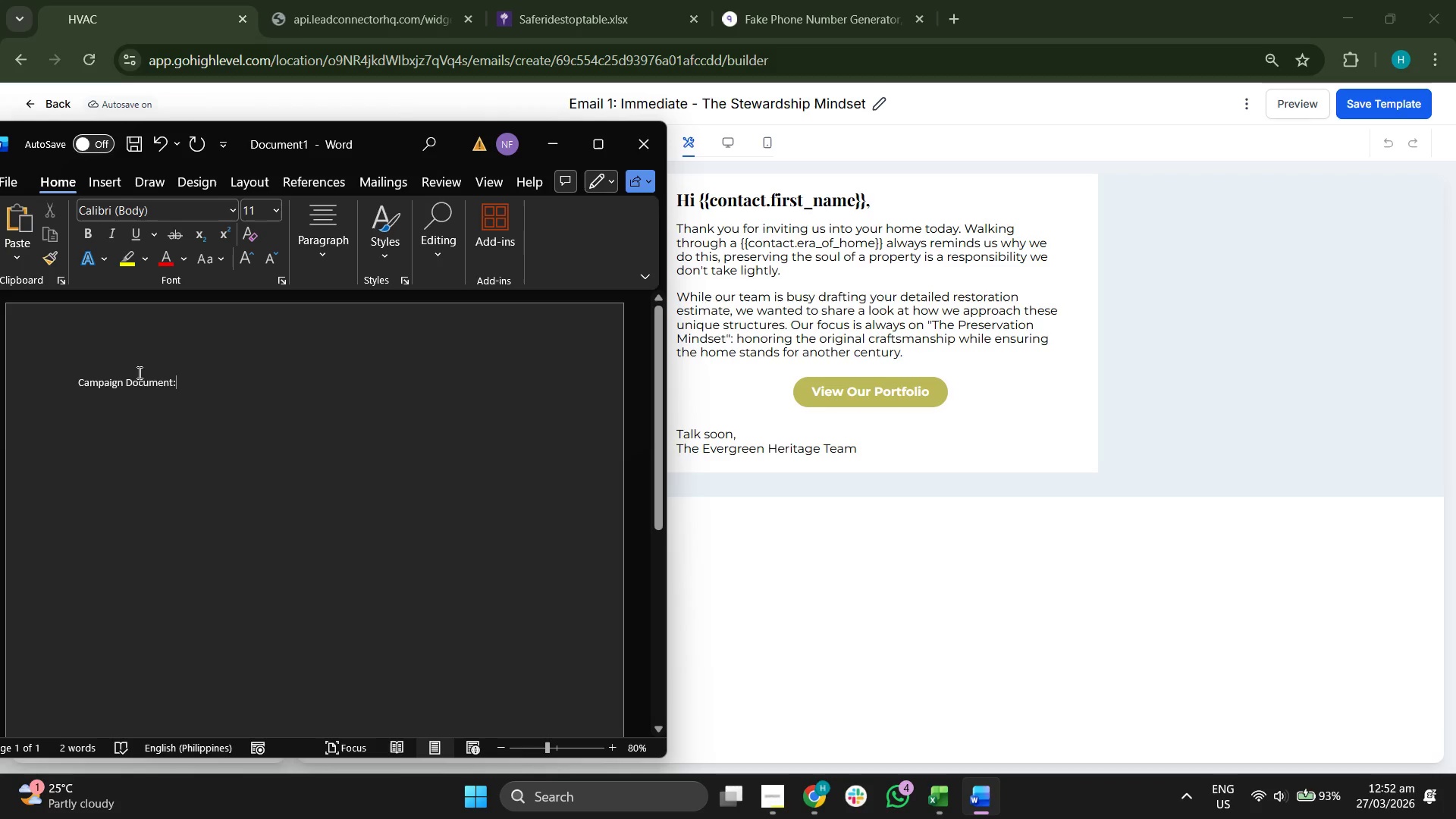 
double_click([148, 378])
 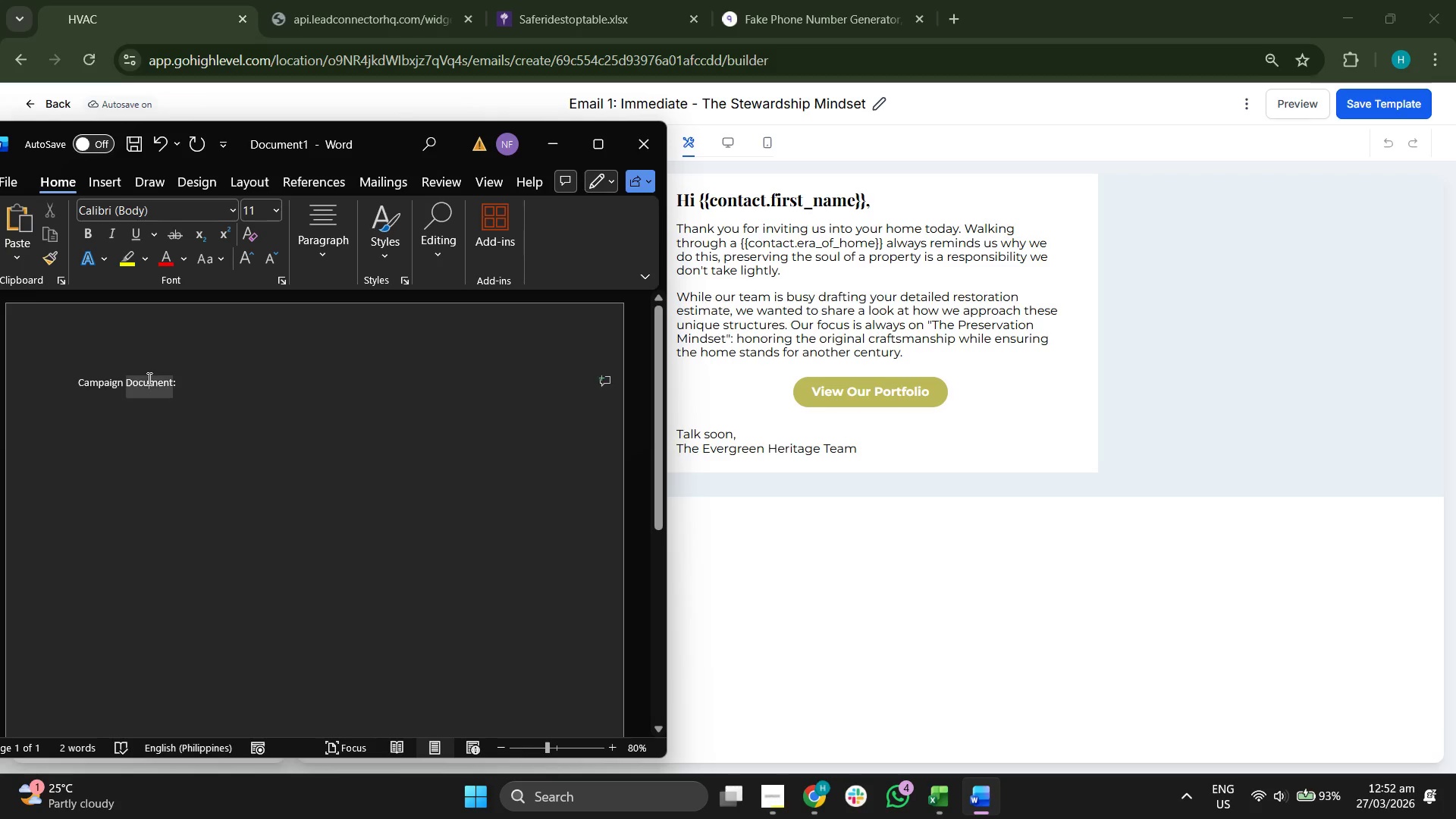 
triple_click([148, 378])
 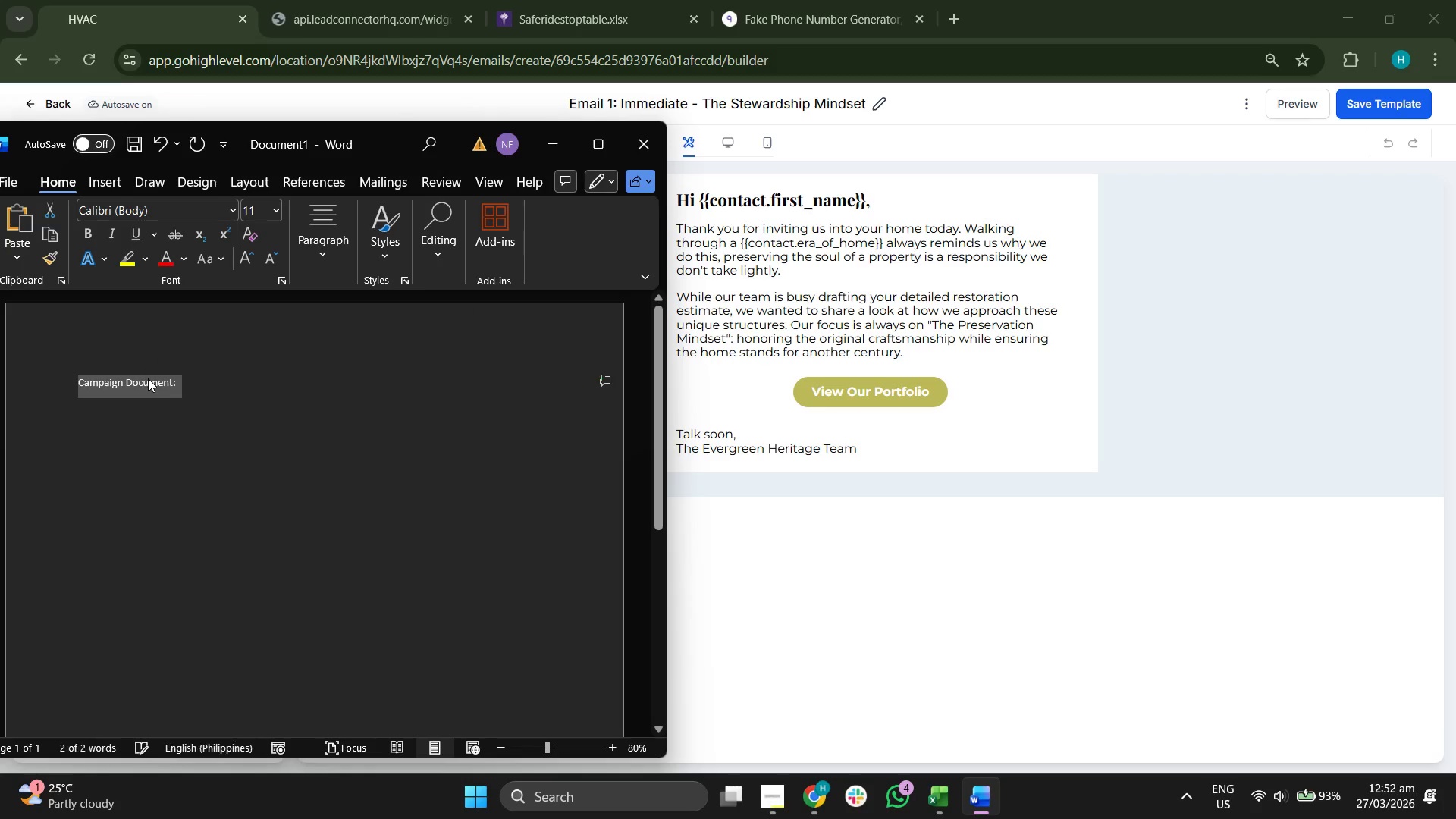 
key(Control+B)
 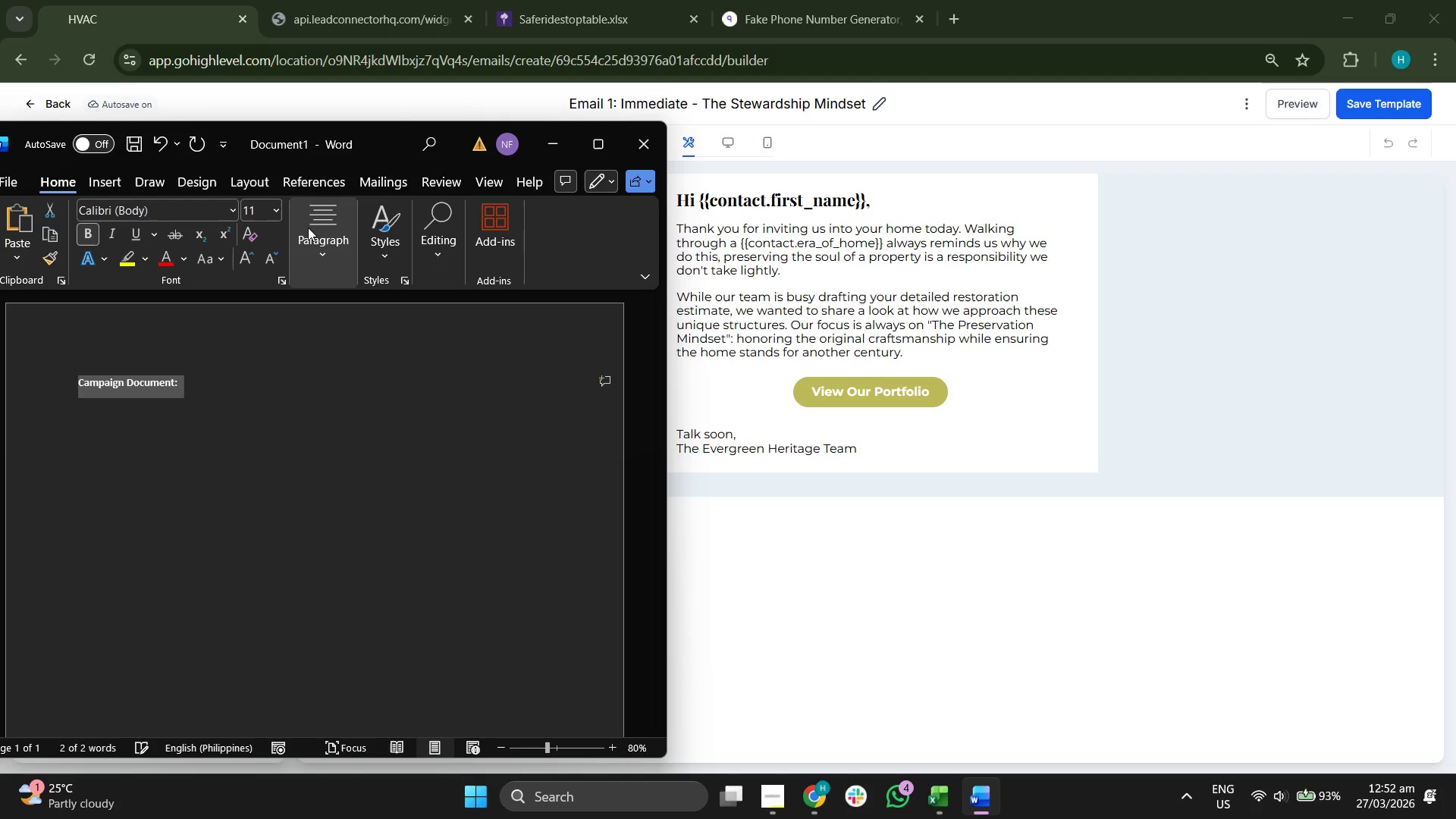 
left_click([310, 223])
 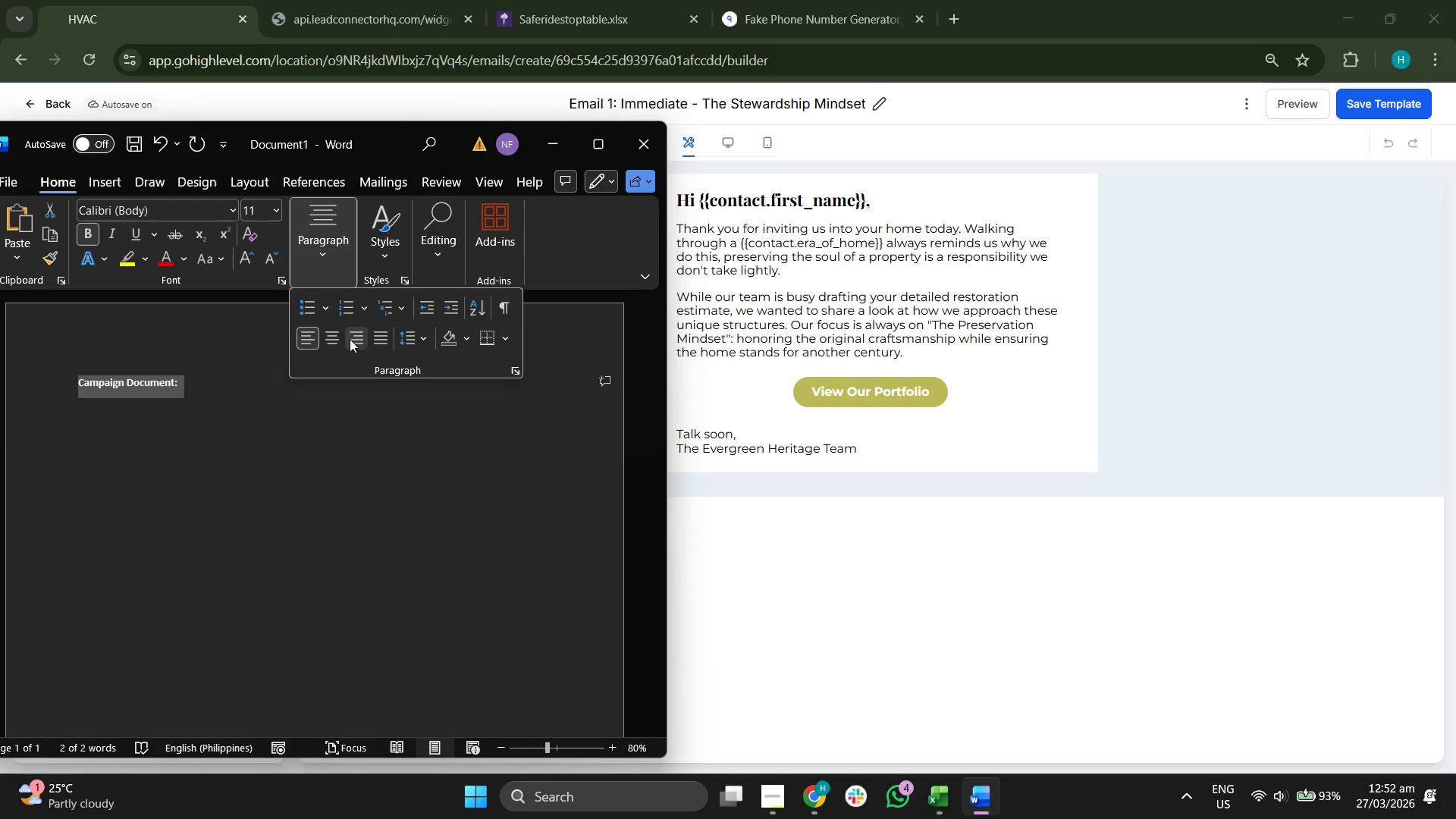 
left_click([324, 340])
 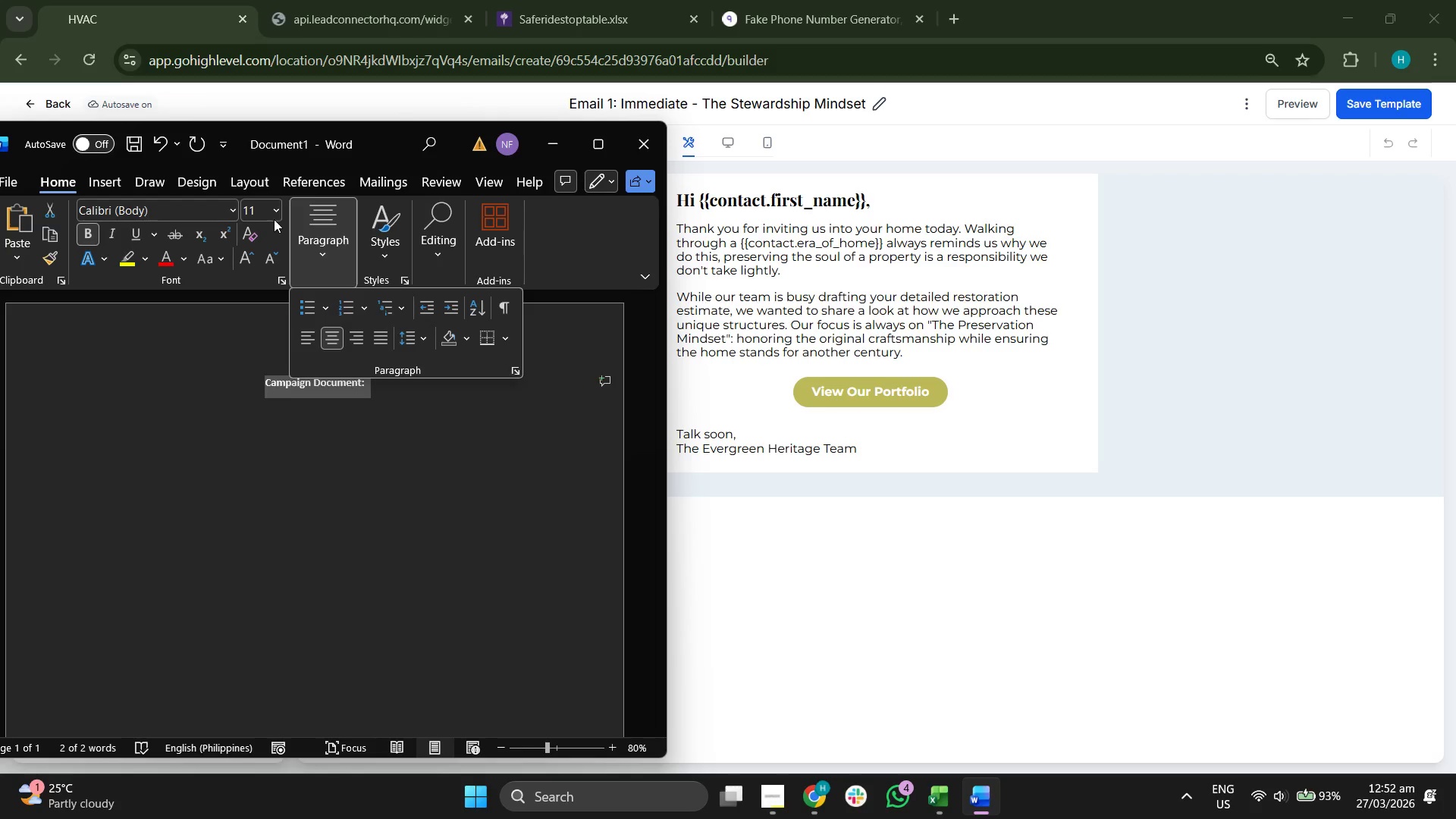 
left_click([275, 213])
 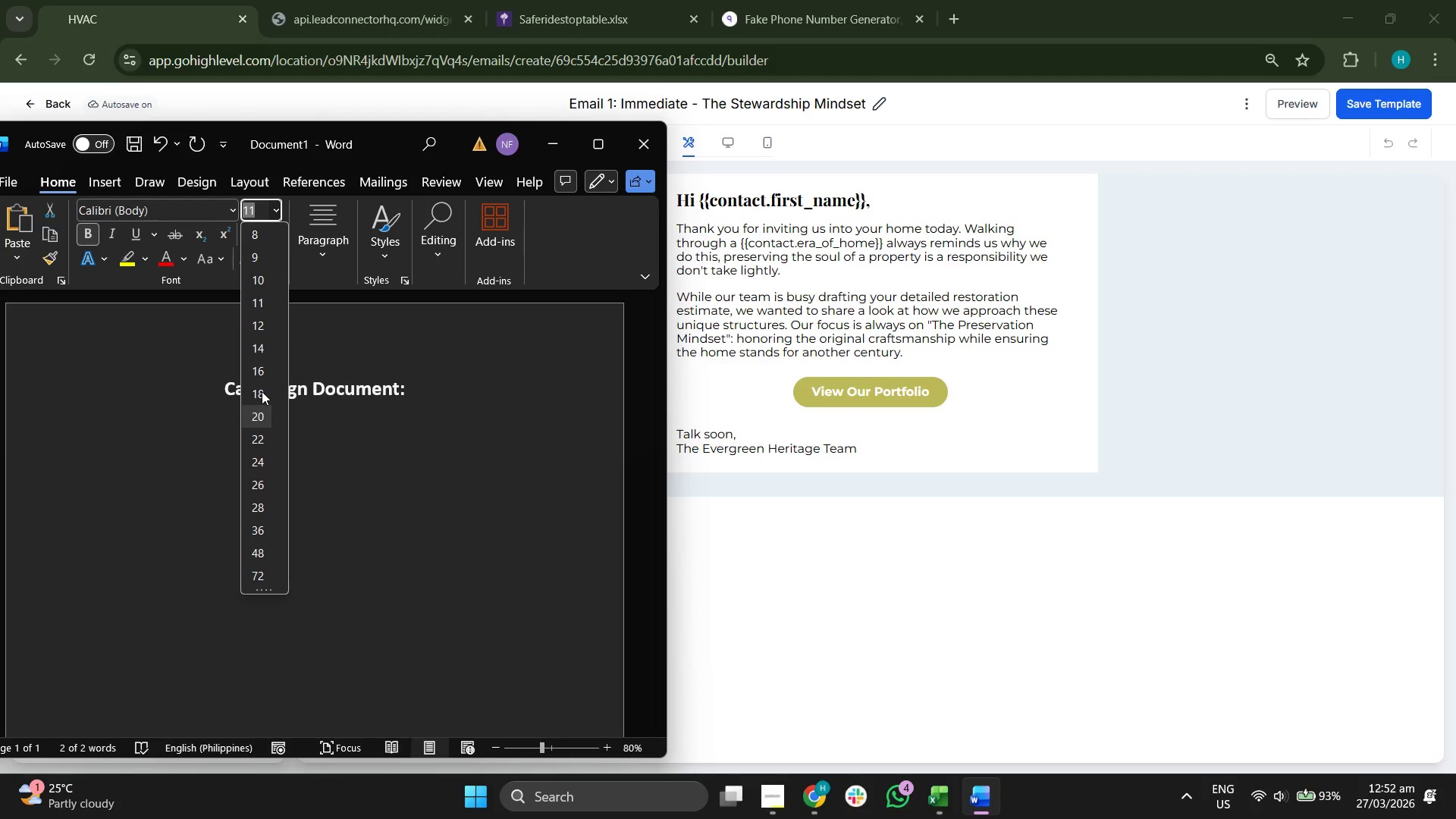 
left_click([262, 393])
 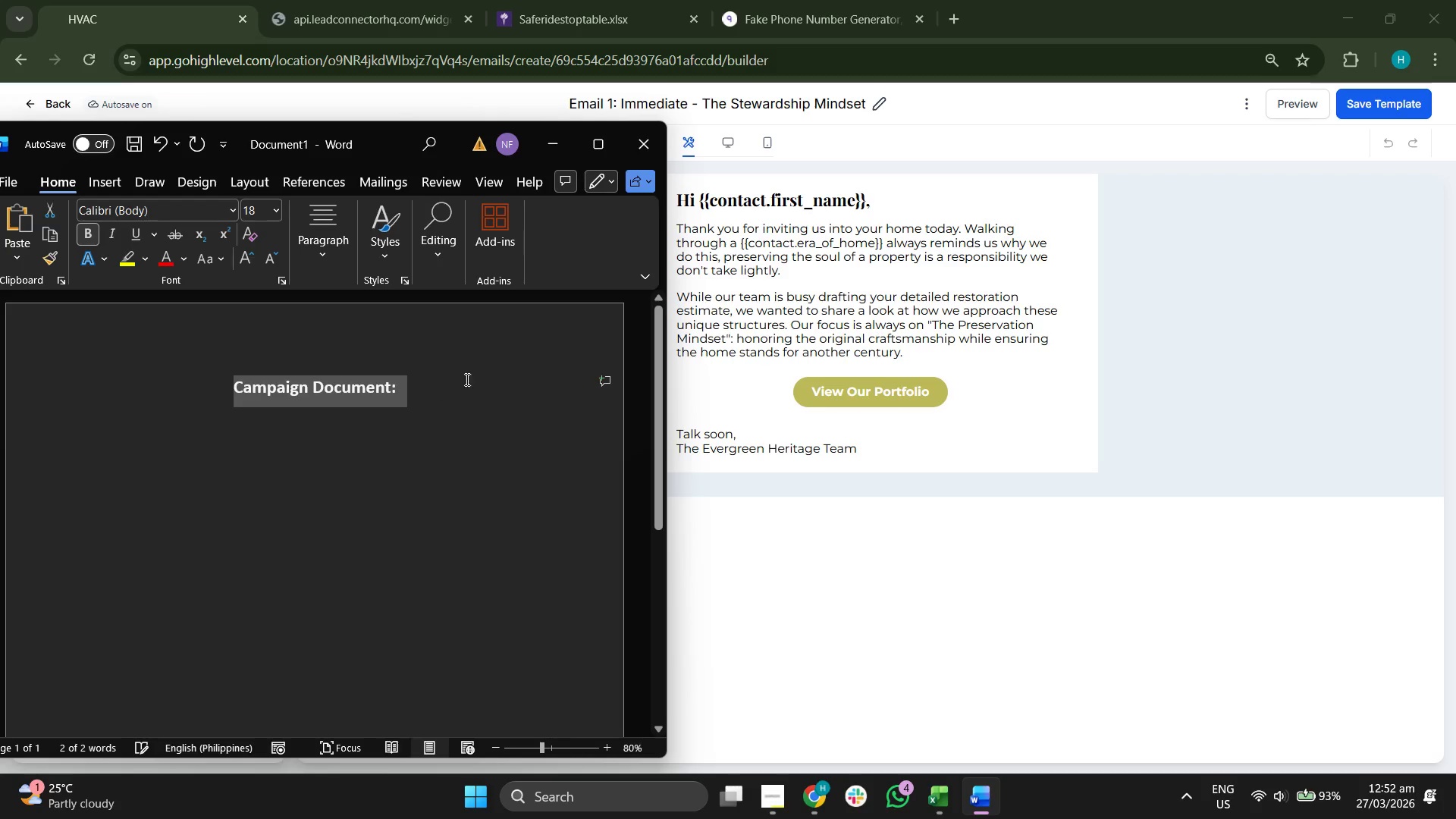 
left_click([476, 376])
 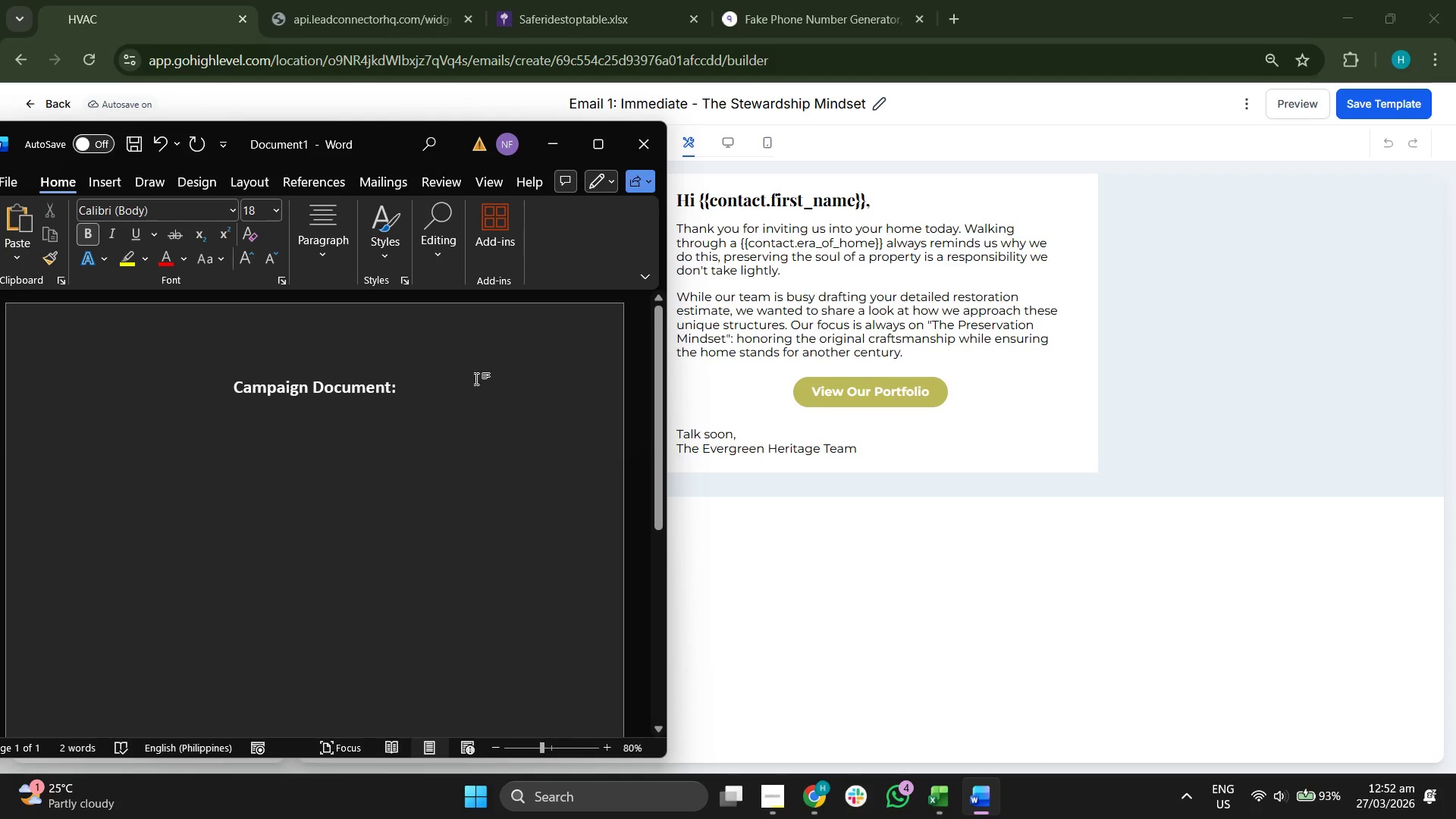 
key(Enter)
 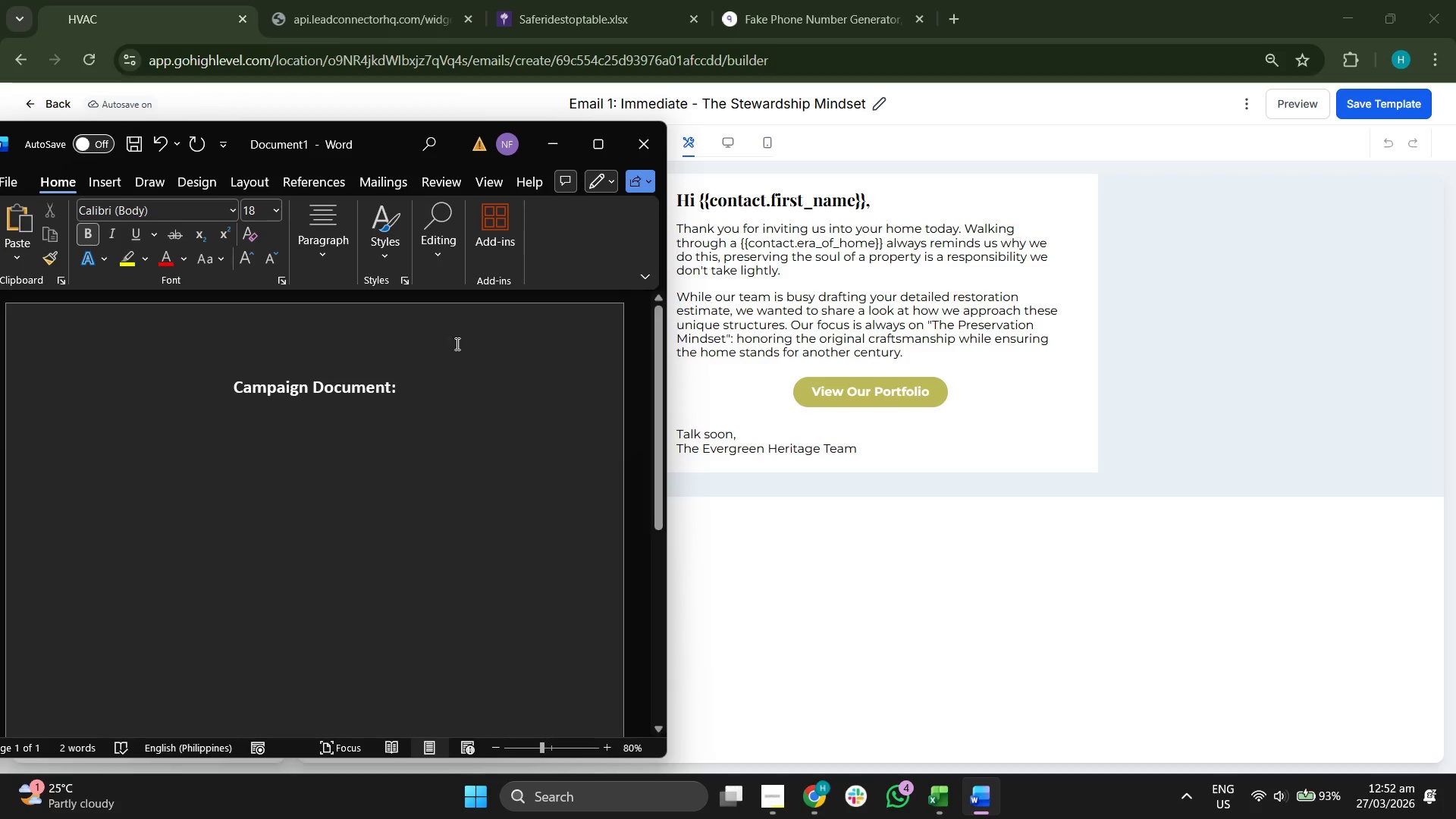 
left_click([306, 214])
 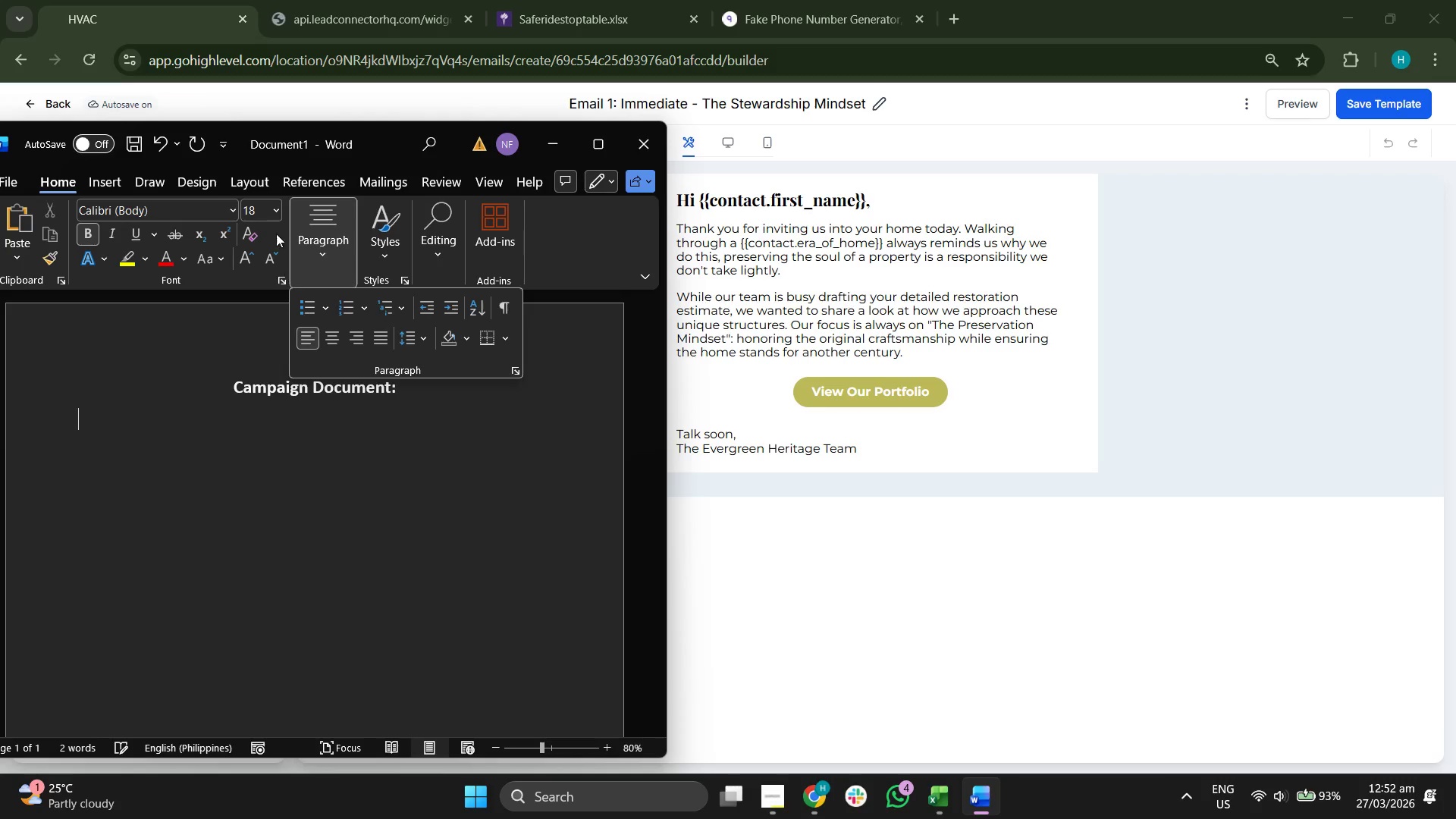 
left_click([280, 208])
 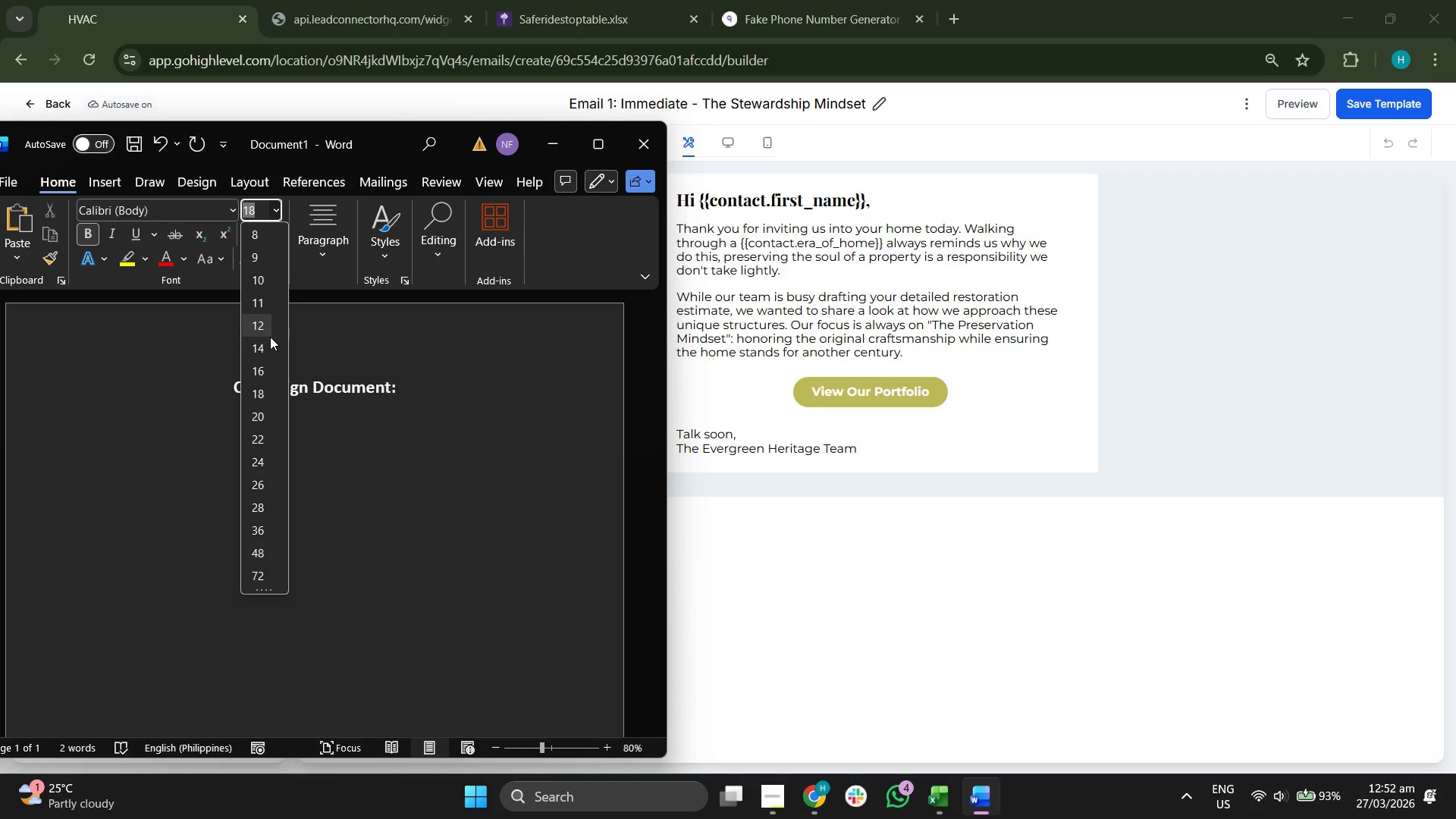 
left_click([269, 325])
 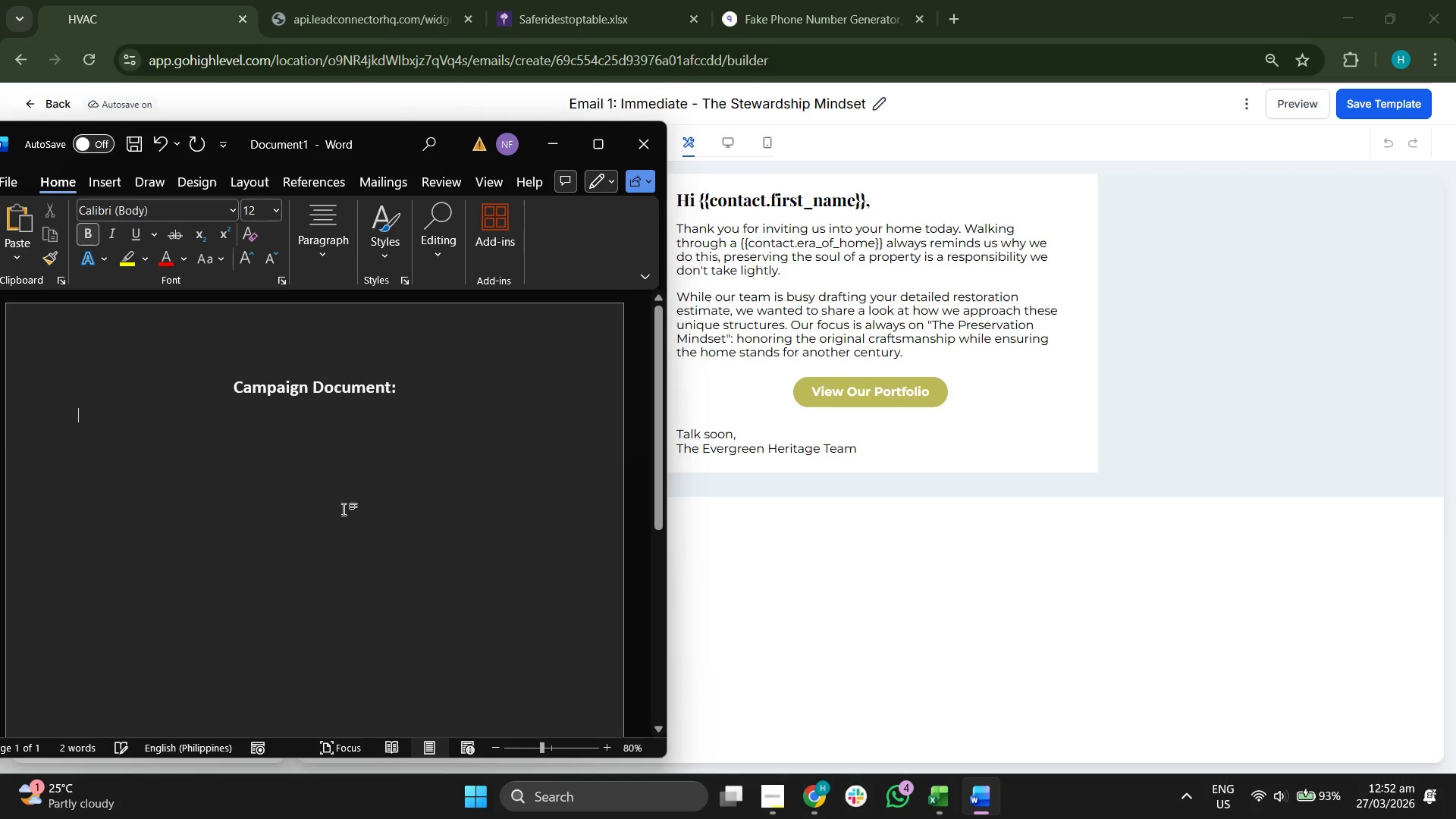 
key(CapsLock)
 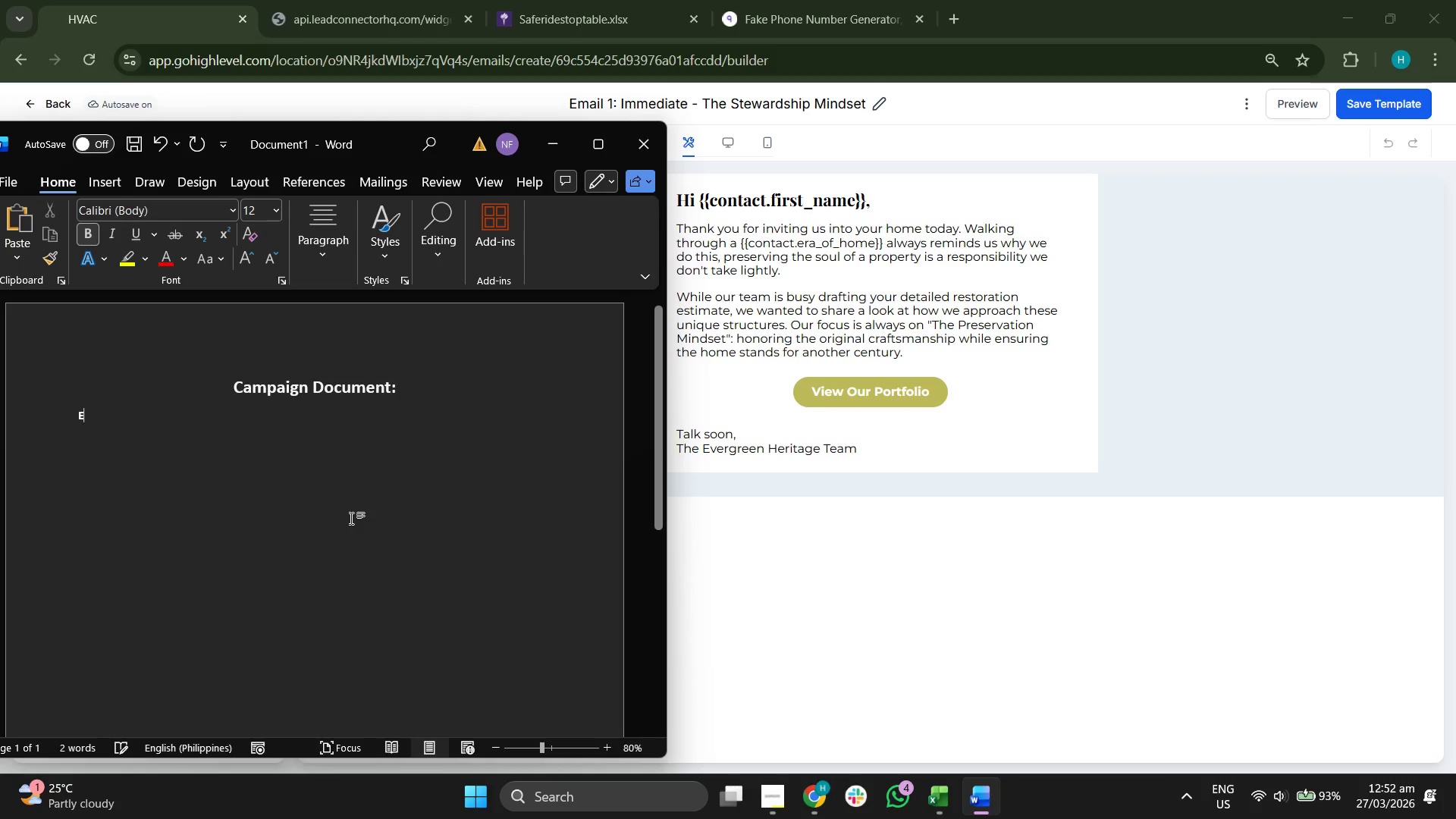 
key(E)
 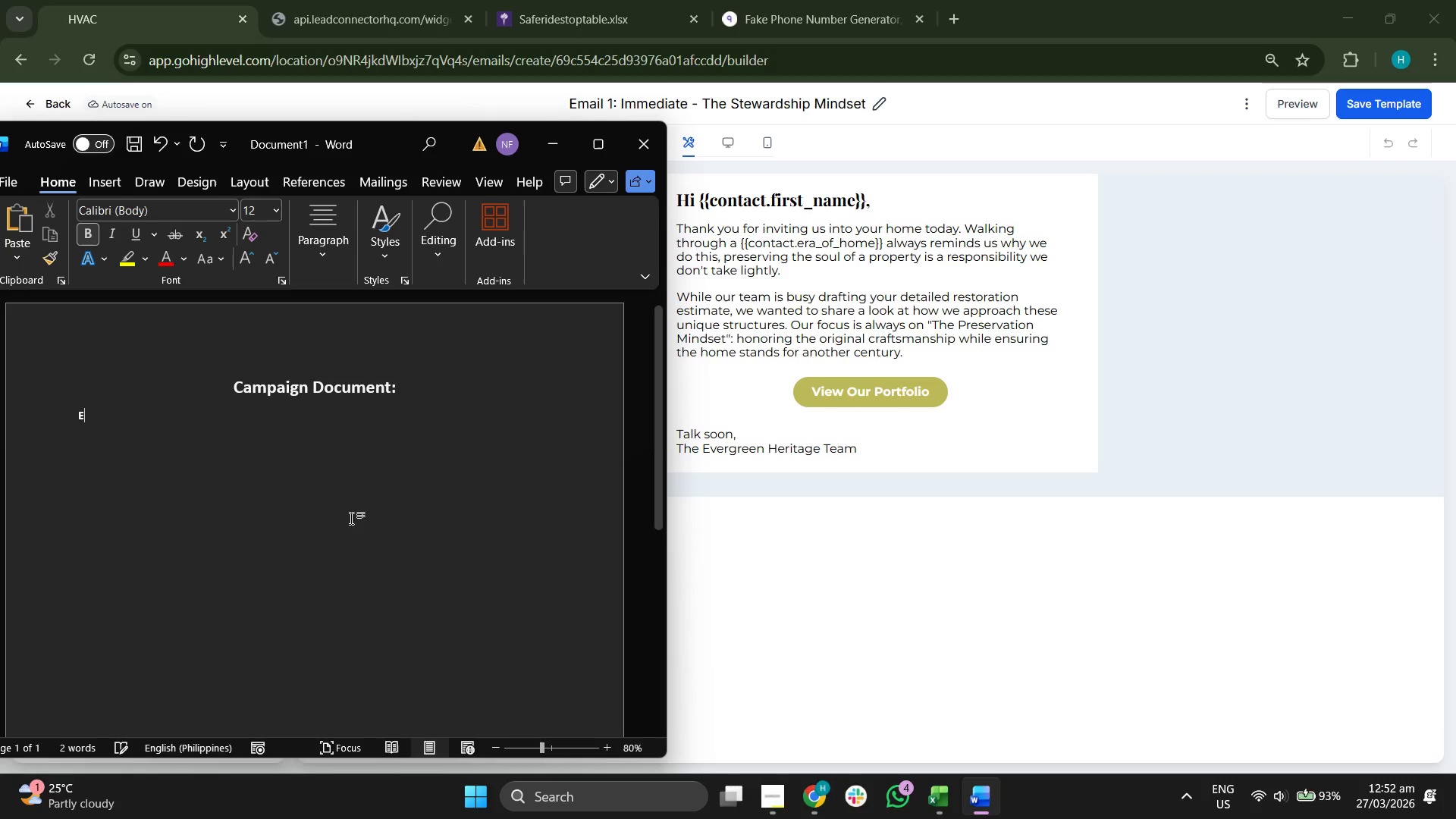 
key(CapsLock)
 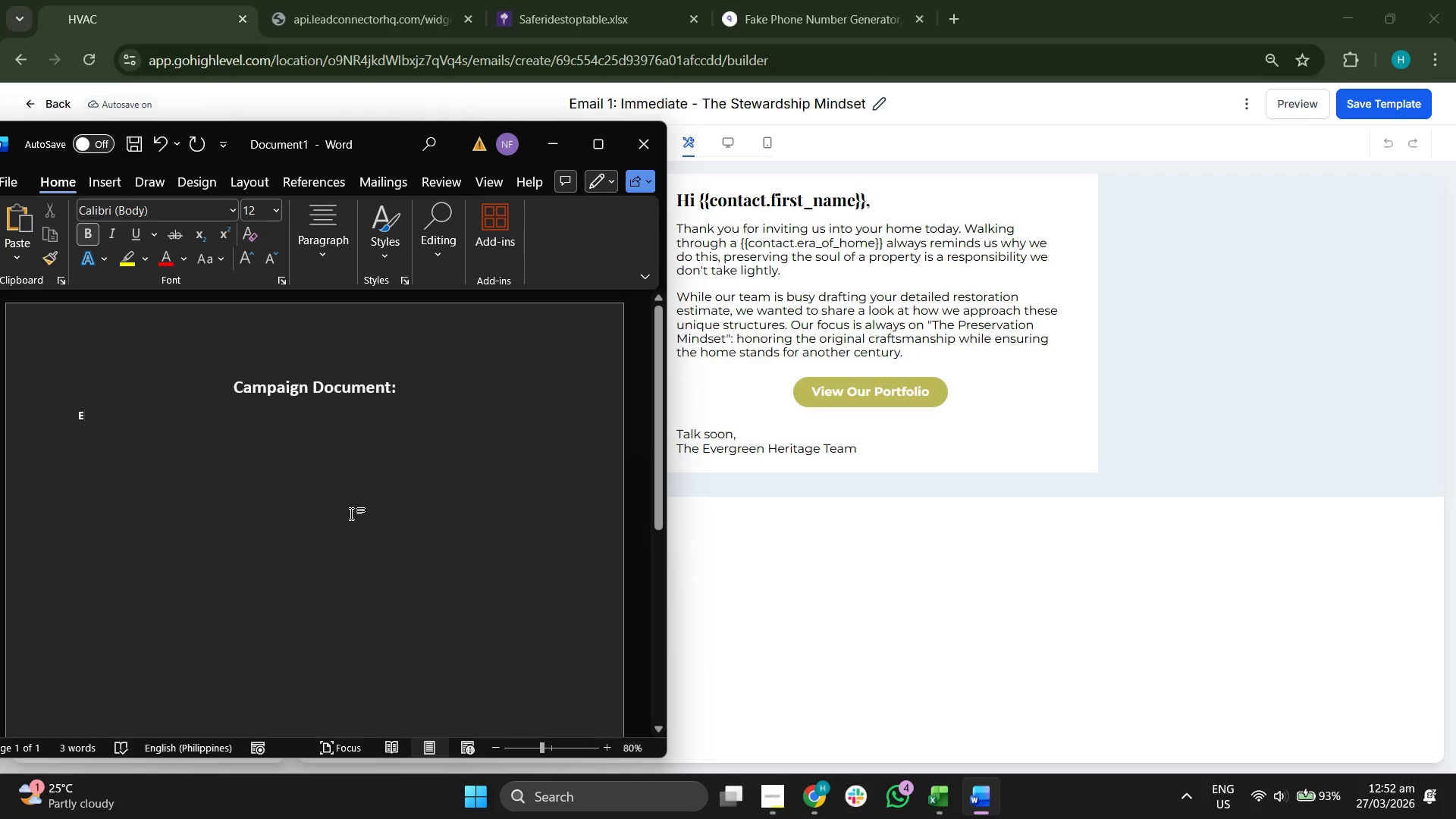 
key(Backspace)
 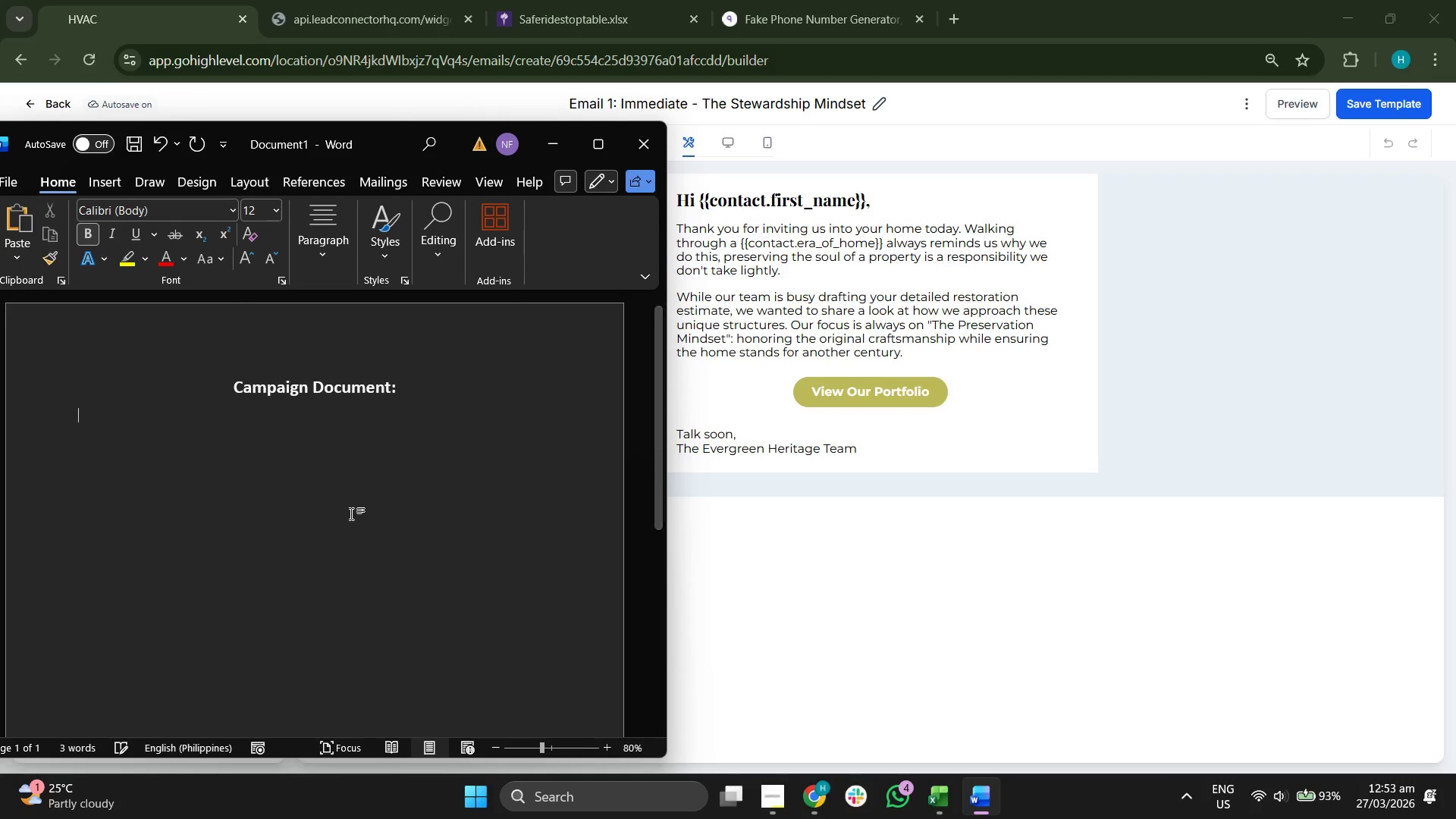 
key(Control+B)
 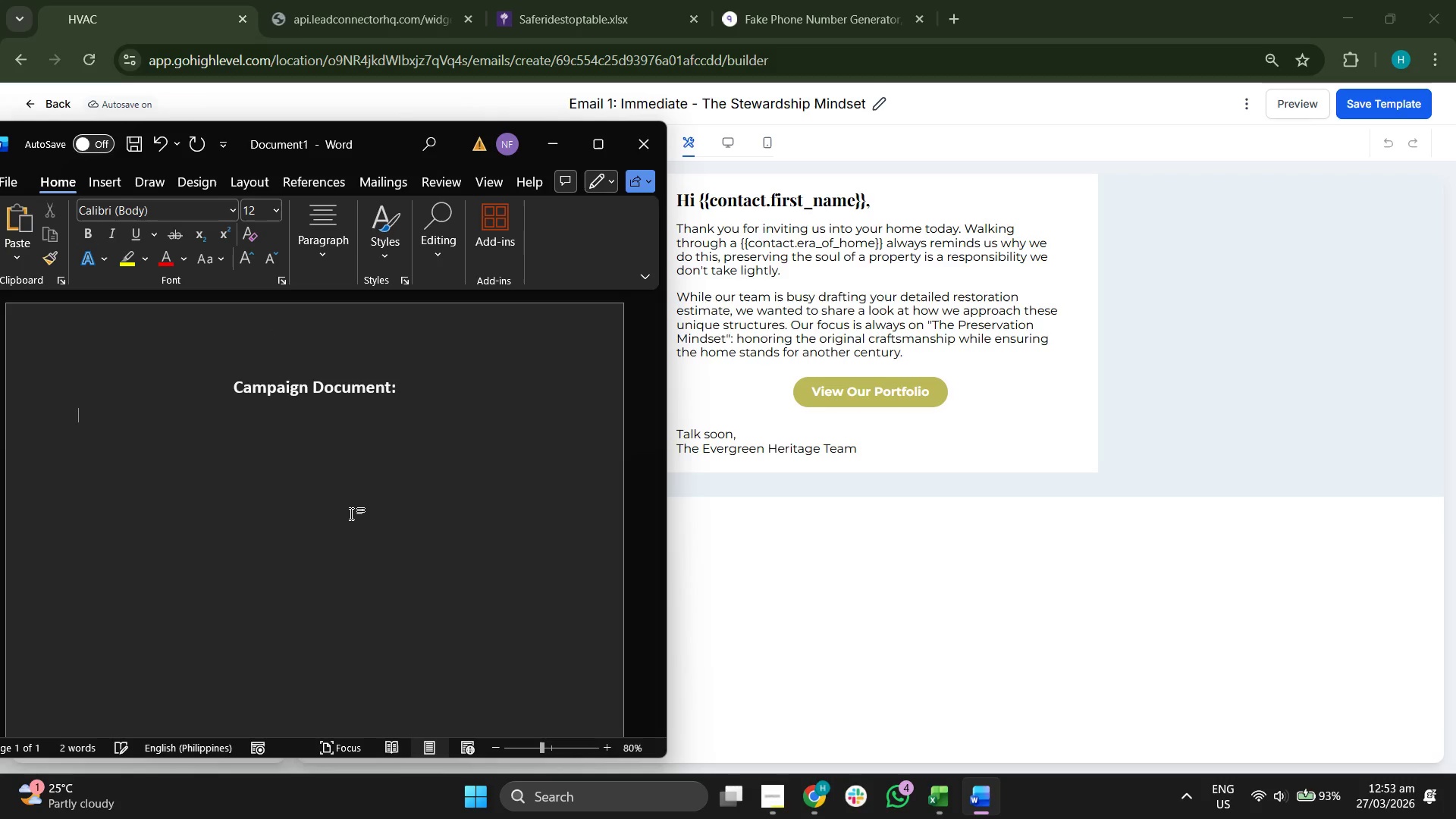 
type(Emi)
key(Backspace)
key(Backspace)
key(Backspace)
 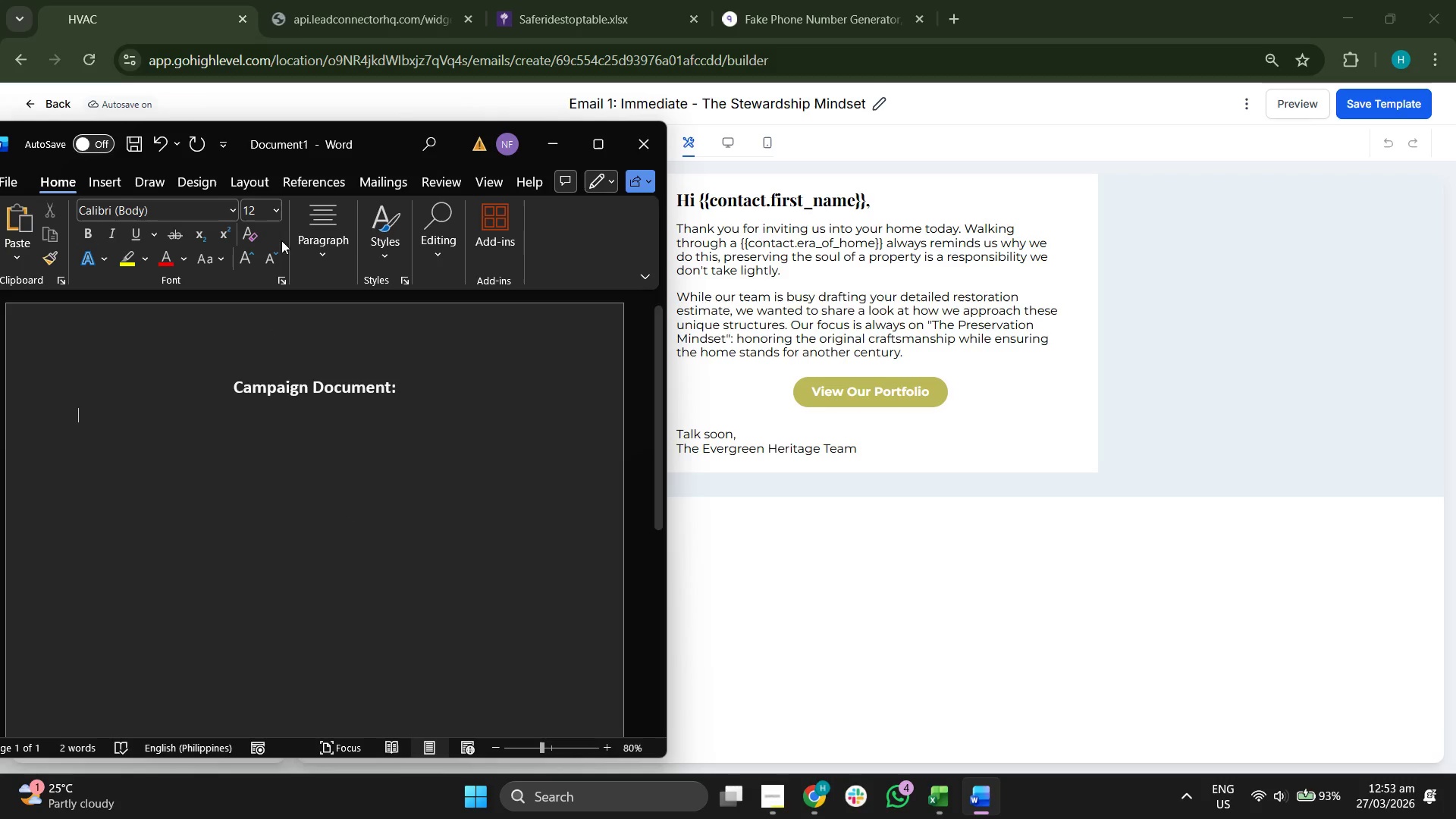 
left_click([276, 212])
 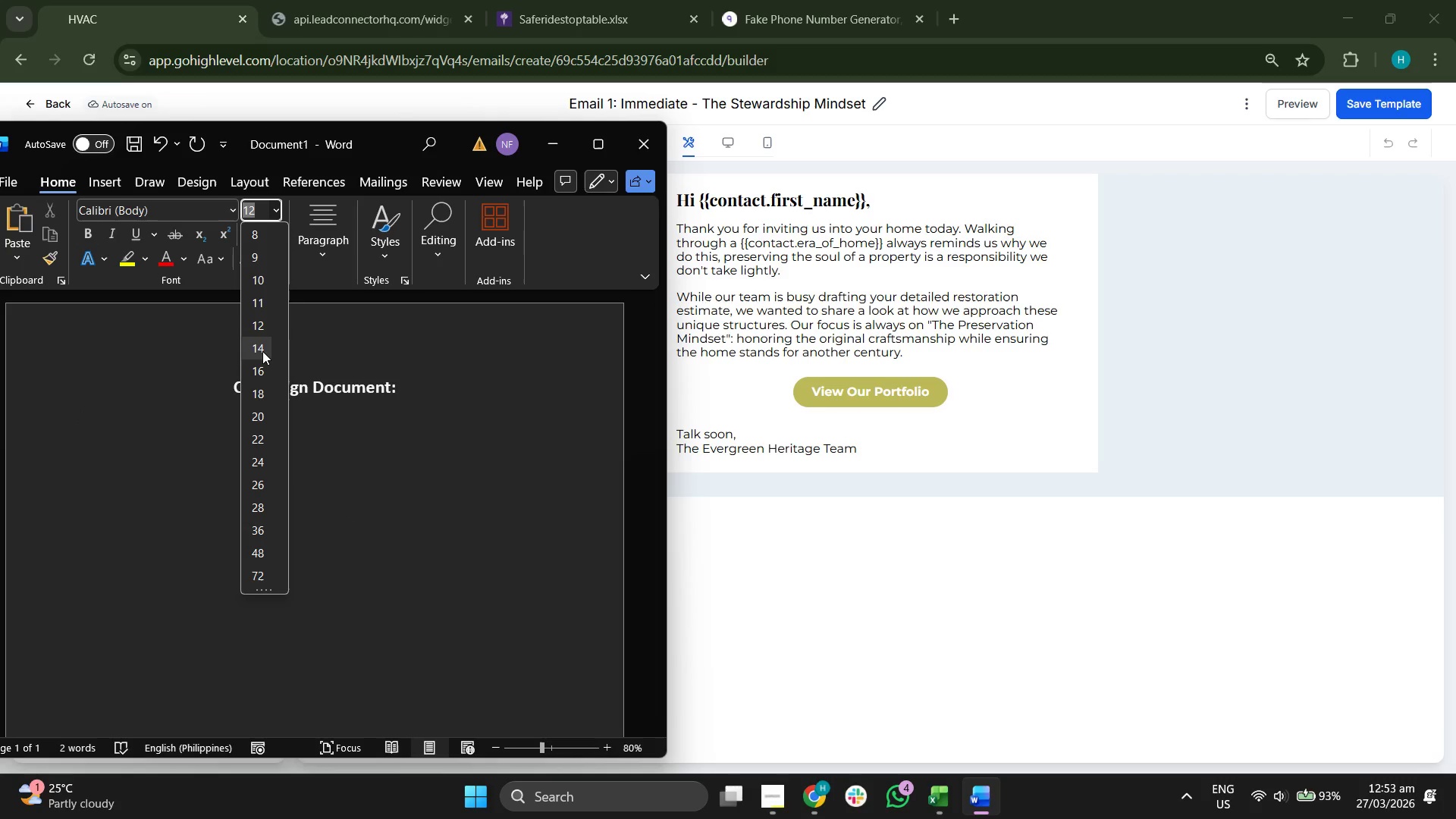 
left_click([262, 350])
 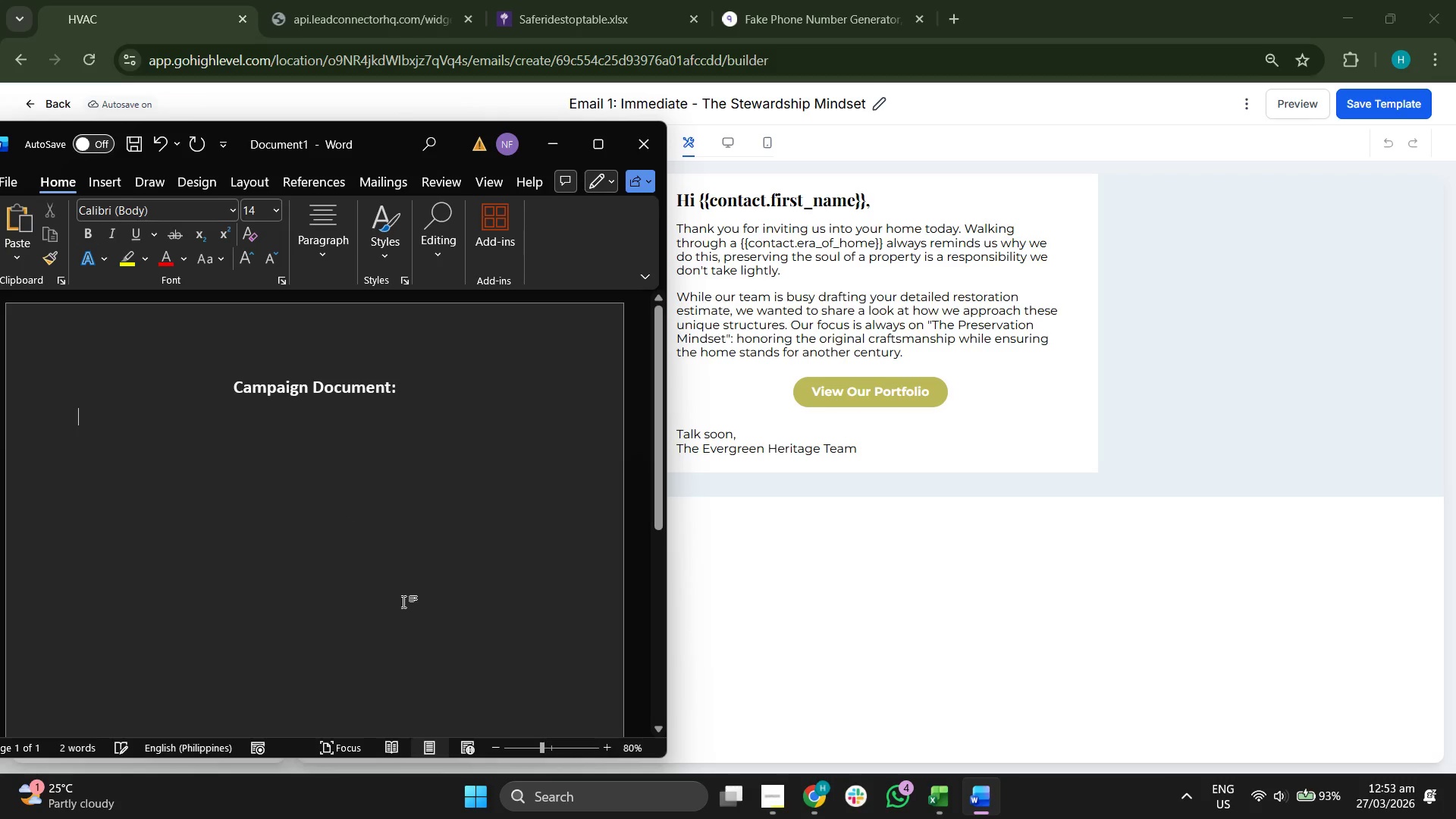 
type(e)
key(Backspace)
type(Email 1: Immm)
key(Backspace)
type(ediate - The s)
key(Backspace)
type(Sterwardshgi)
key(Backspace)
key(Backspace)
type(ip Mindset)
 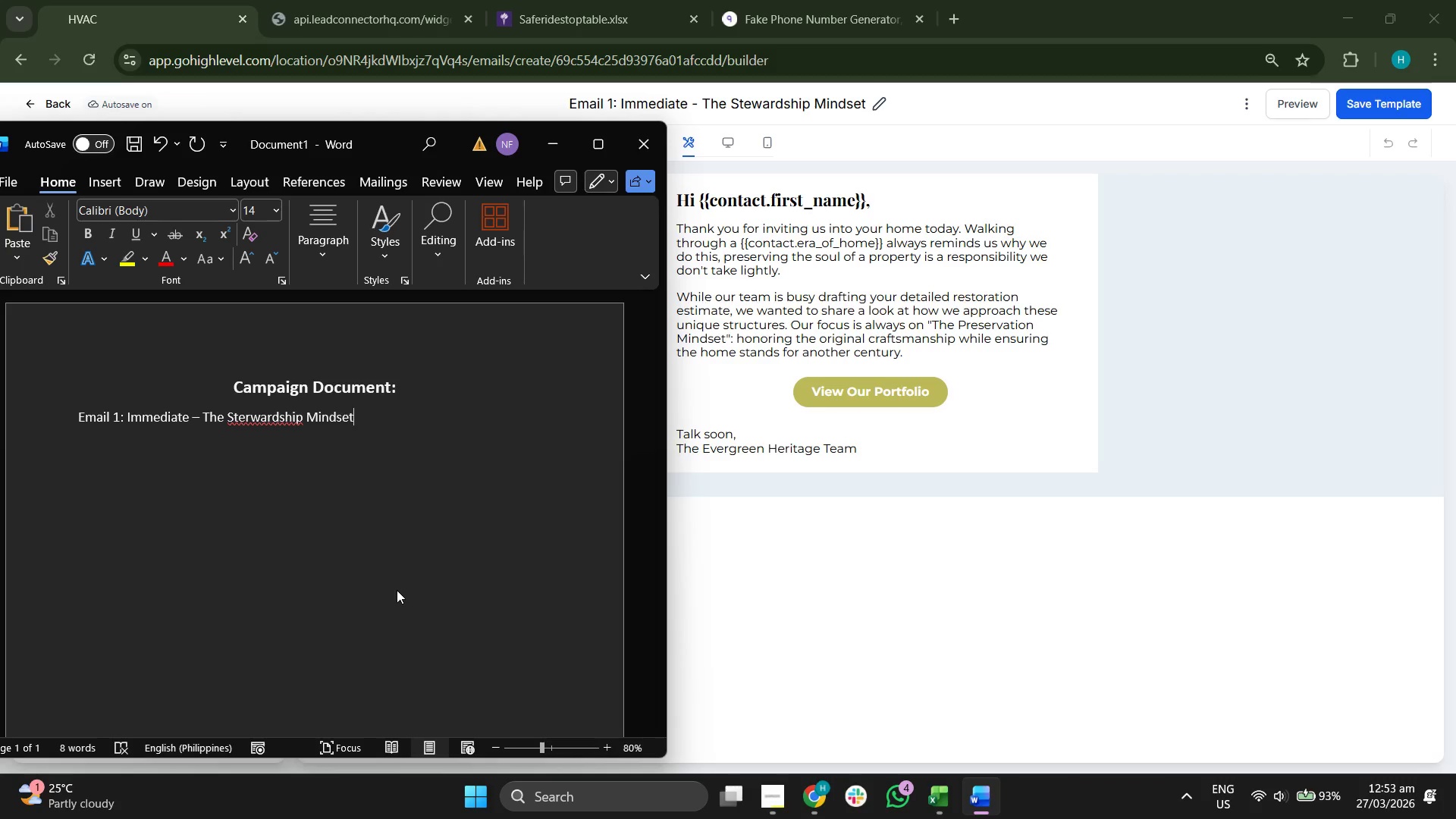 
left_click([249, 413])
 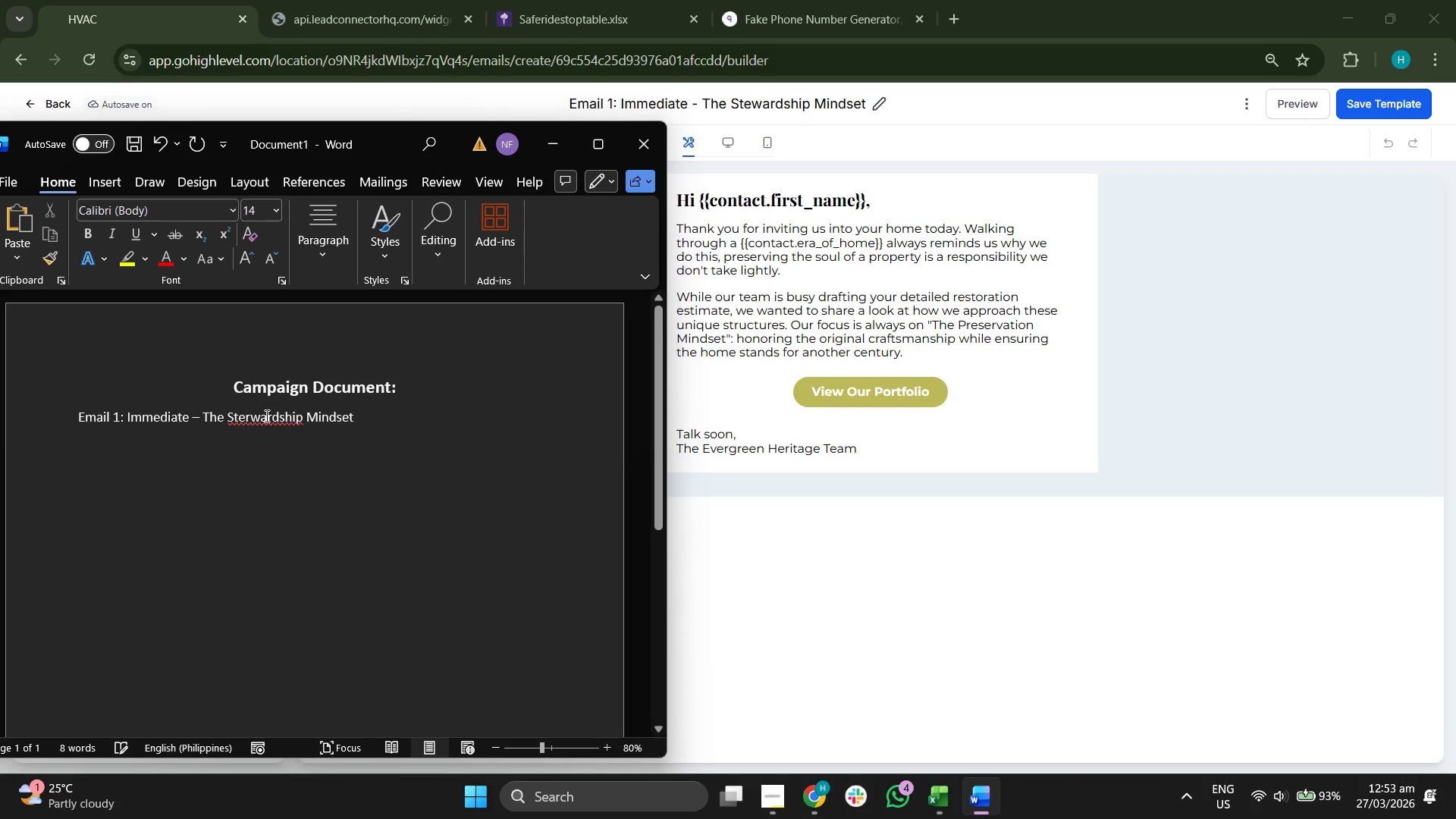 
key(Backspace)
 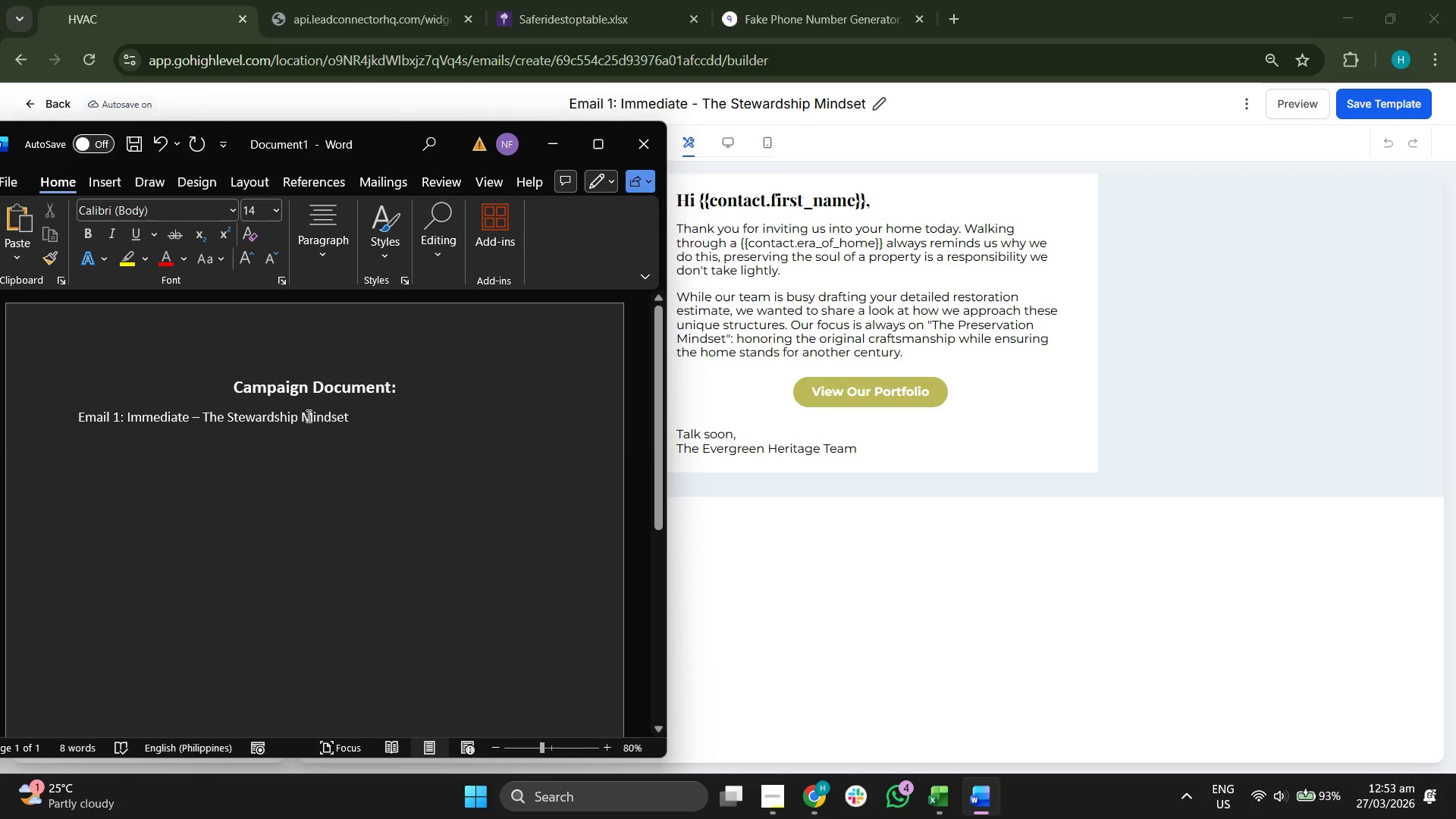 
left_click([420, 426])
 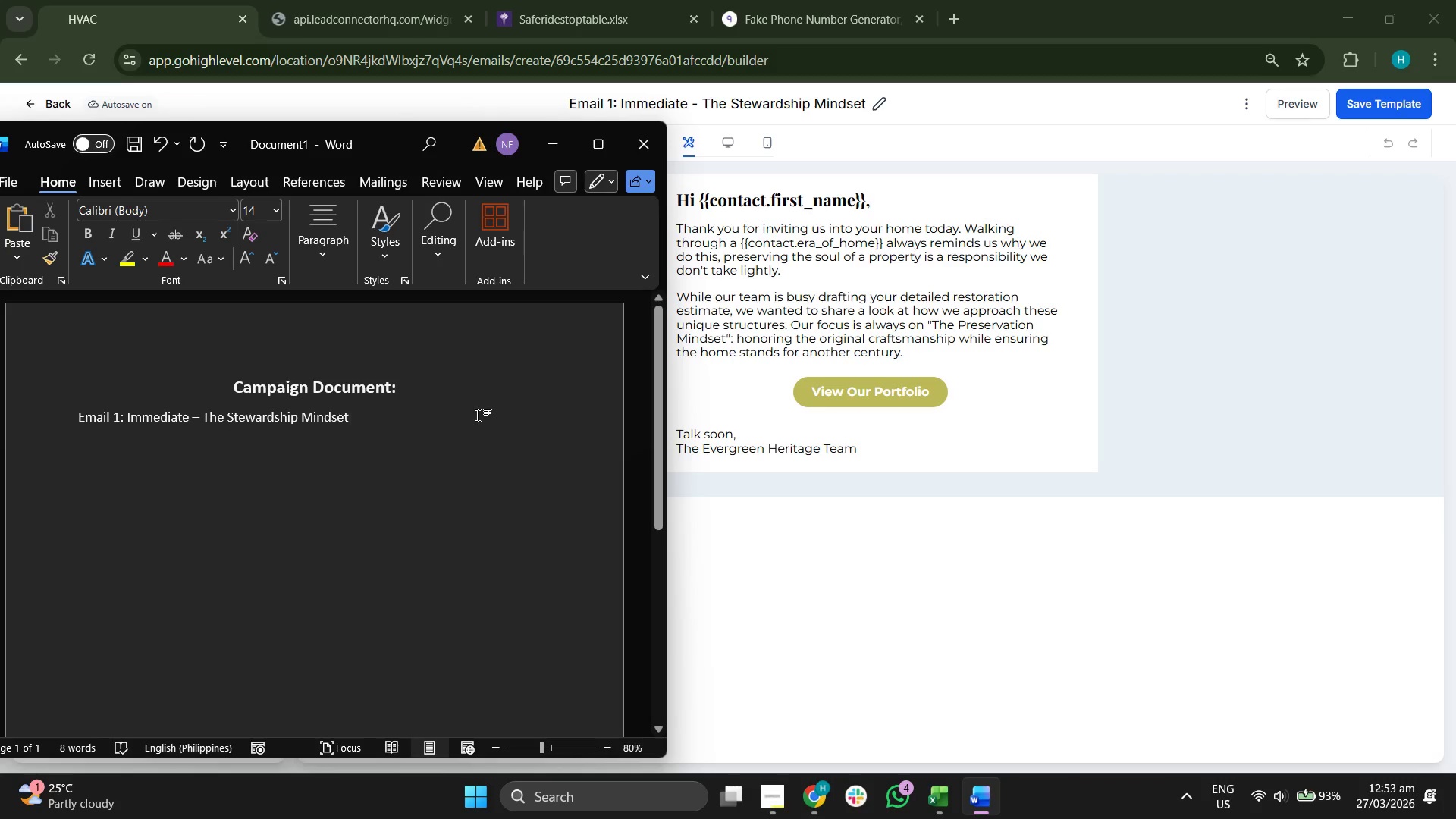 
key(Enter)
 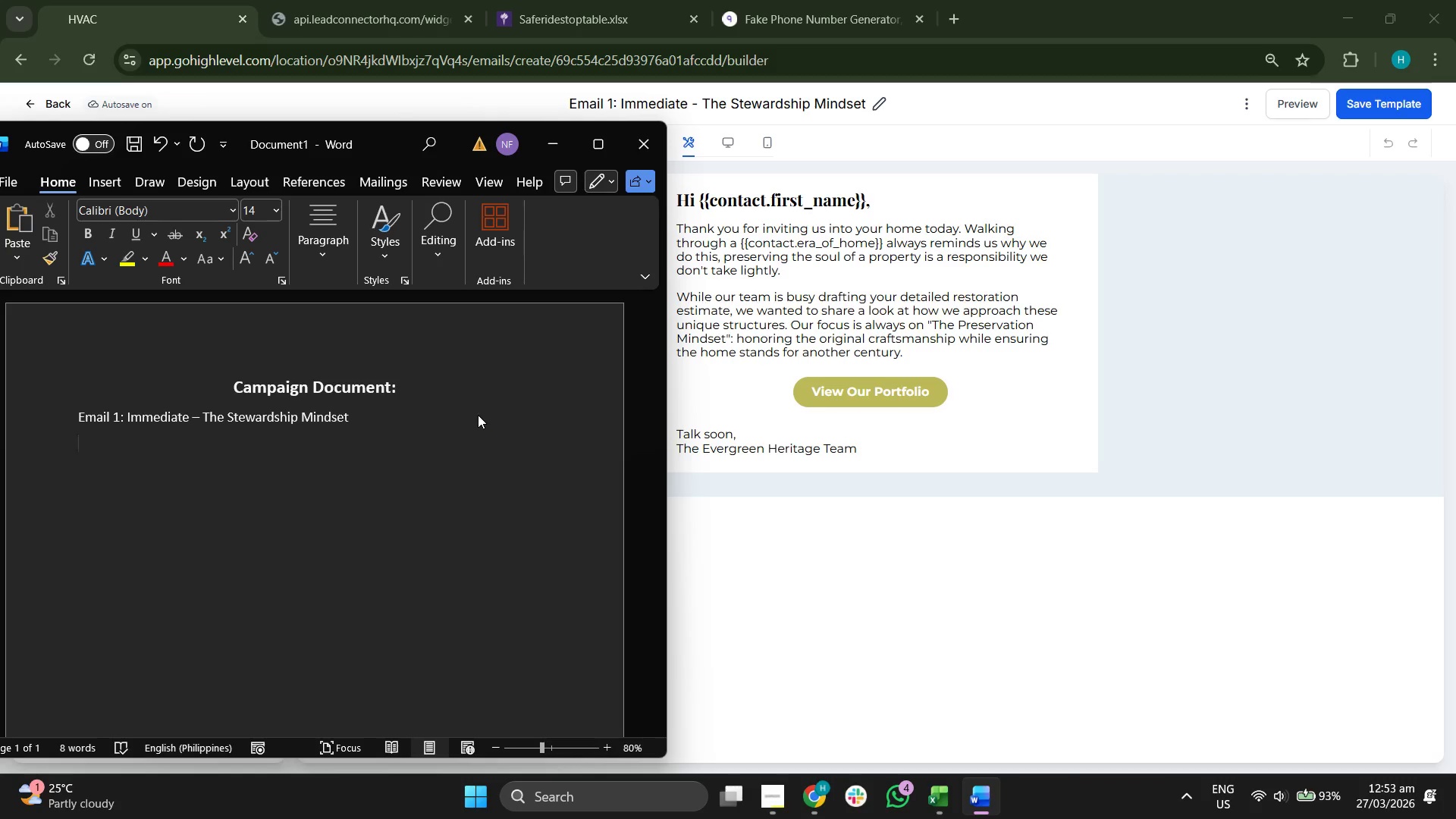 
type(Siu)
key(Backspace)
type(be)
key(Backspace)
type(ject )
key(Backspace)
type(: It was a pleasure seeing your {{contact.era_of_)
 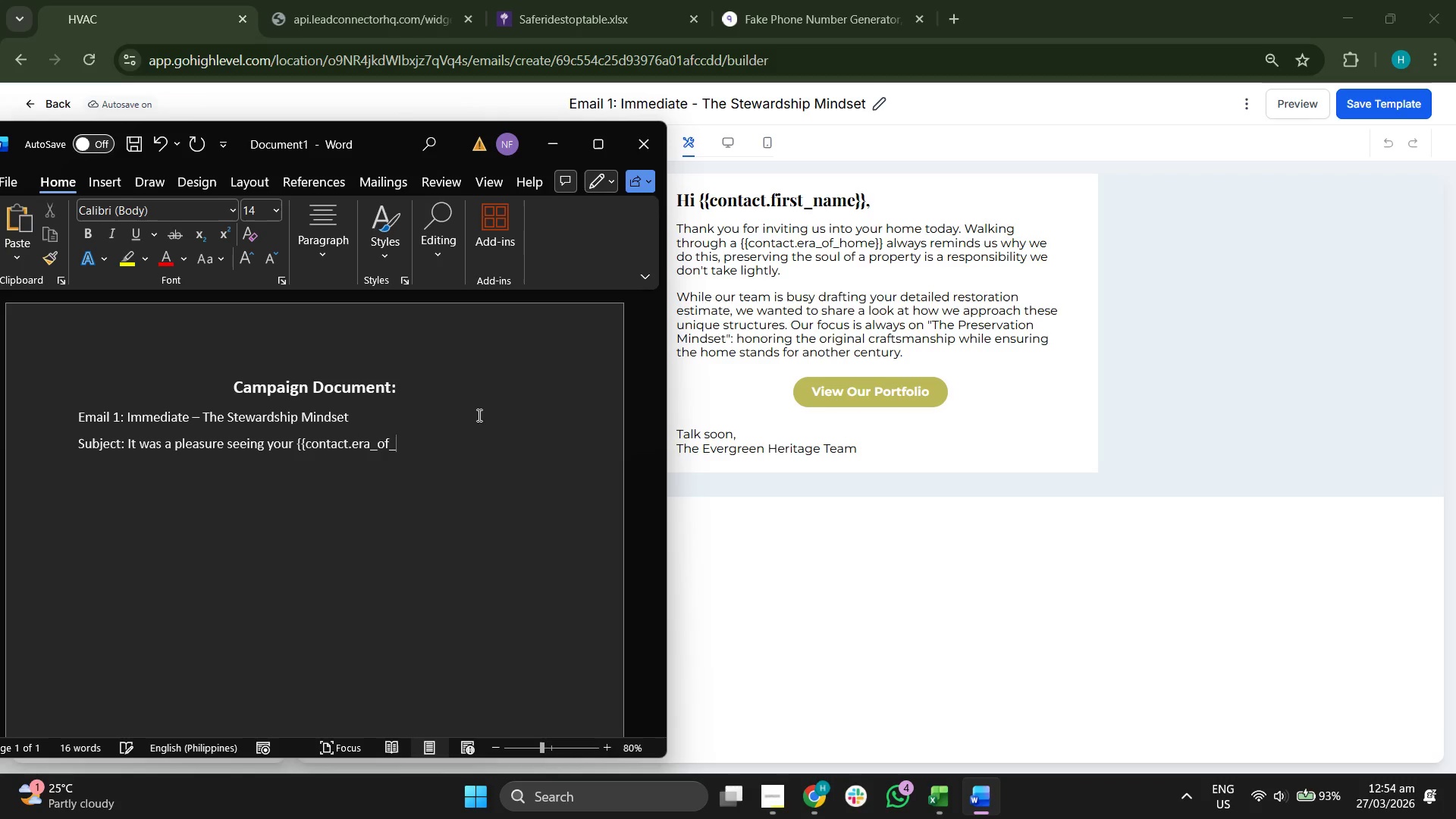 
type(home}} today)
 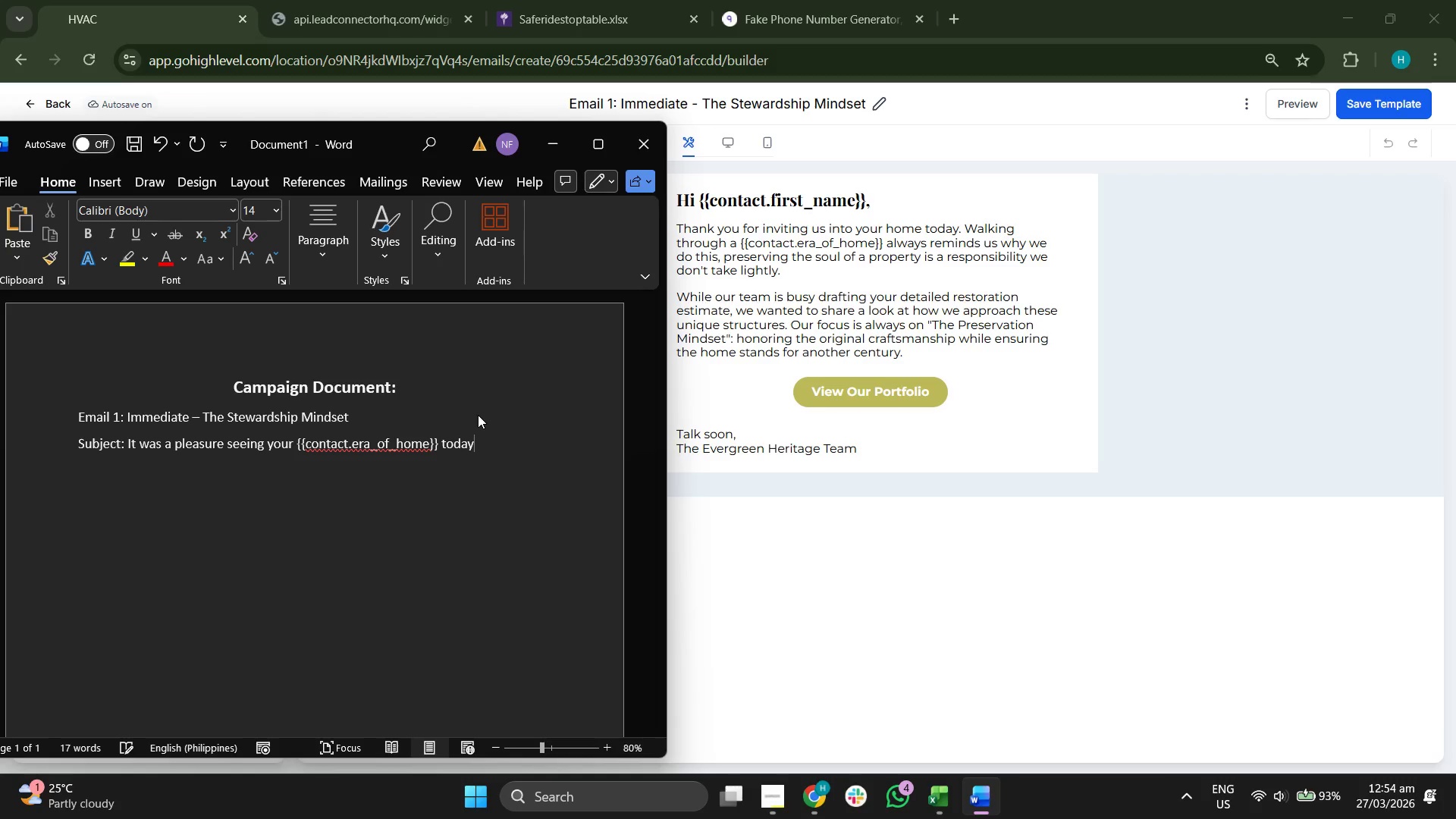 
key(Enter)
 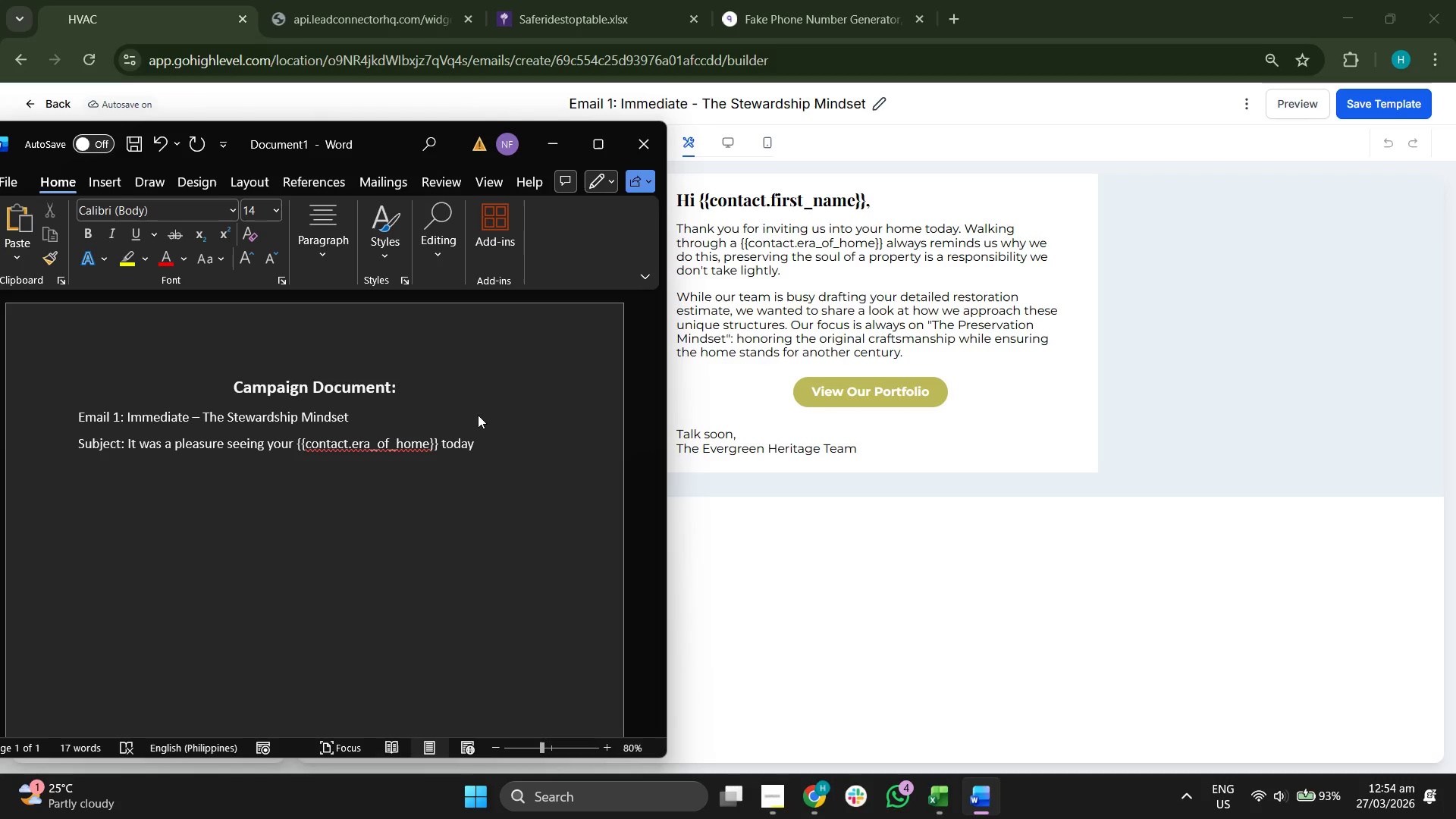 
type(Bodu)
key(Backspace)
type(y: Hi,)
key(Backspace)
key(Backspace)
key(Backspace)
key(Backspace)
 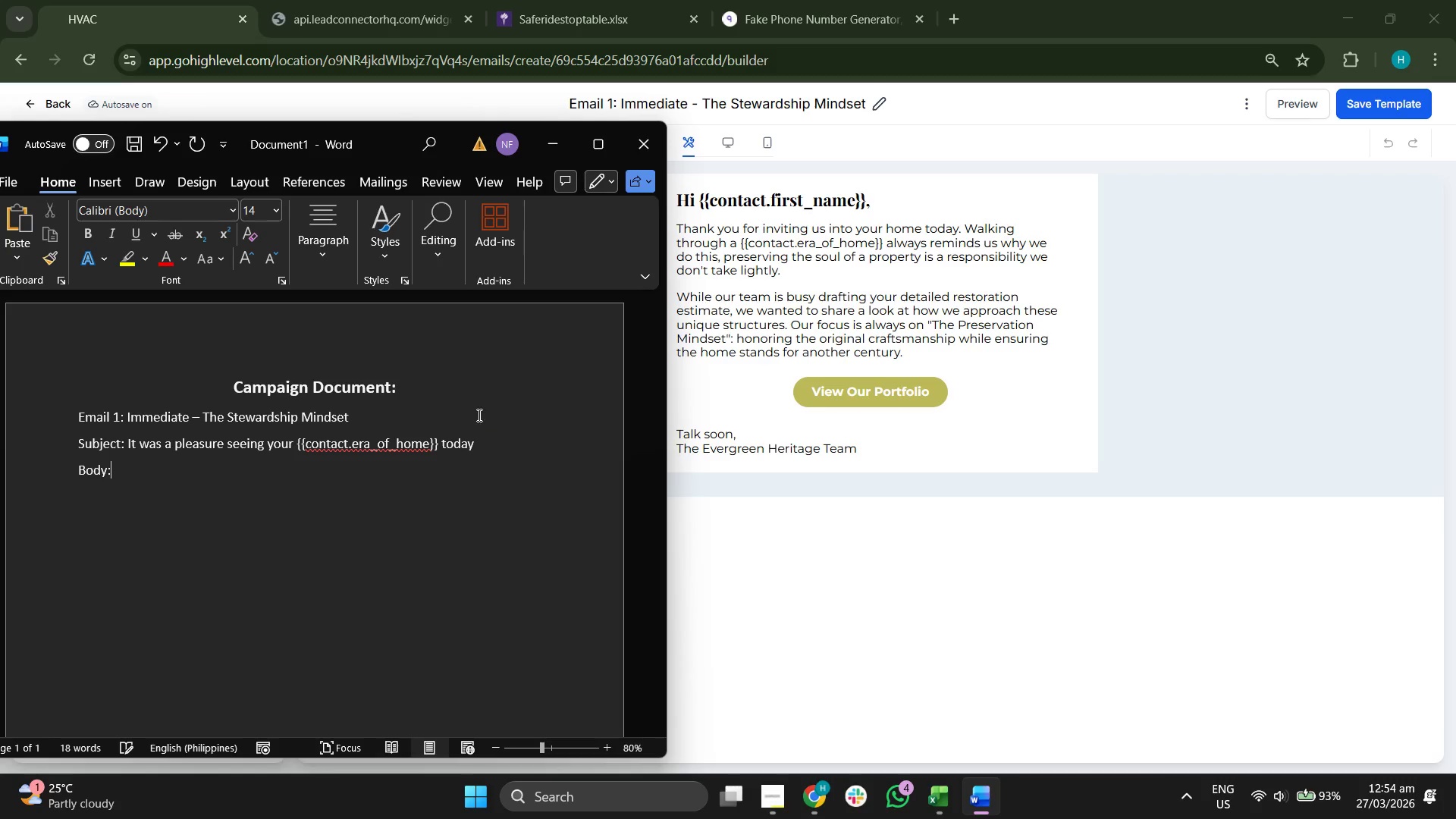 
key(Shift+Enter)
 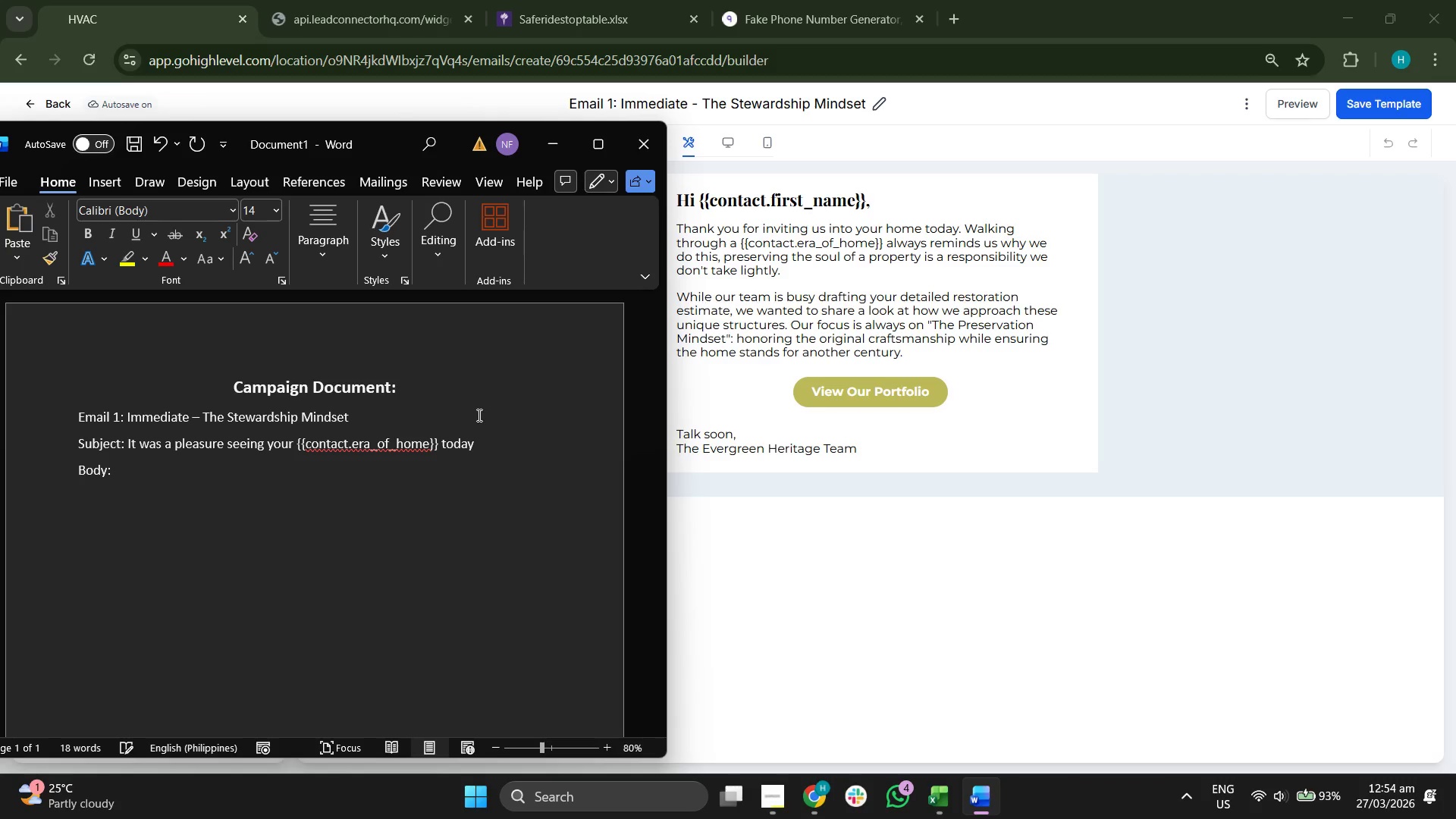 
key(Backspace)
type( Hi {{ cont)
key(Backspace)
key(Backspace)
key(Backspace)
key(Backspace)
key(Backspace)
type(contact.ifsr)
key(Backspace)
key(Backspace)
key(Backspace)
key(Backspace)
type(first)
 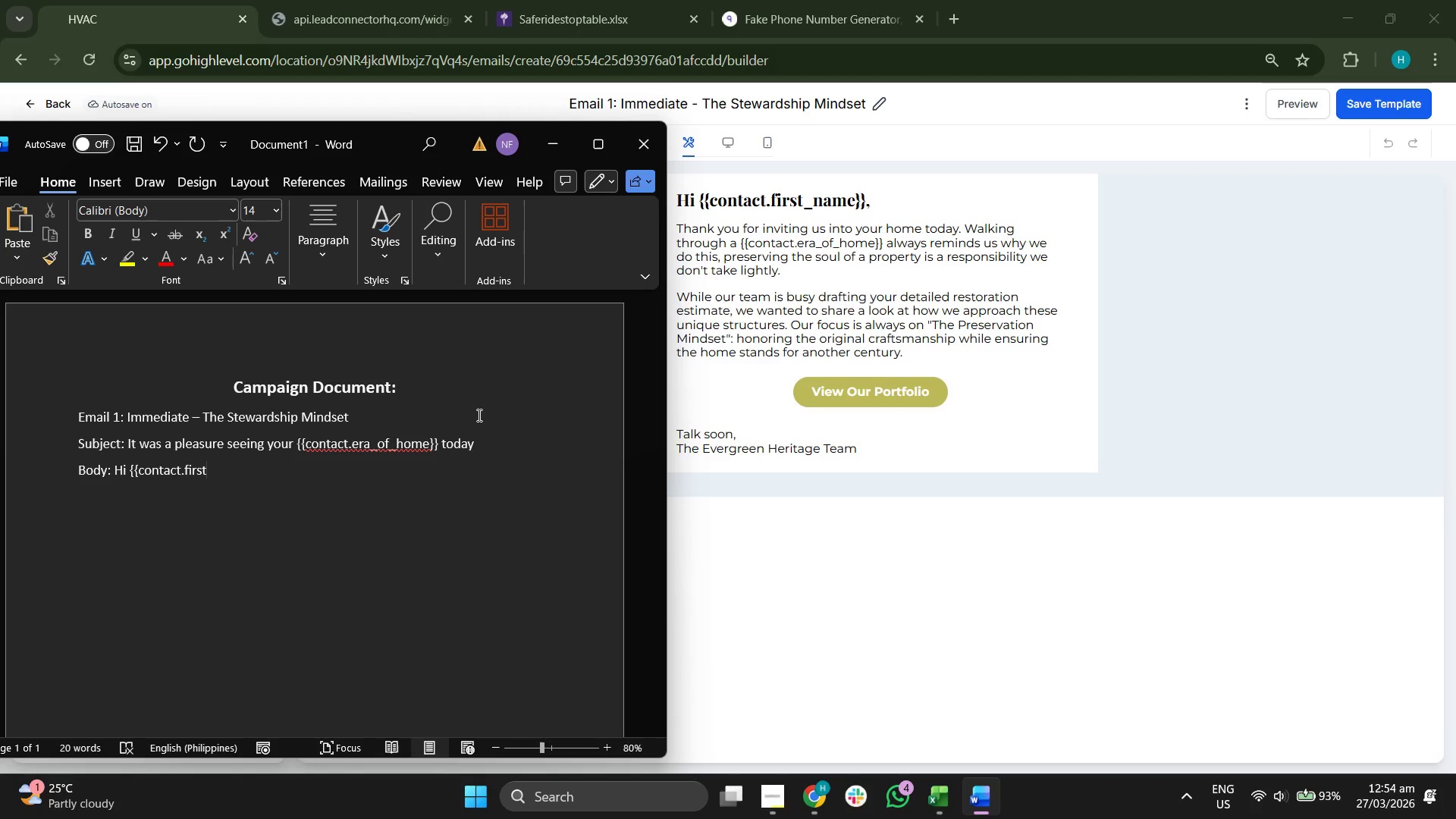 
 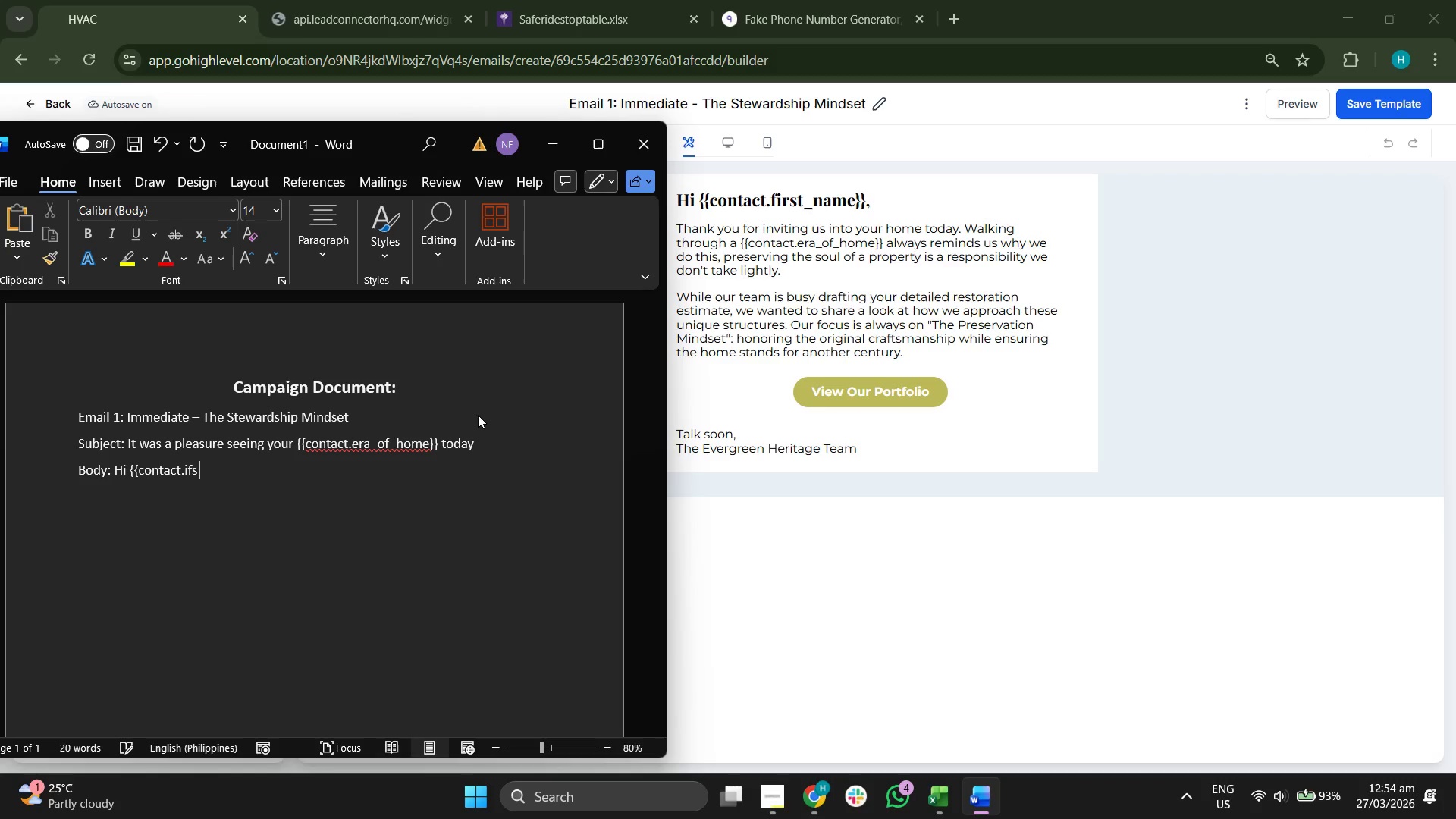 
key(Control+ControlRight)
 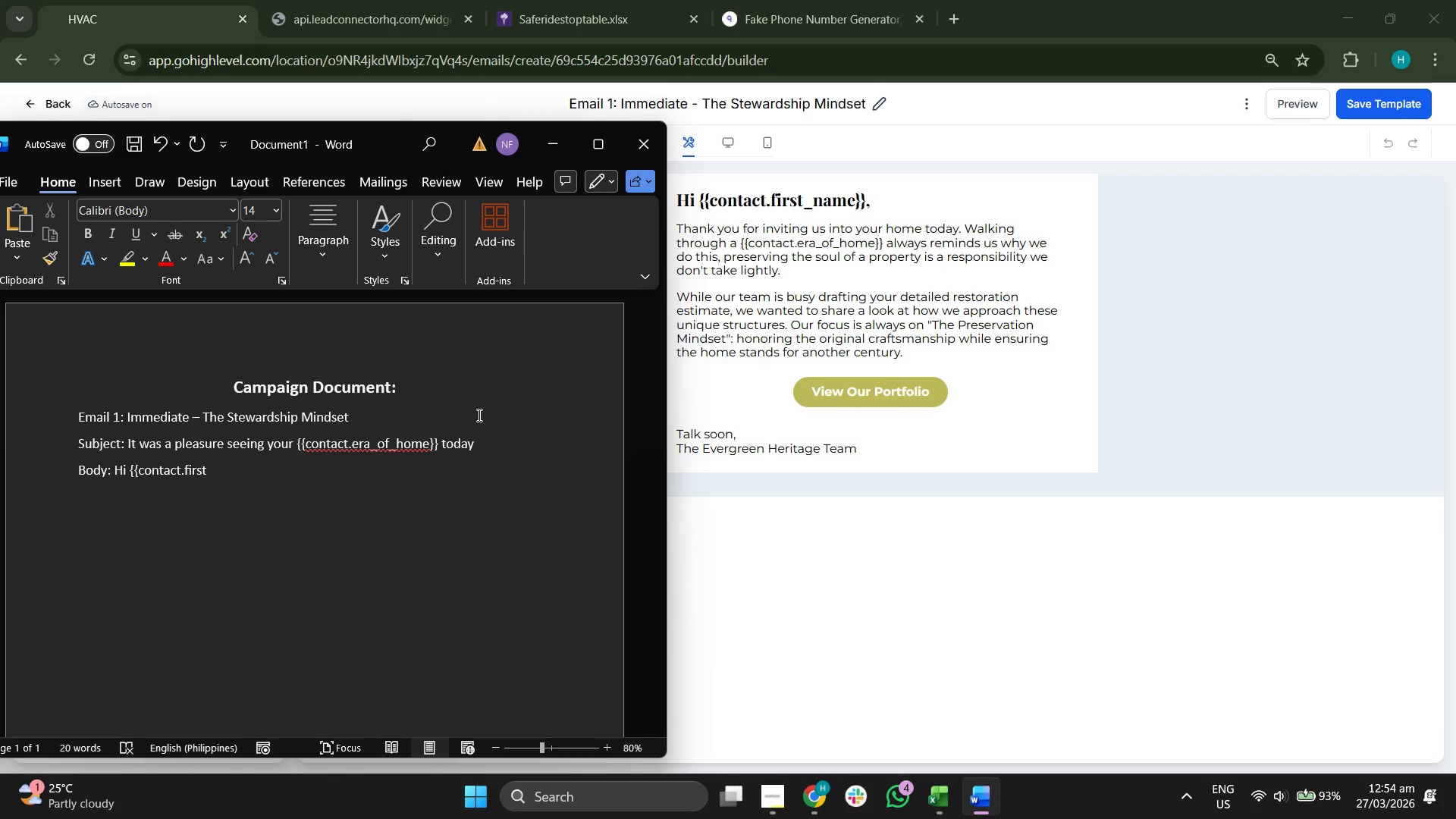 
type(_name}},)
 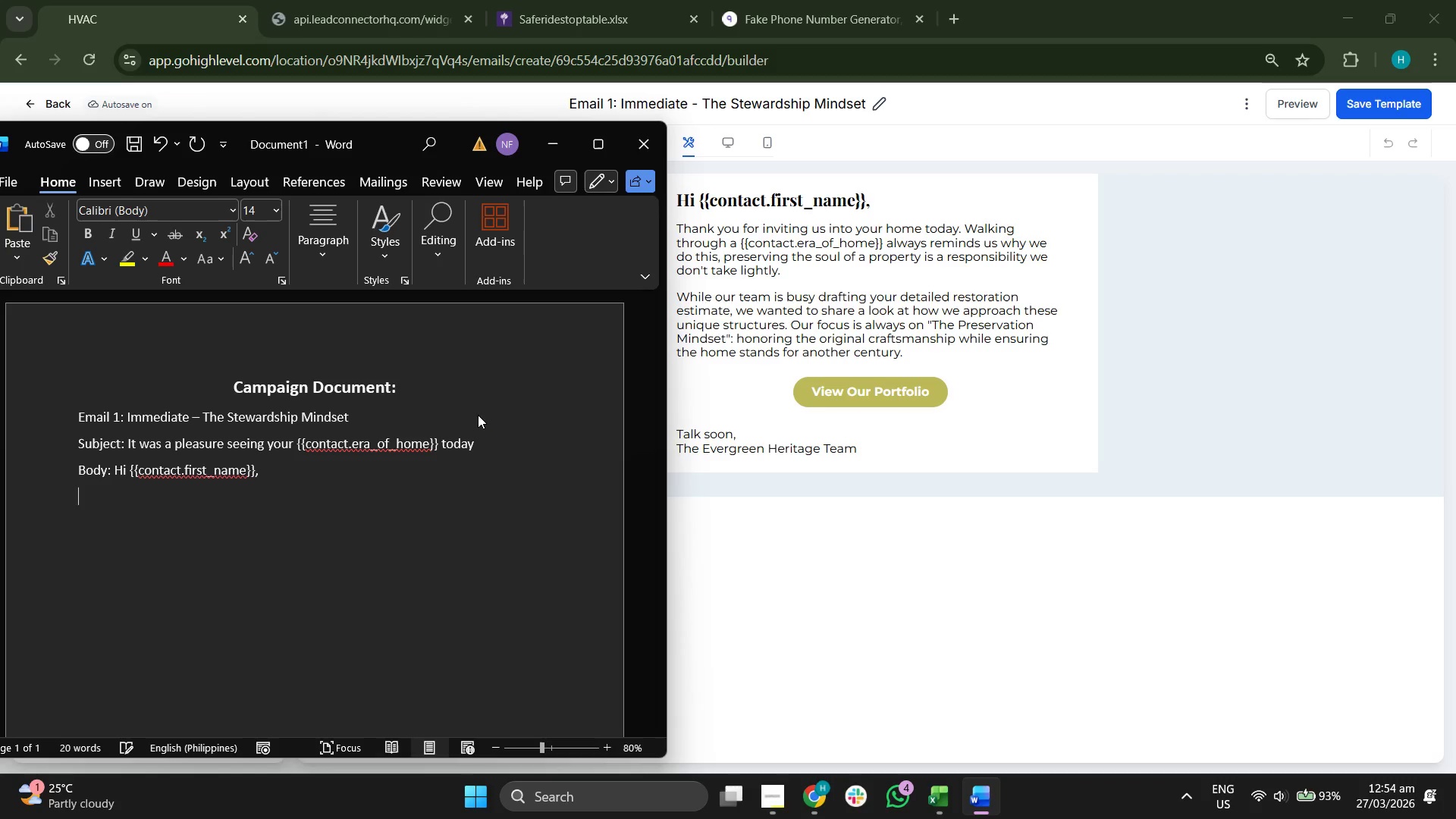 
 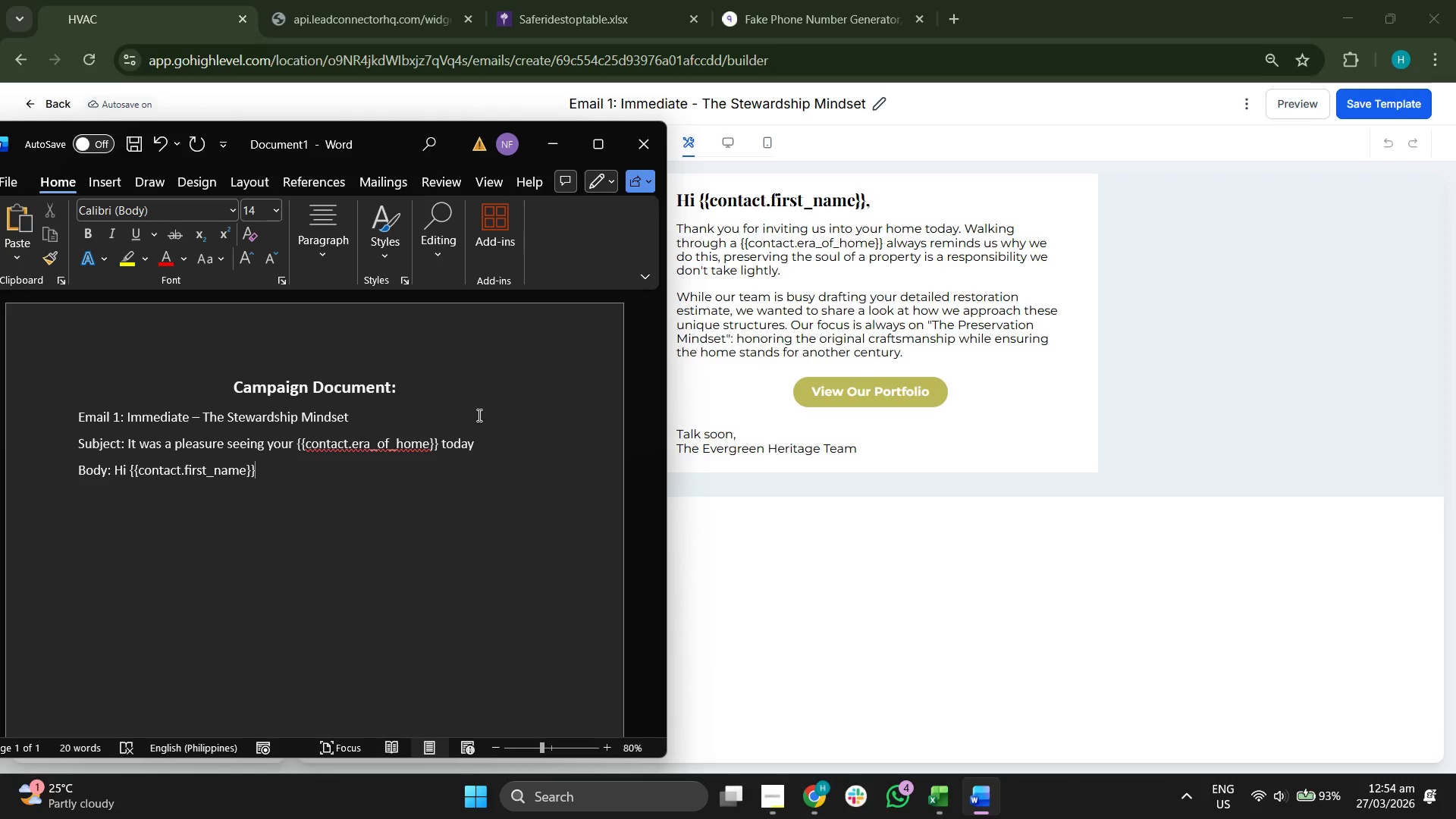 
key(Enter)
 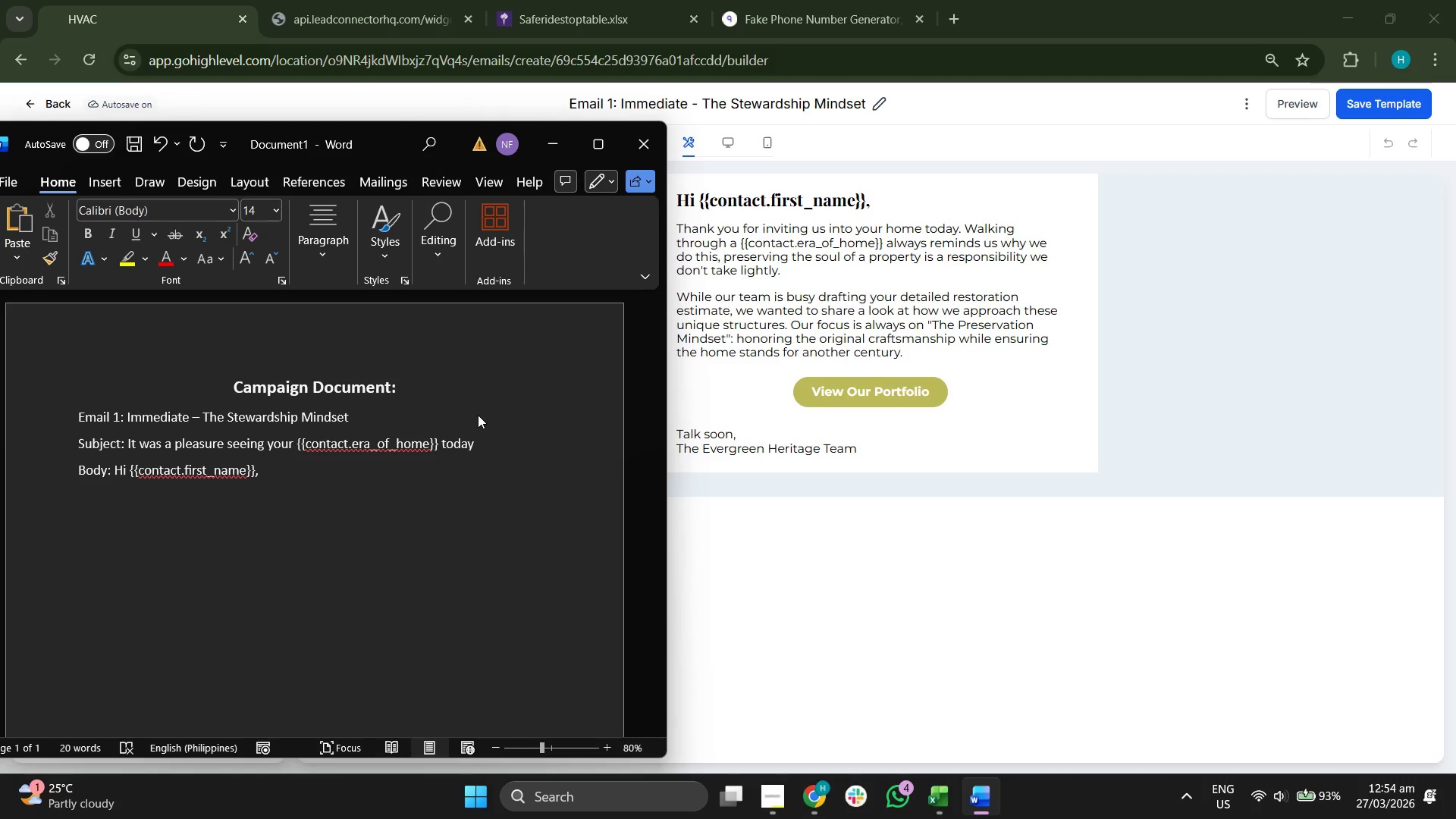 
type(Than yk)
key(Backspace)
key(Backspace)
key(Backspace)
type(k you forin)
key(Backspace)
key(Backspace)
type( inviting us into your home today. Wak)
key(Backspace)
type(lking thoru)
key(Backspace)
key(Backspace)
key(Backspace)
type(rough a {{contact.era_of_home}} always reminds us why we do ths)
key(Backspace)
type(us, )
key(Backspace)
key(Backspace)
key(Backspace)
key(Backspace)
type(us,)
key(Backspace)
key(Backspace)
key(Backspace)
type(is, preve)
key(Backspace)
key(Backspace)
type(serving the ssou)
key(Backspace)
key(Backspace)
key(Backspace)
type(oul of a property is a responsibility we dont take lightly.)
 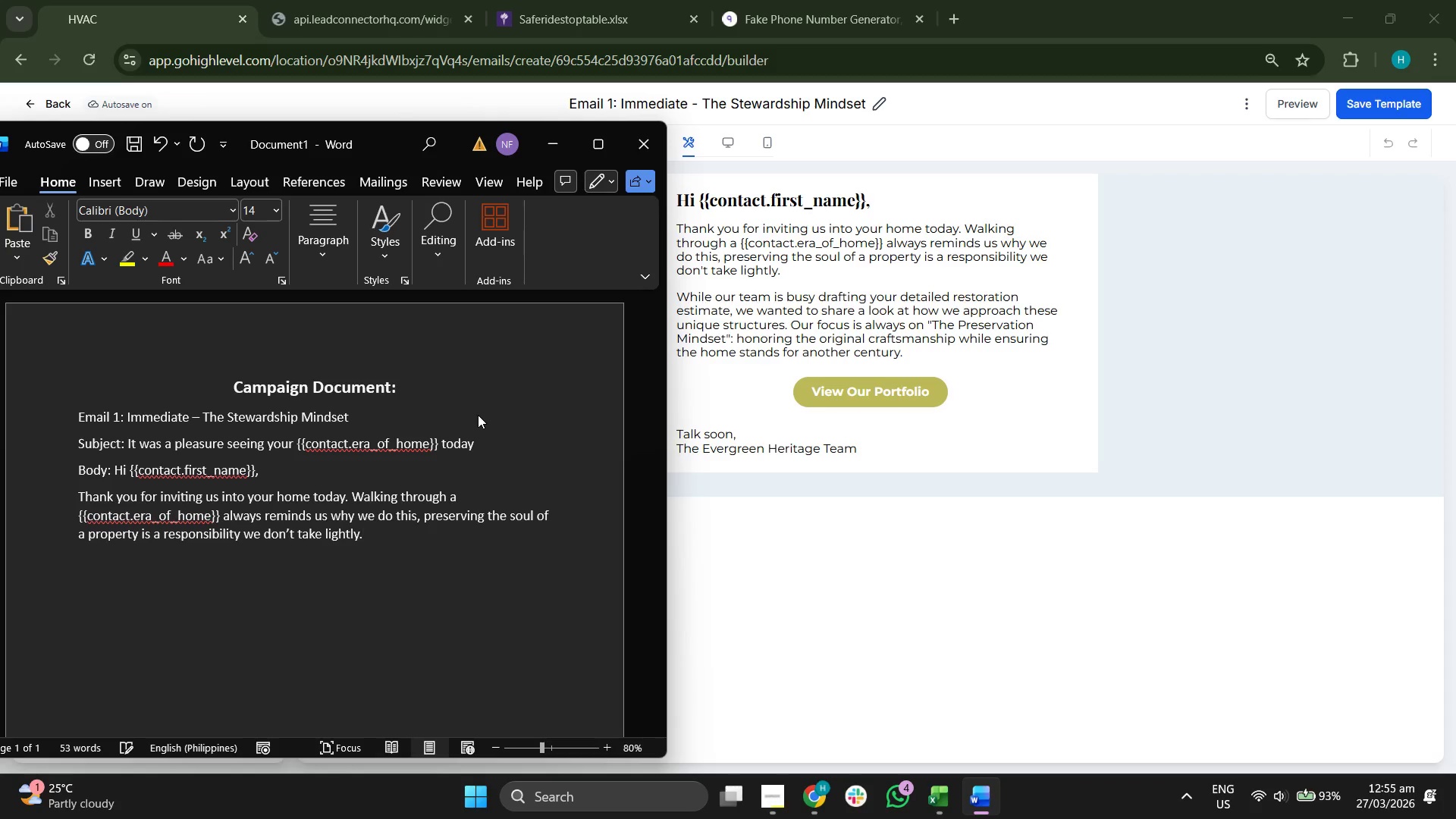 
key(Enter)
 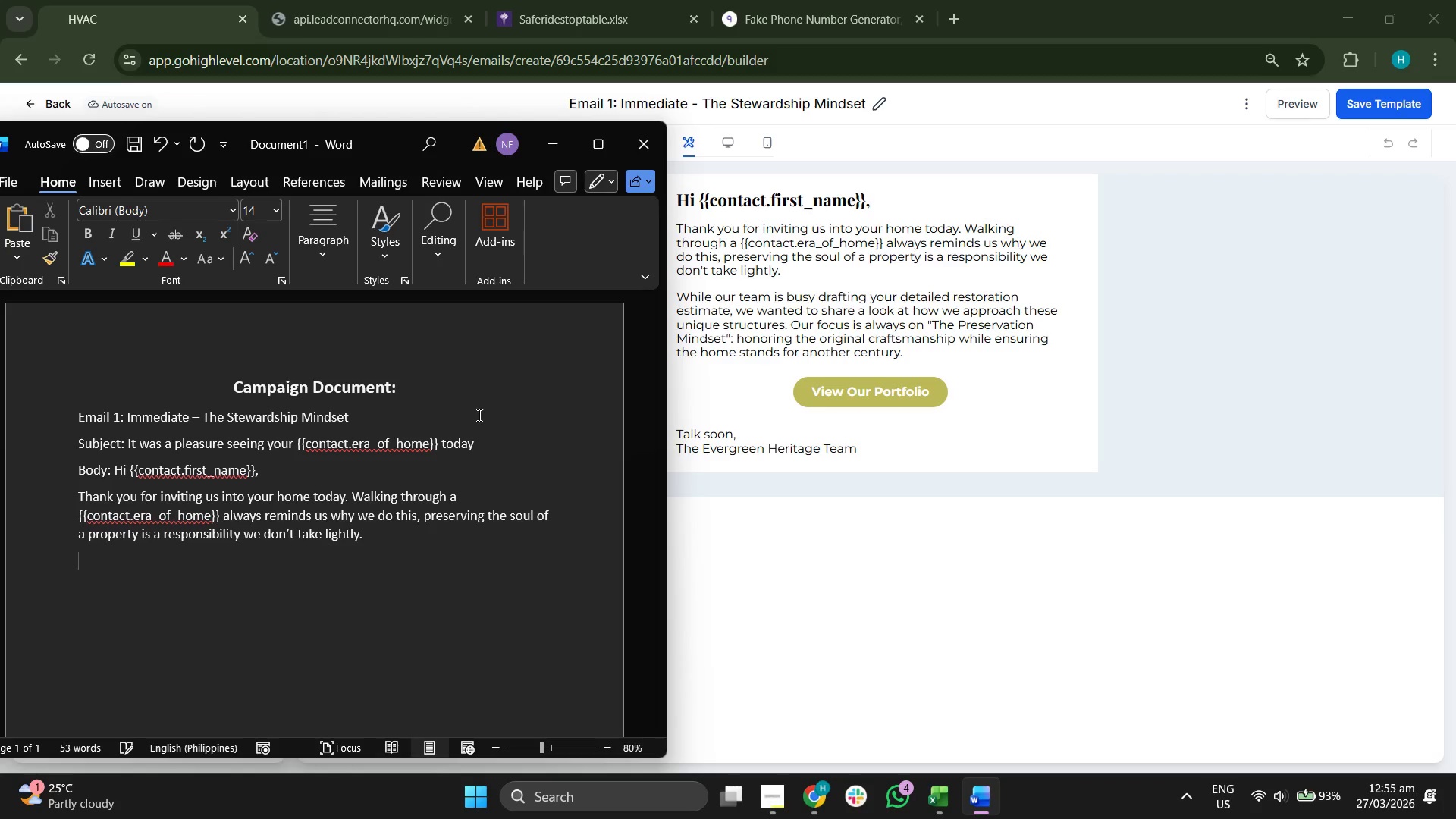 
type(While our team si)
key(Backspace)
key(Backspace)
type(is bys)
key(Backspace)
key(Backspace)
type(us )
key(Backspace)
type(y drafting your detaible)
key(Backspace)
key(Backspace)
key(Backspace)
type(led restoration estimate, awe )
key(Backspace)
key(Backspace)
key(Backspace)
key(Backspace)
type(we wanted to share a looo)
key(Backspace)
type(k at we approach there)
key(Backspace)
key(Backspace)
type(se unque)
key(Backspace)
key(Backspace)
key(Backspace)
type(iqyu)
key(Backspace)
type(e structures. Our o)
key(Backspace)
type(focus is always on "The Presercv)
key(Backspace)
key(Backspace)
key(Backspace)
type(ve)
key(Backspace)
key(Backspace)
type(rvation Mindset": horn)
key(Backspace)
key(Backspace)
type(noring the original ca)
key(Backspace)
type(raftsmanship while ebsu)
key(Backspace)
key(Backspace)
key(Backspace)
type(nsuring)
 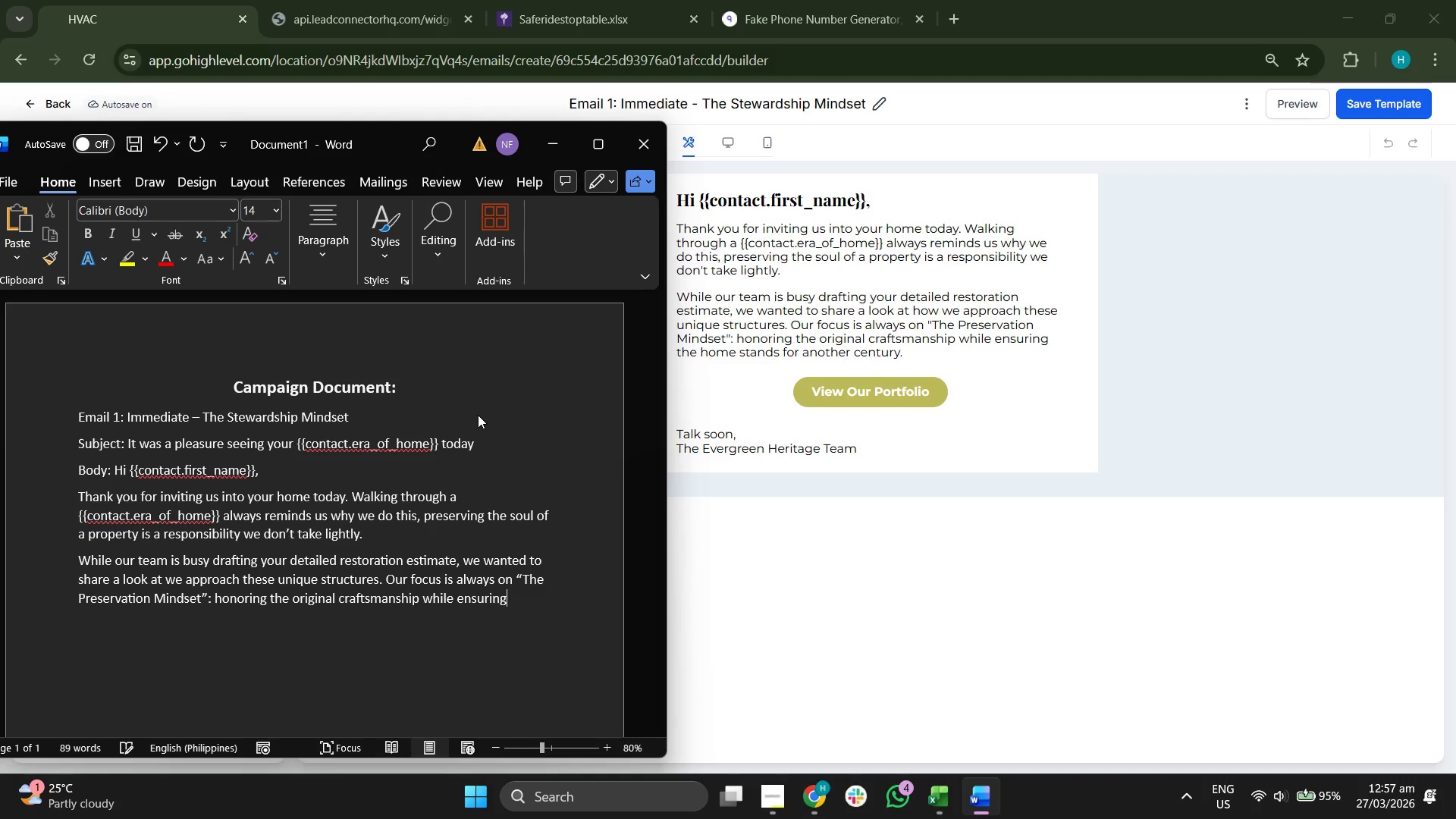 
wait(5.55)
 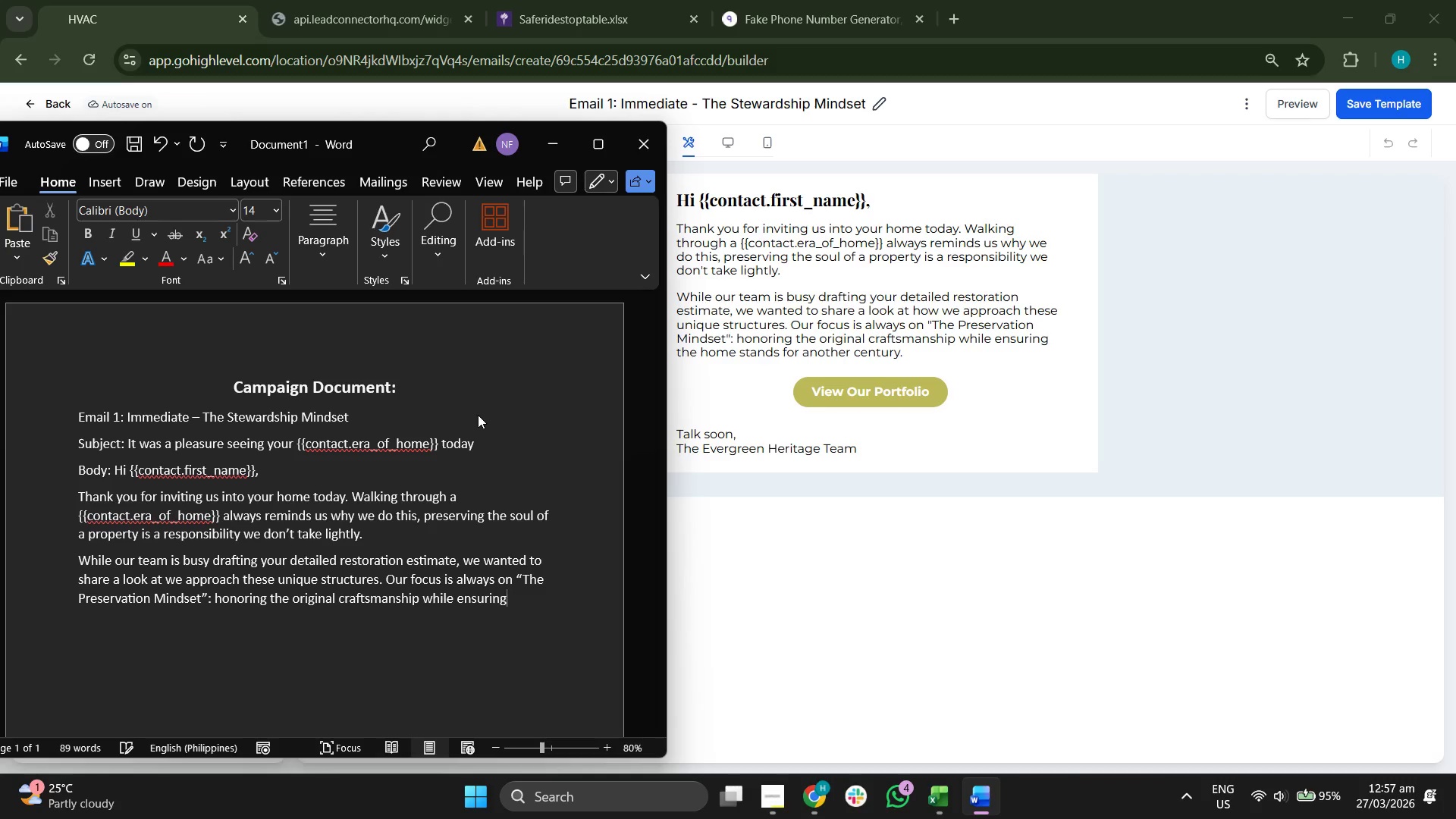 
type(t)
key(Backspace)
type( the home stands fo )
key(Backspace)
type(r ani)
key(Backspace)
type(oyhr)
key(Backspace)
key(Backspace)
key(Backspace)
type(ther century.)
 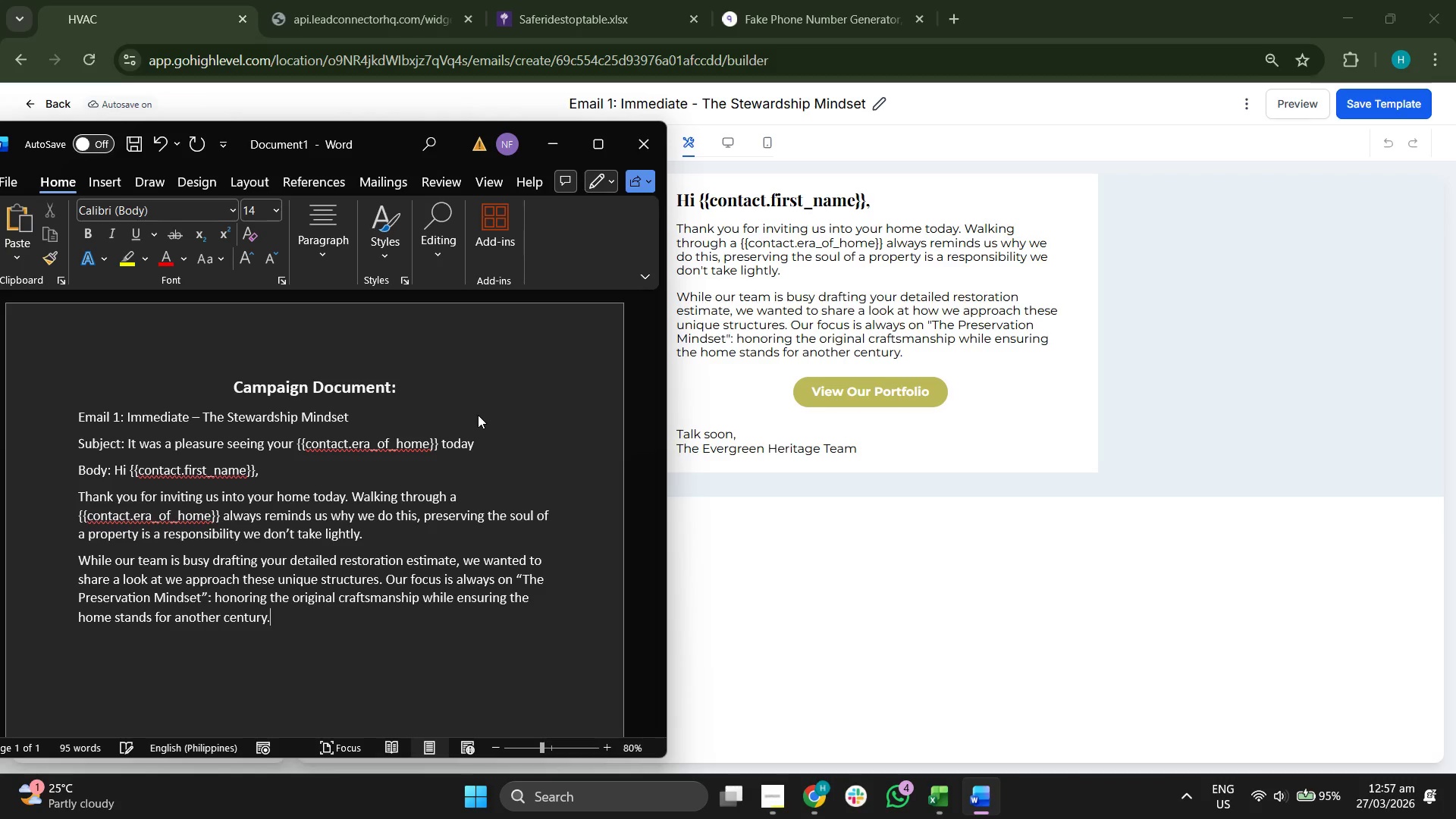 
key(Enter)
 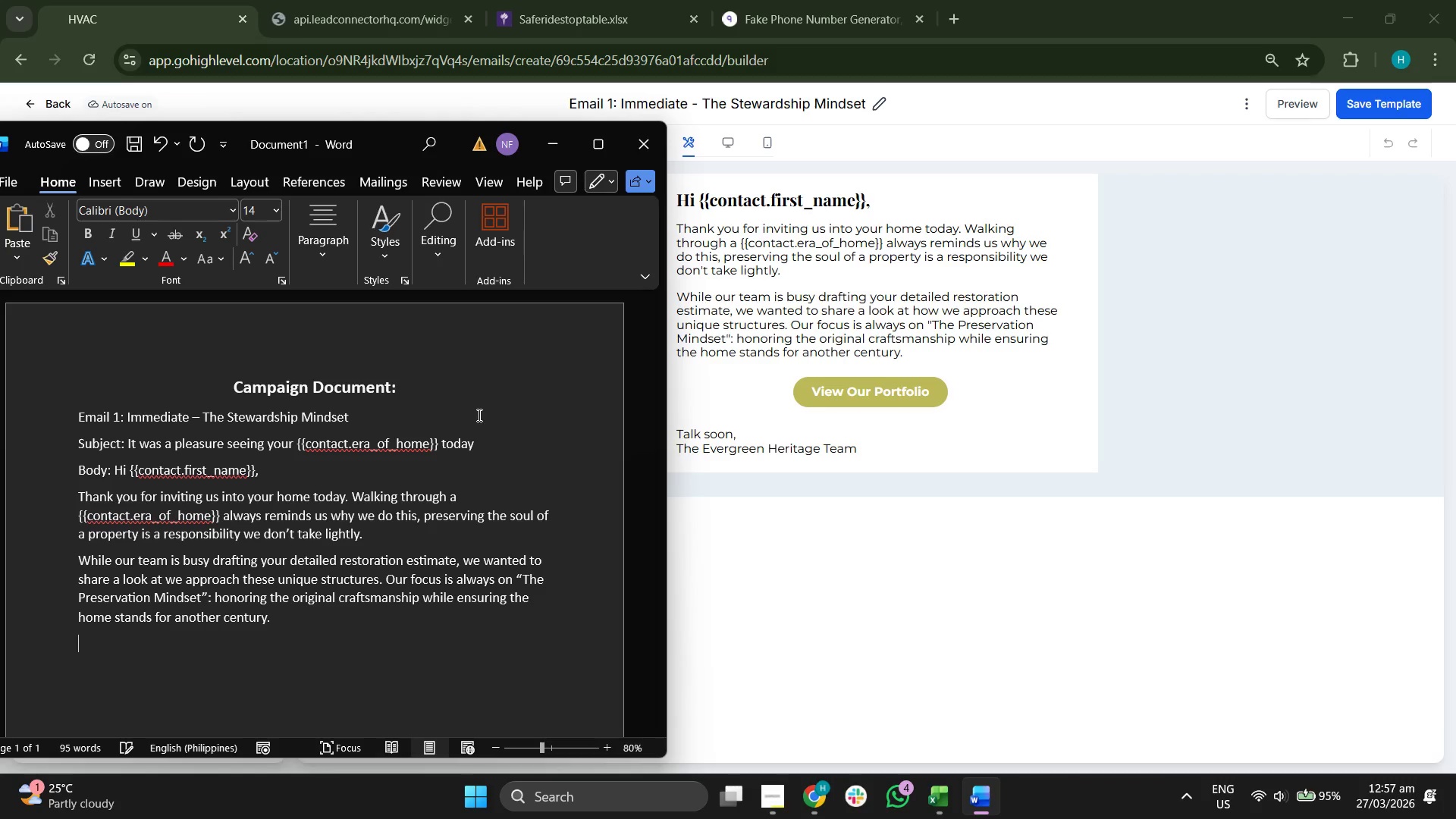 
type(P)
key(Backspace)
type([Button: Vu)
key(Backspace)
type(iew Our Portfolio])
 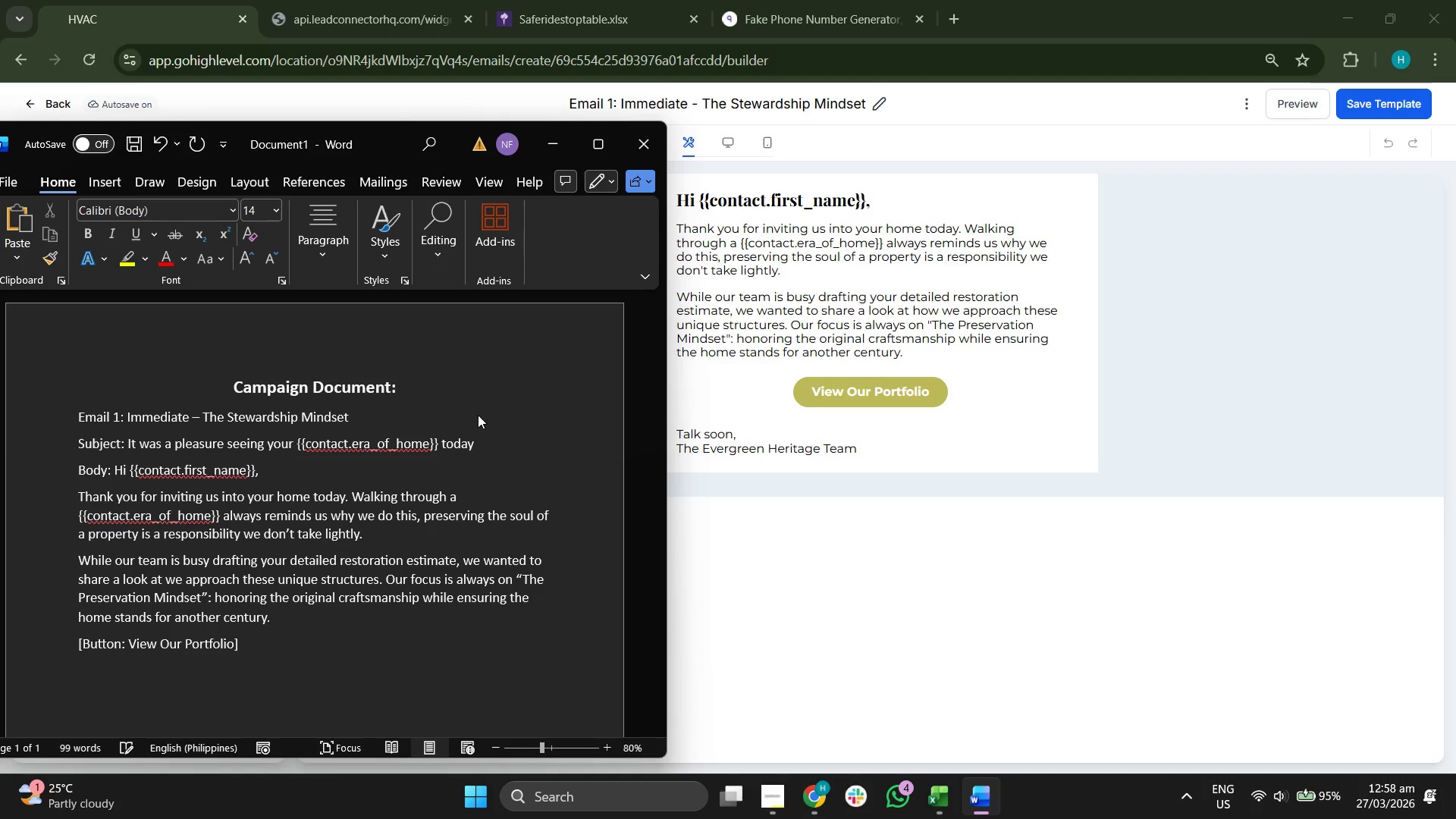 
key(Enter)
 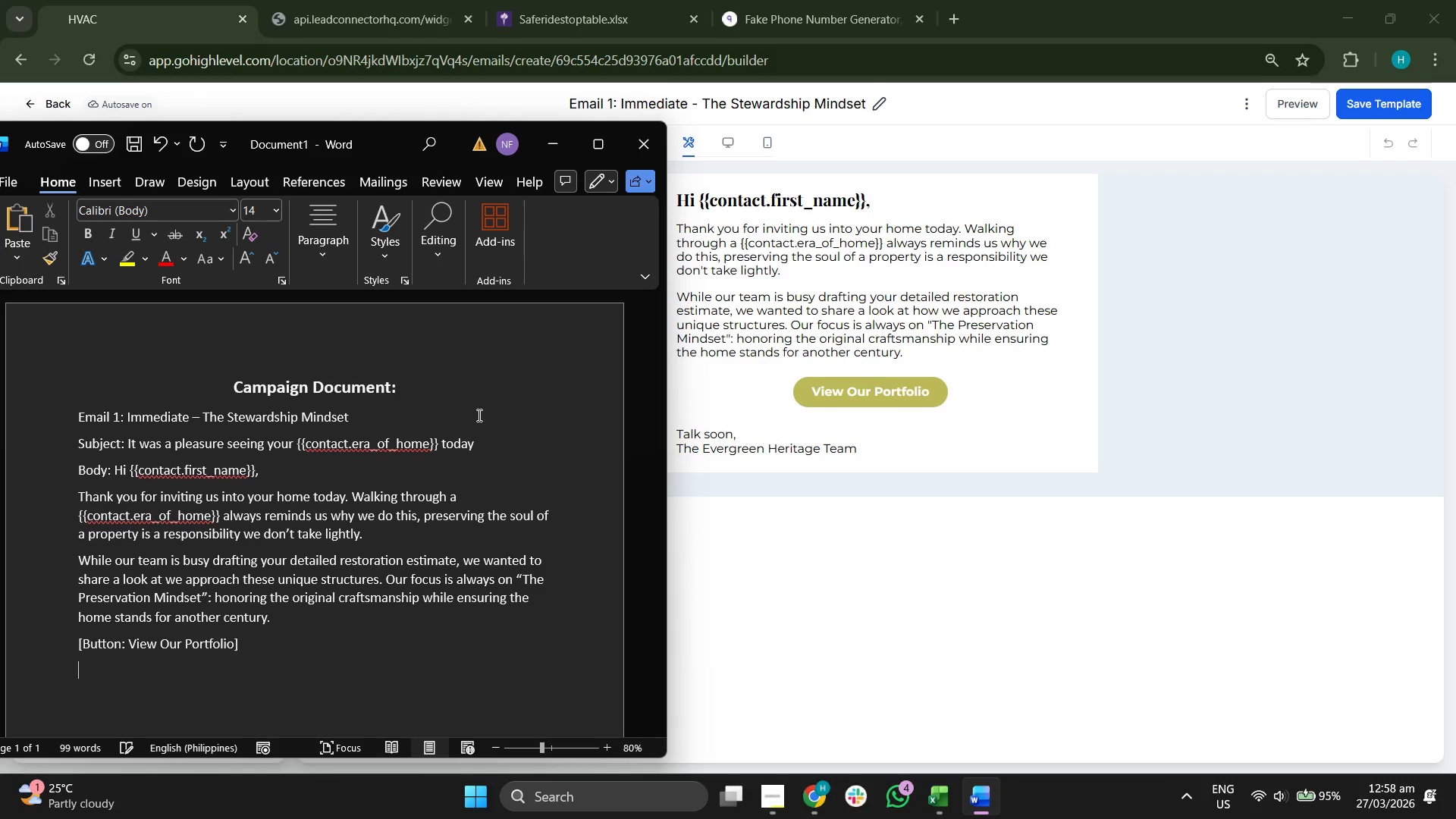 
type(Talk soon,)
 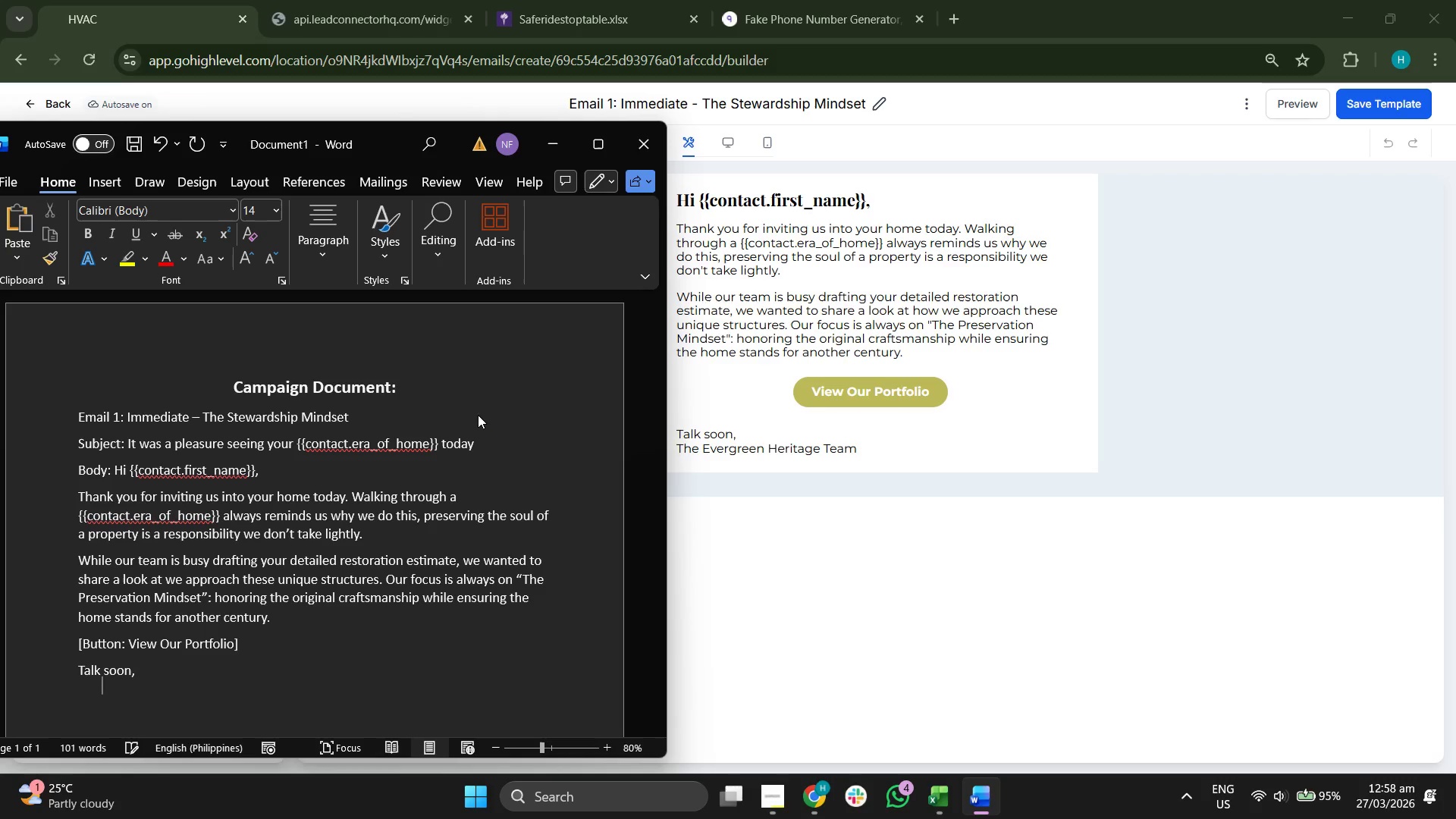 
key(Enter)
 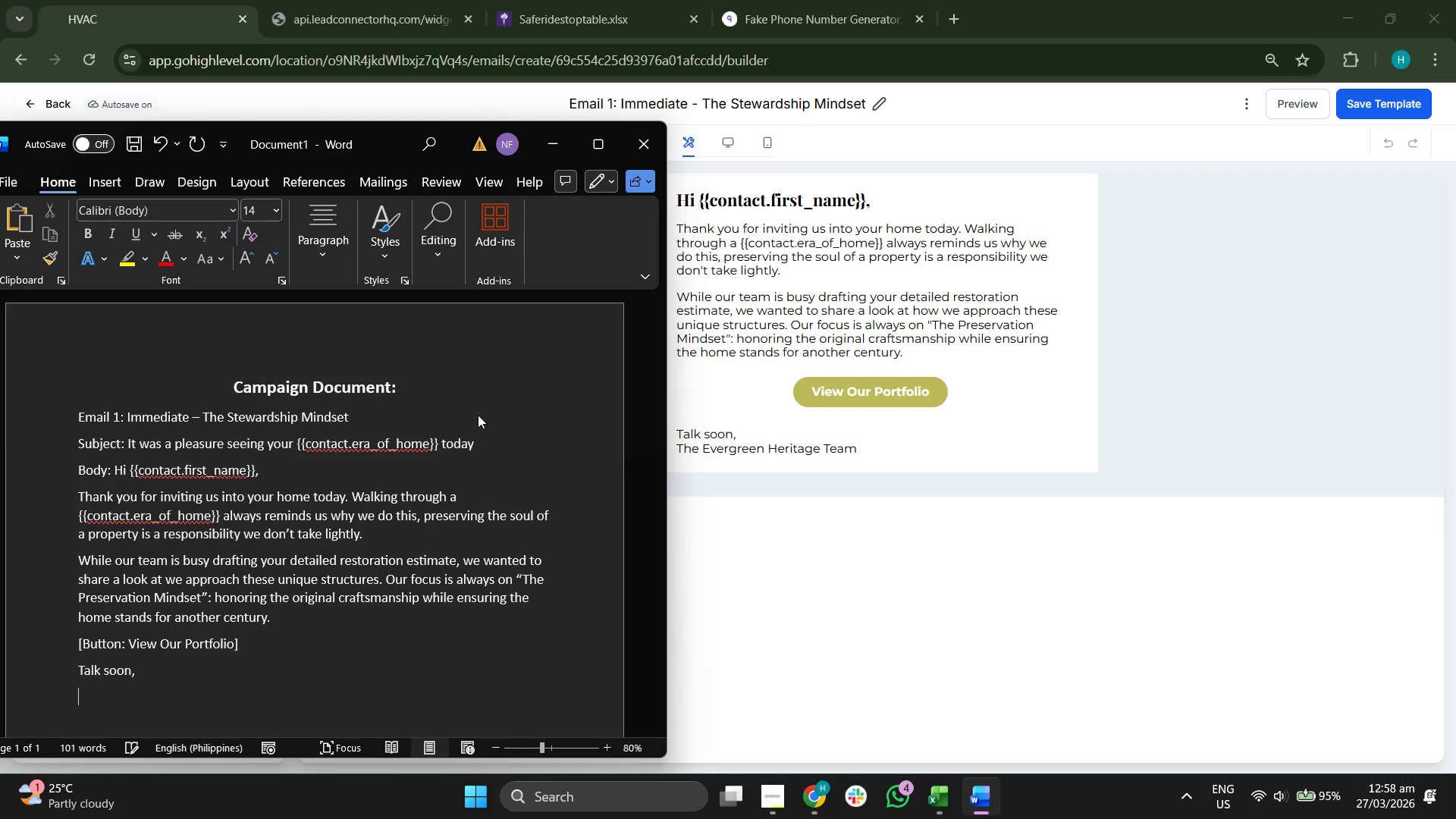 
key(Backspace)
 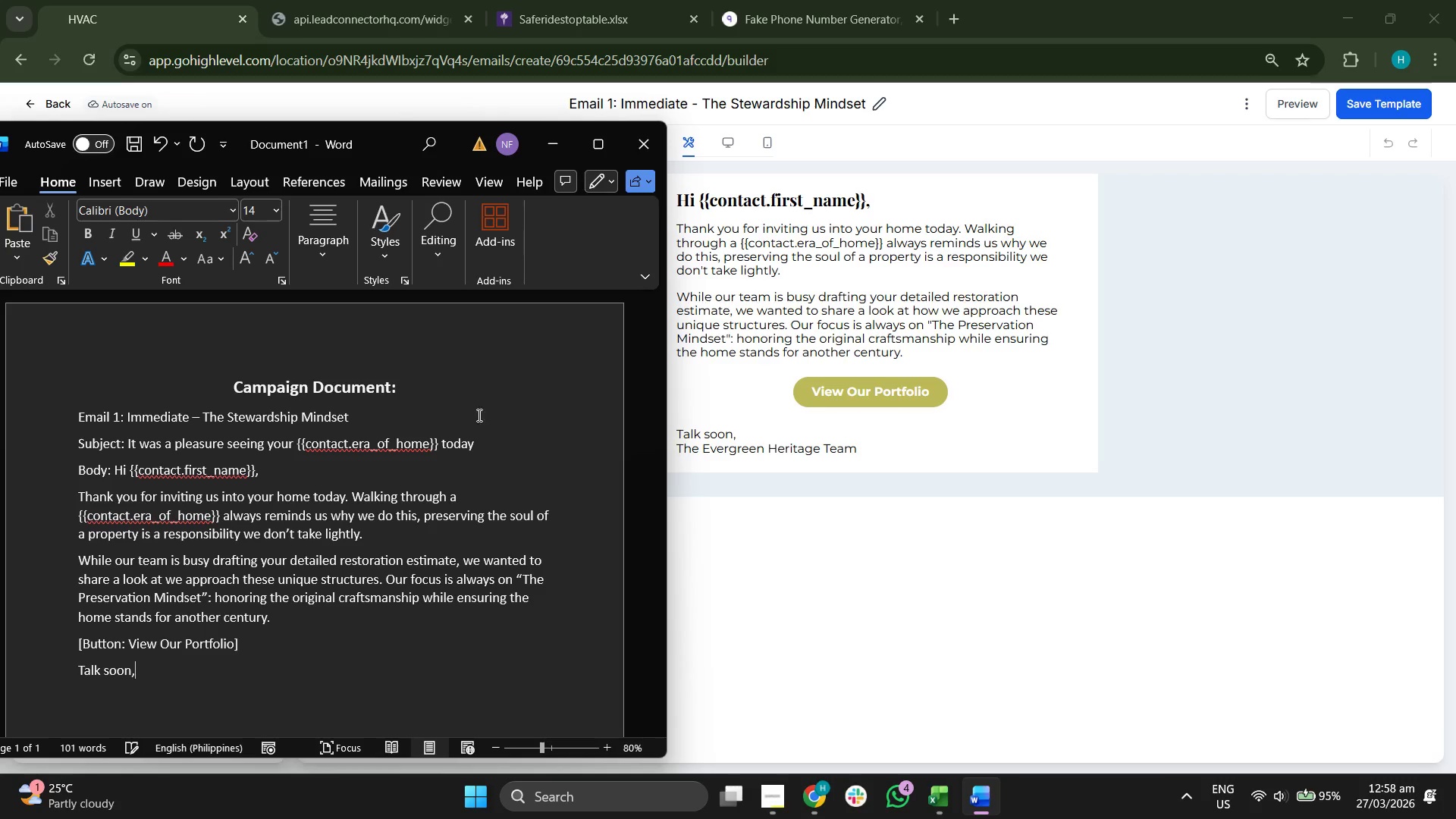 
key(Shift+Enter)
 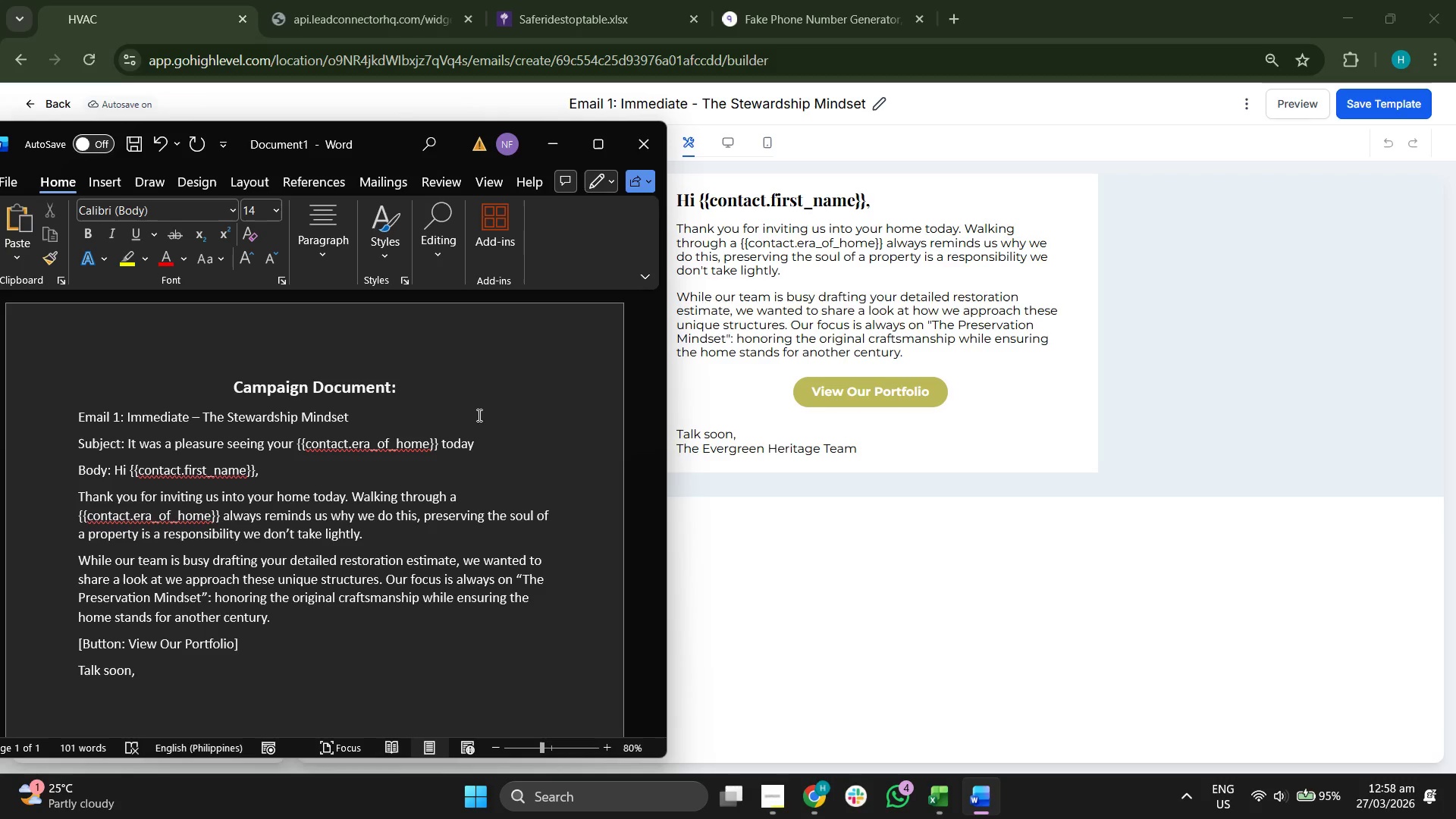 
type(The Evergreen T)
key(Backspace)
type(Heritage Team)
 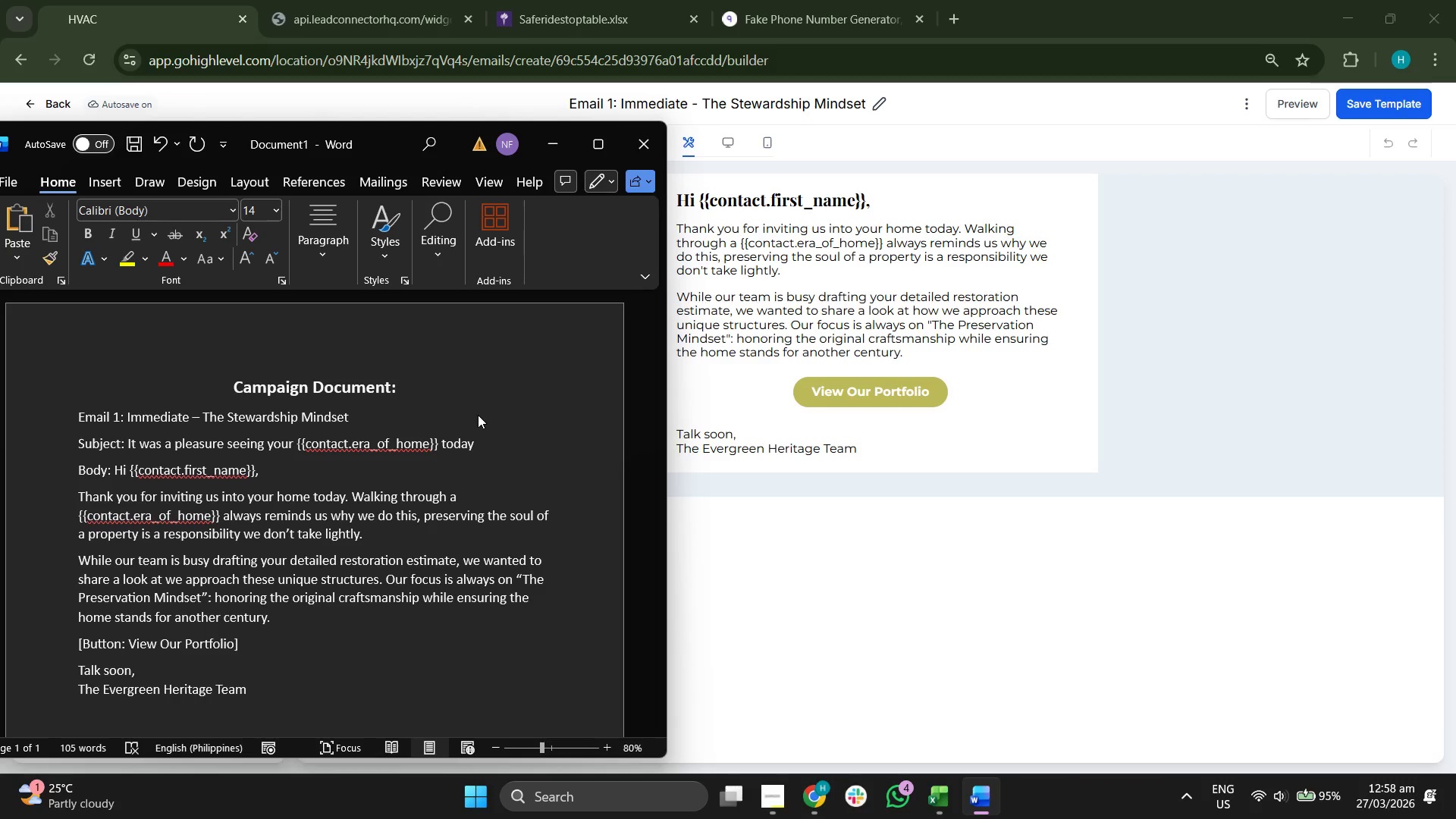 
scroll: coordinate [419, 487], scroll_direction: down, amount: 2.0
 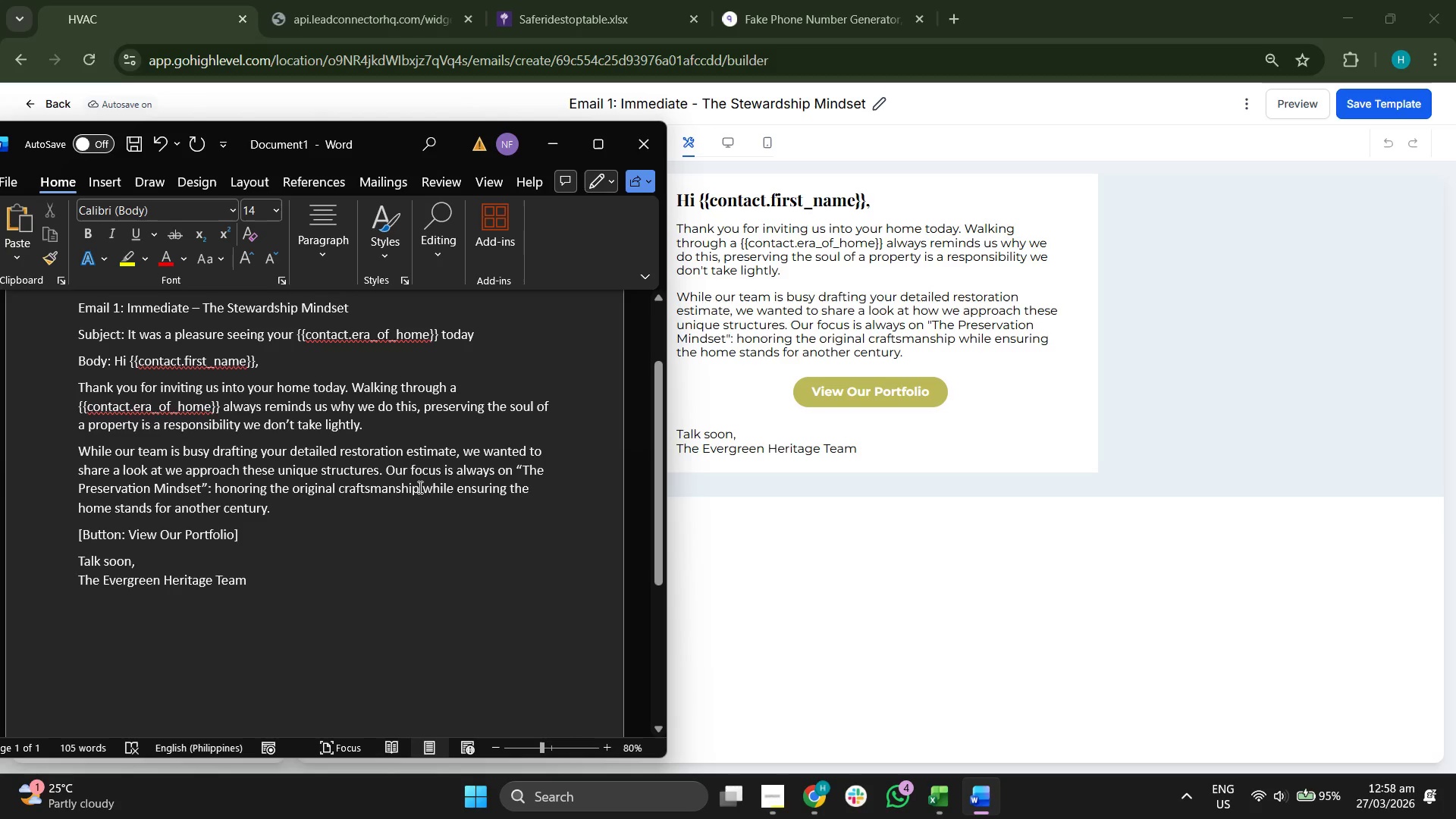 
key(Enter)
 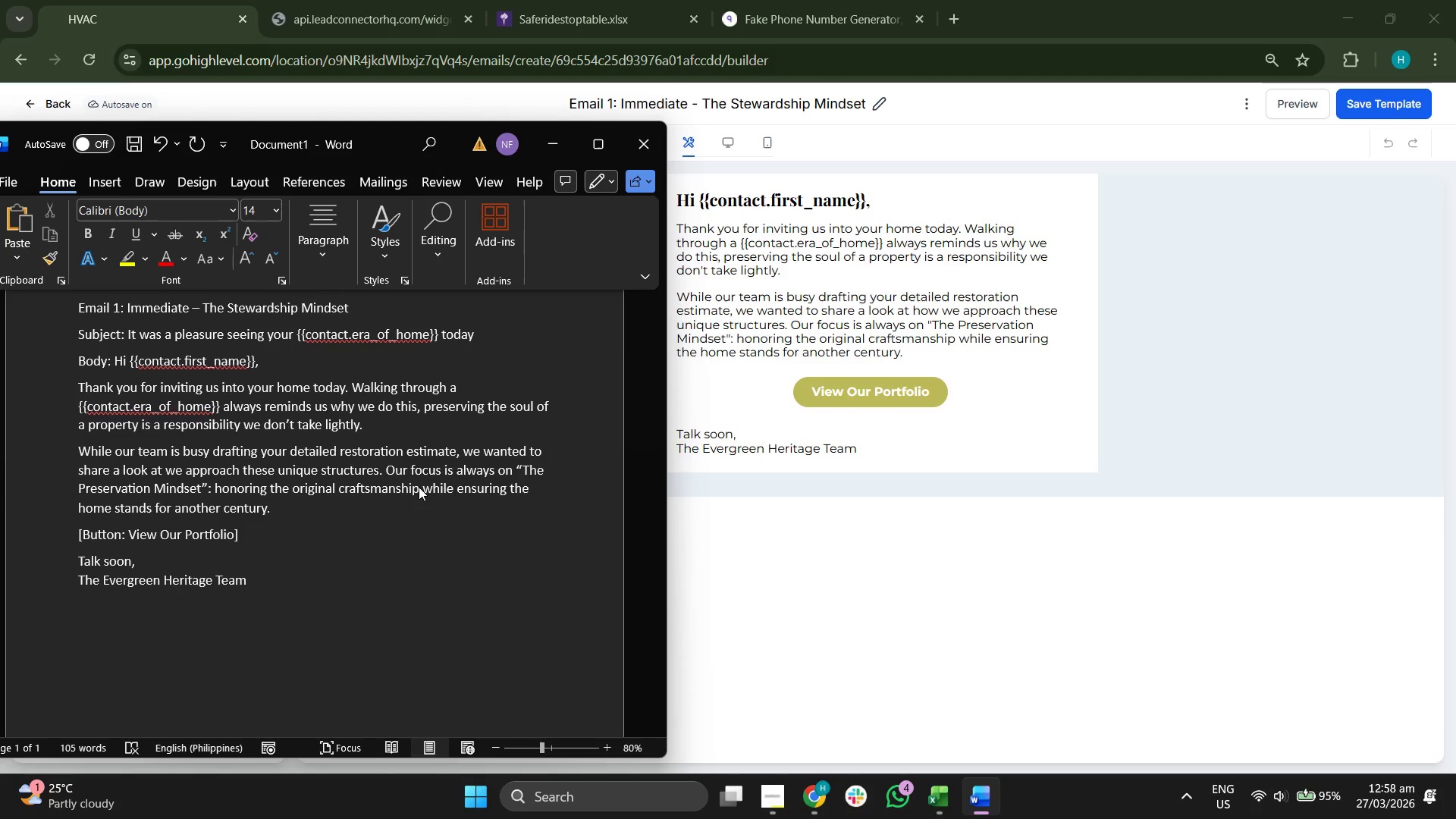 
key(Enter)
 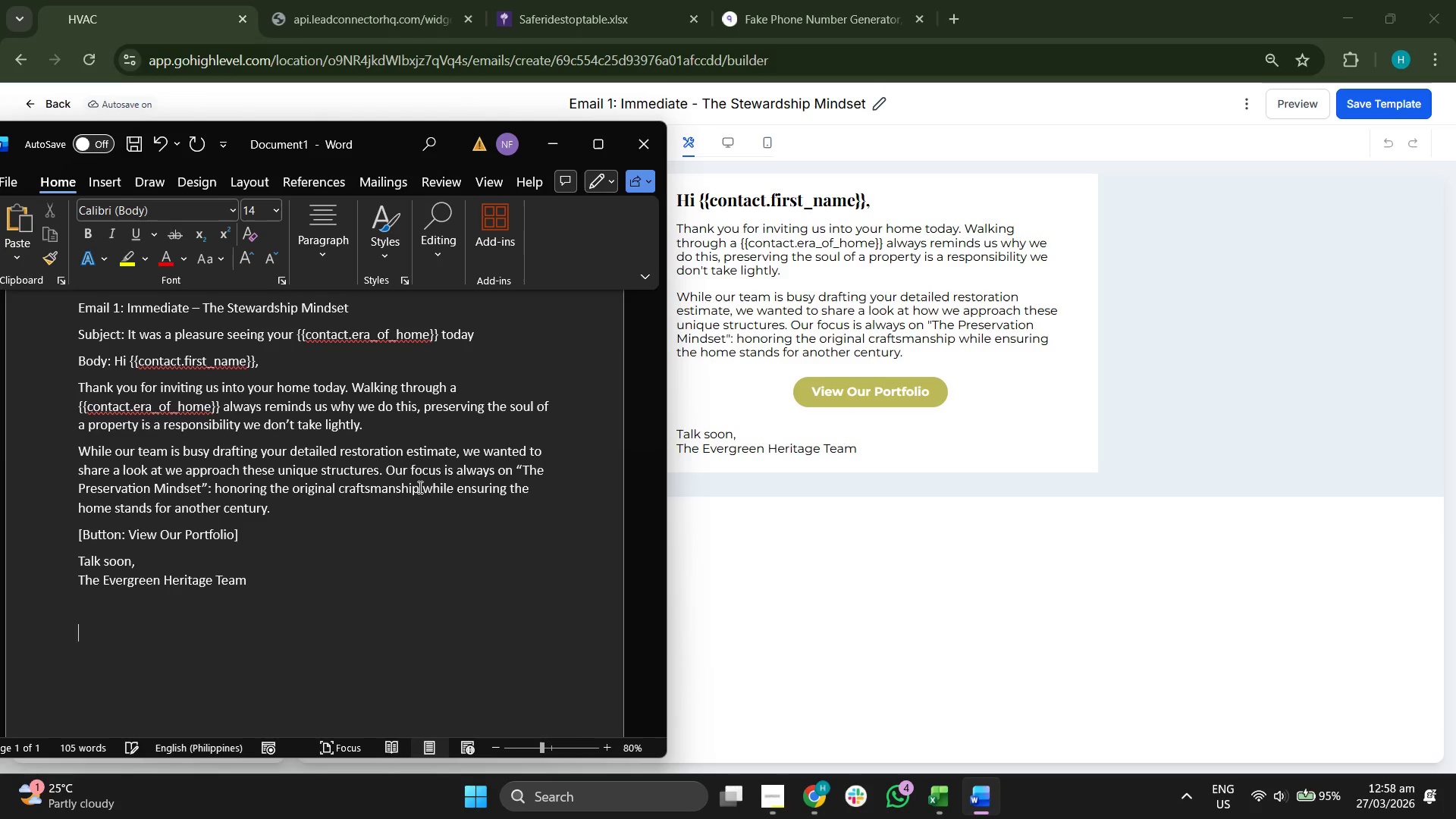 
type(Emai)
key(Backspace)
key(Backspace)
type(ail 2: )
 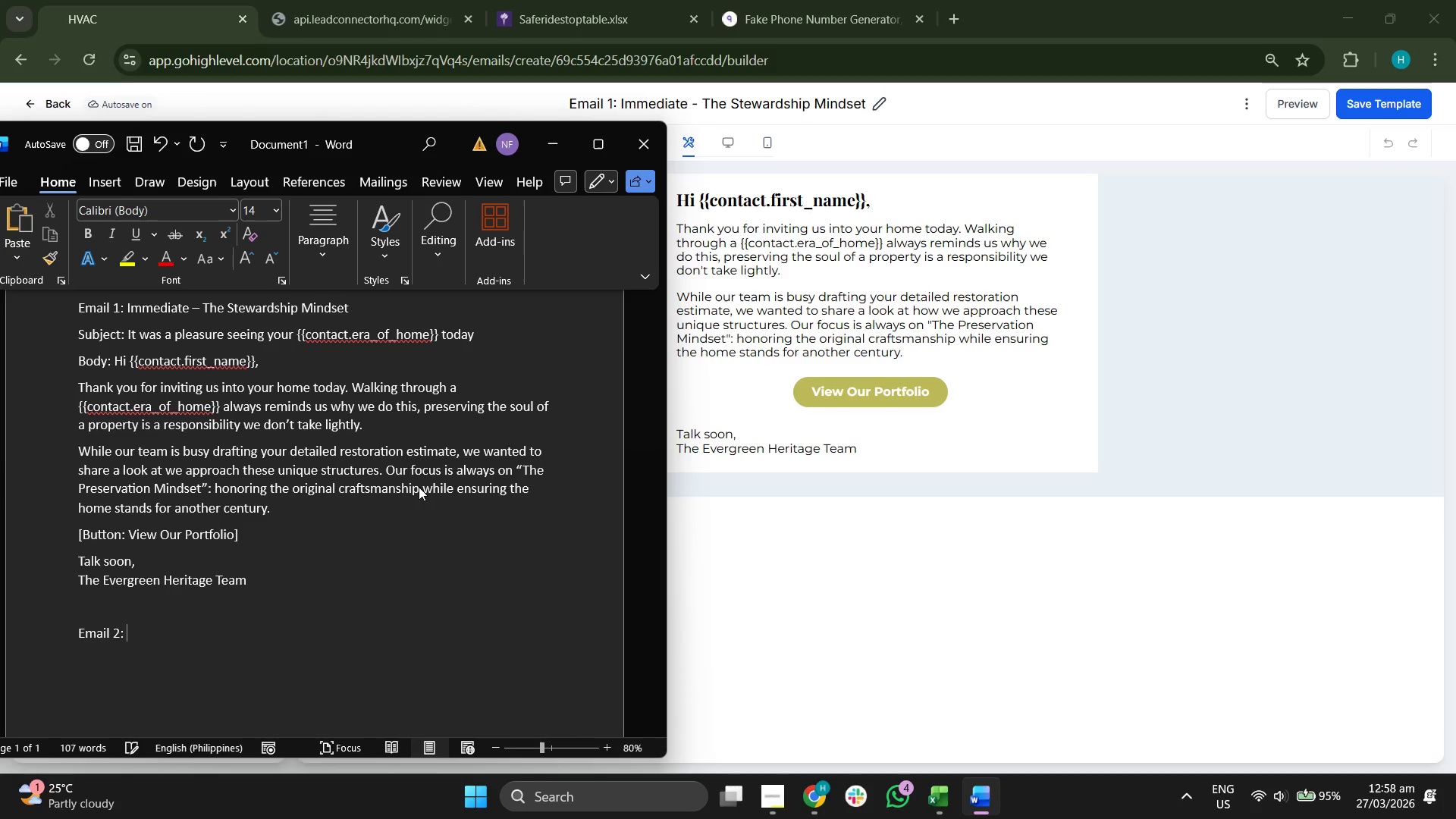 
left_click([50, 102])
 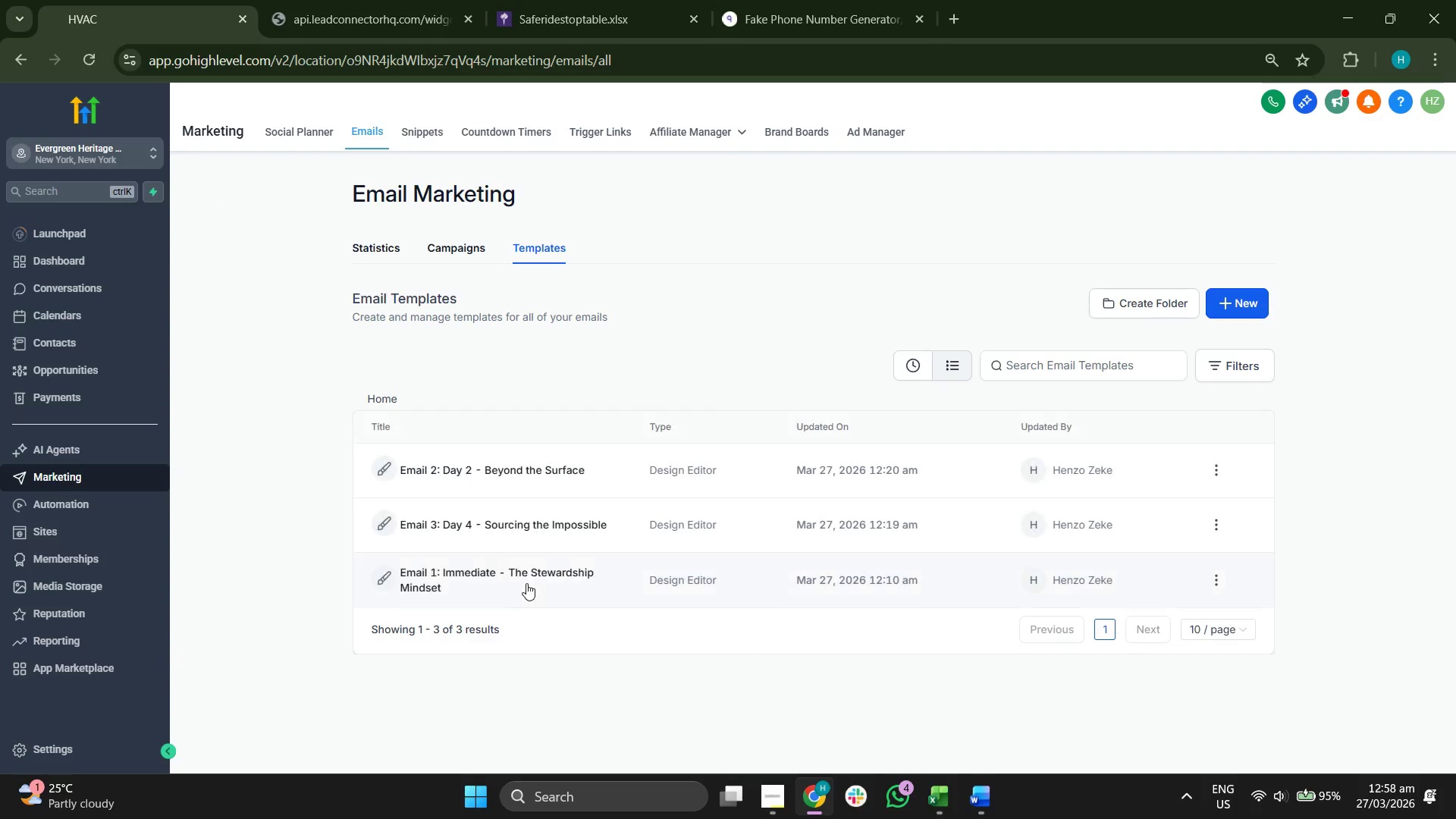 
left_click([493, 467])
 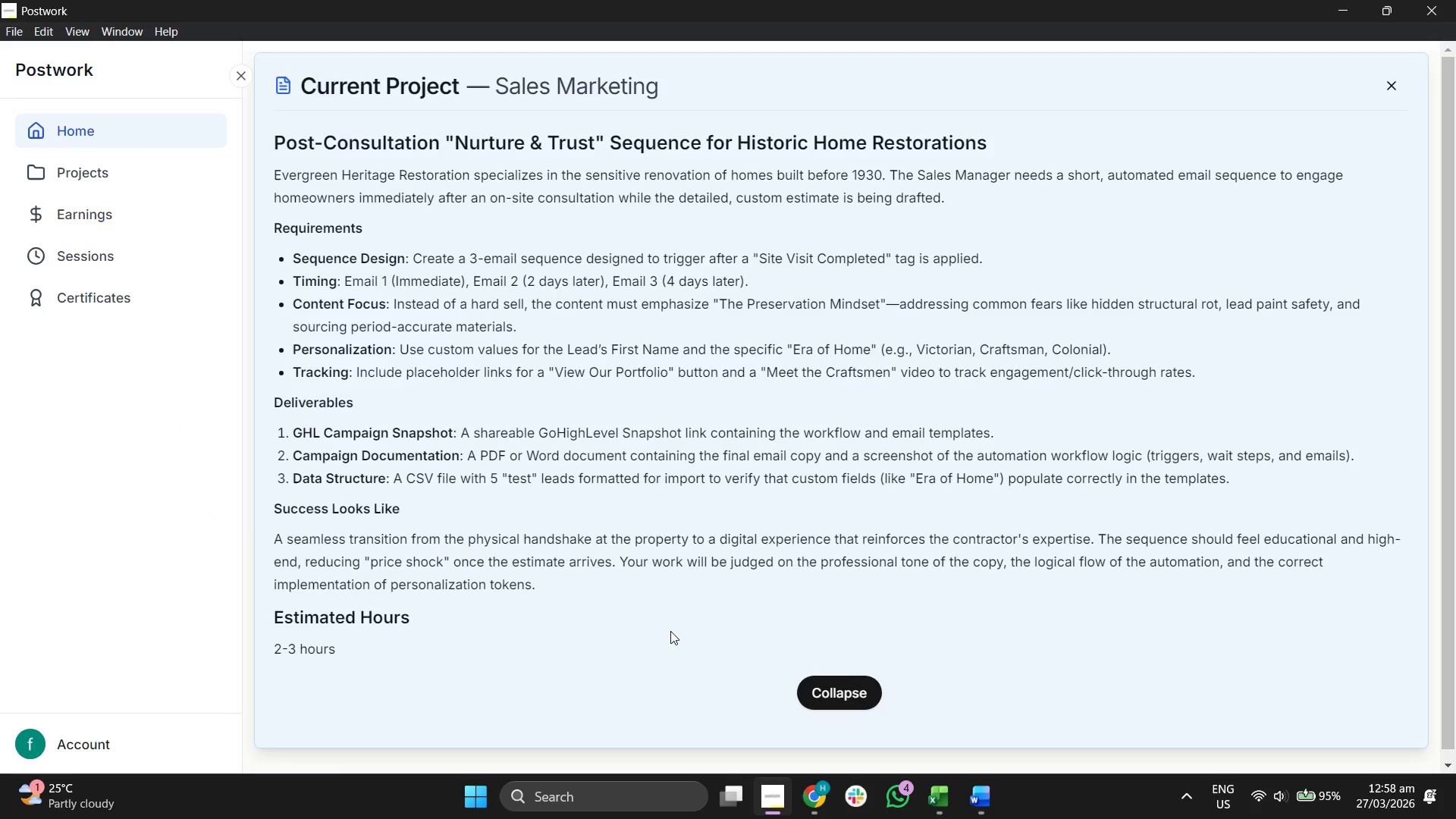 
wait(15.06)
 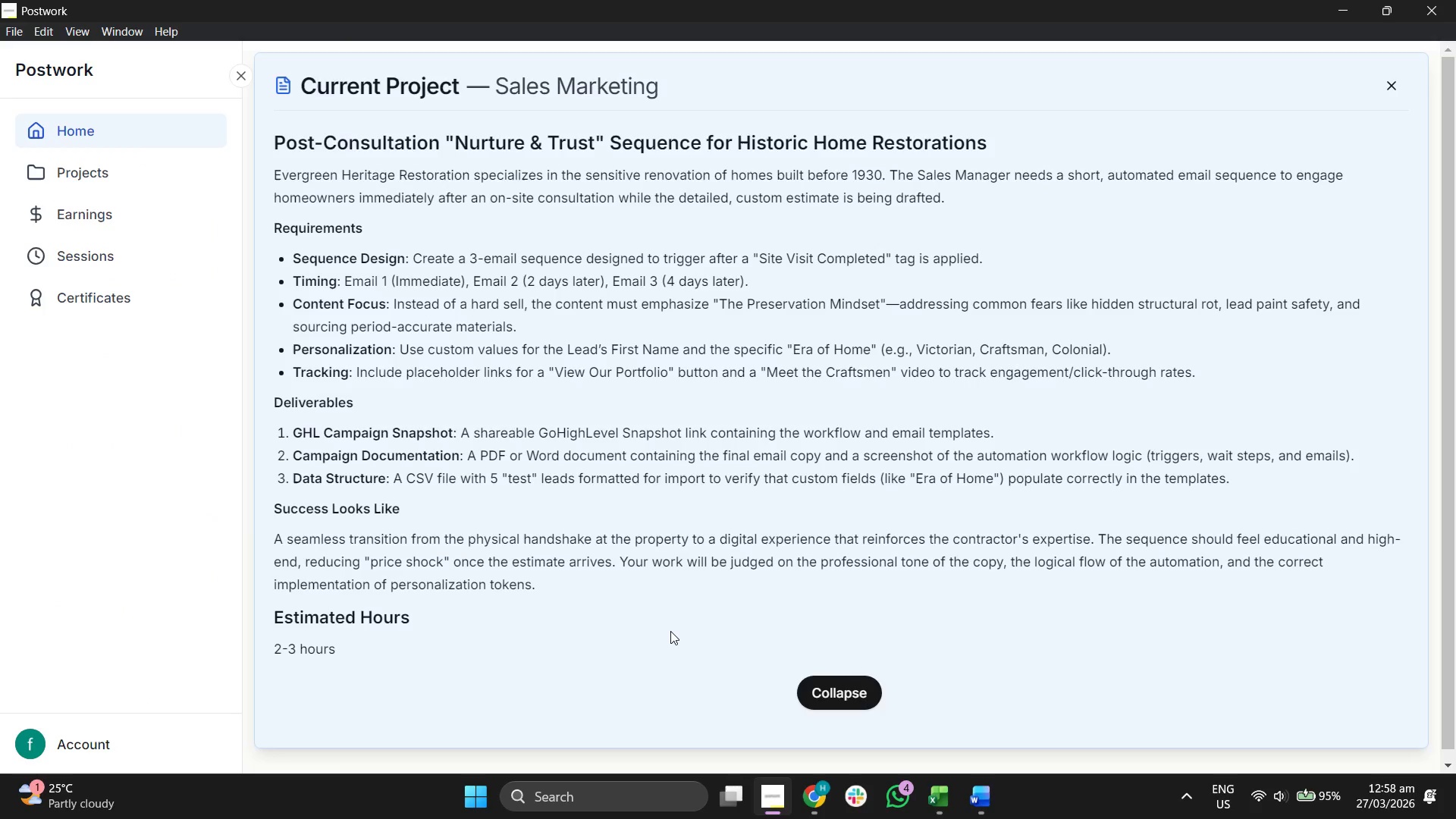 
left_click([981, 799])
 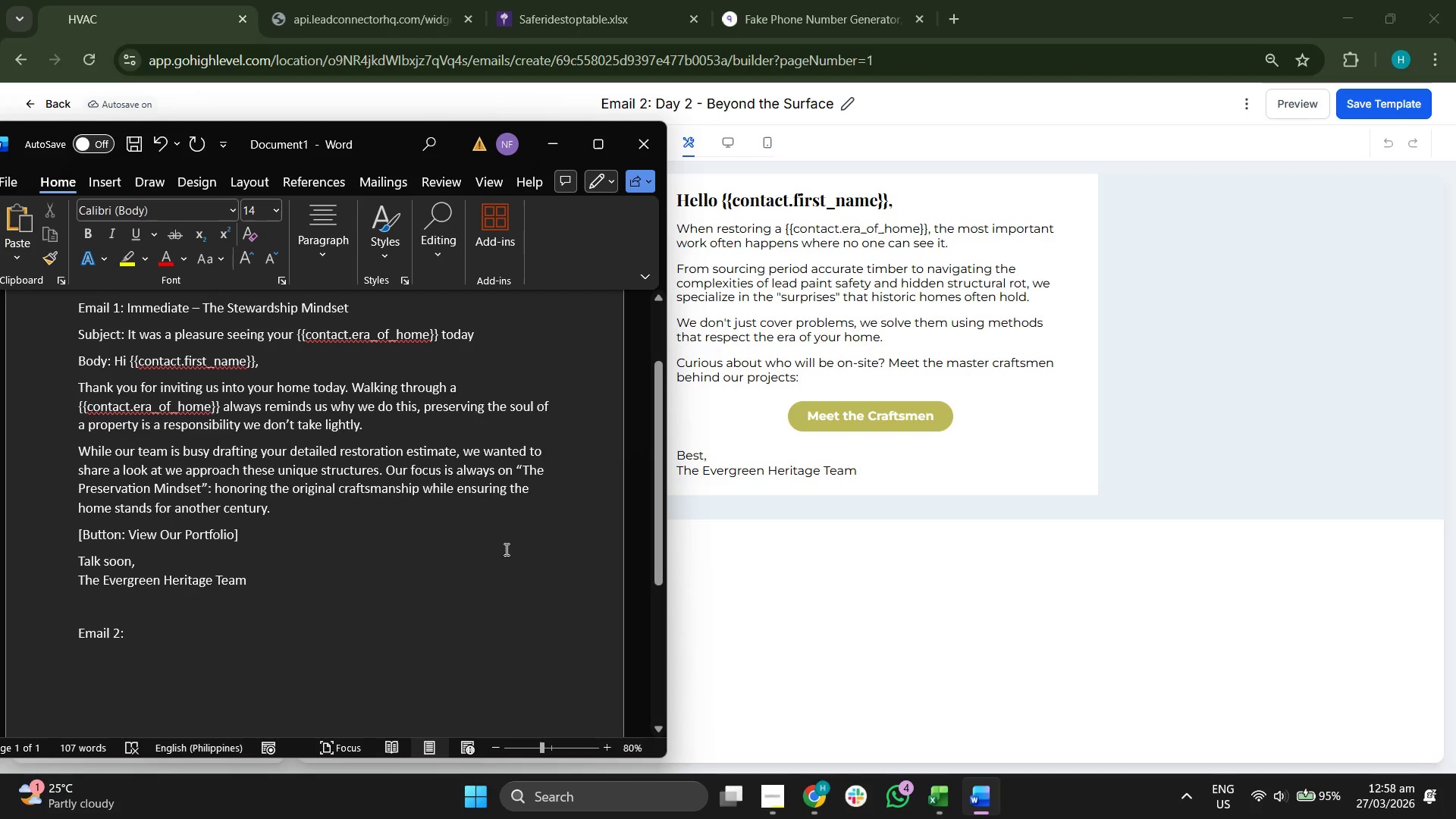 
scroll: coordinate [447, 511], scroll_direction: up, amount: 4.0
 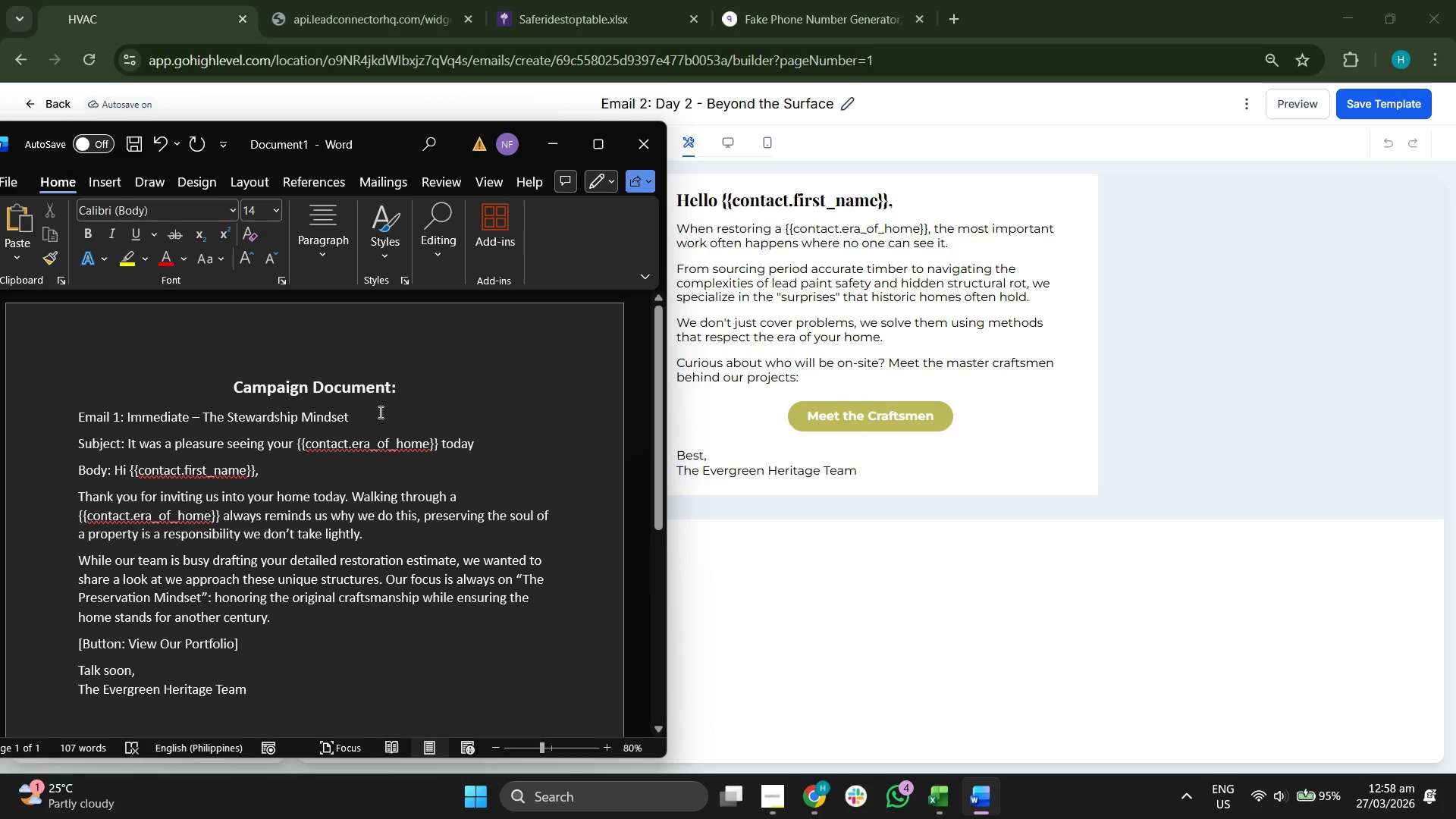 
left_click([392, 389])
 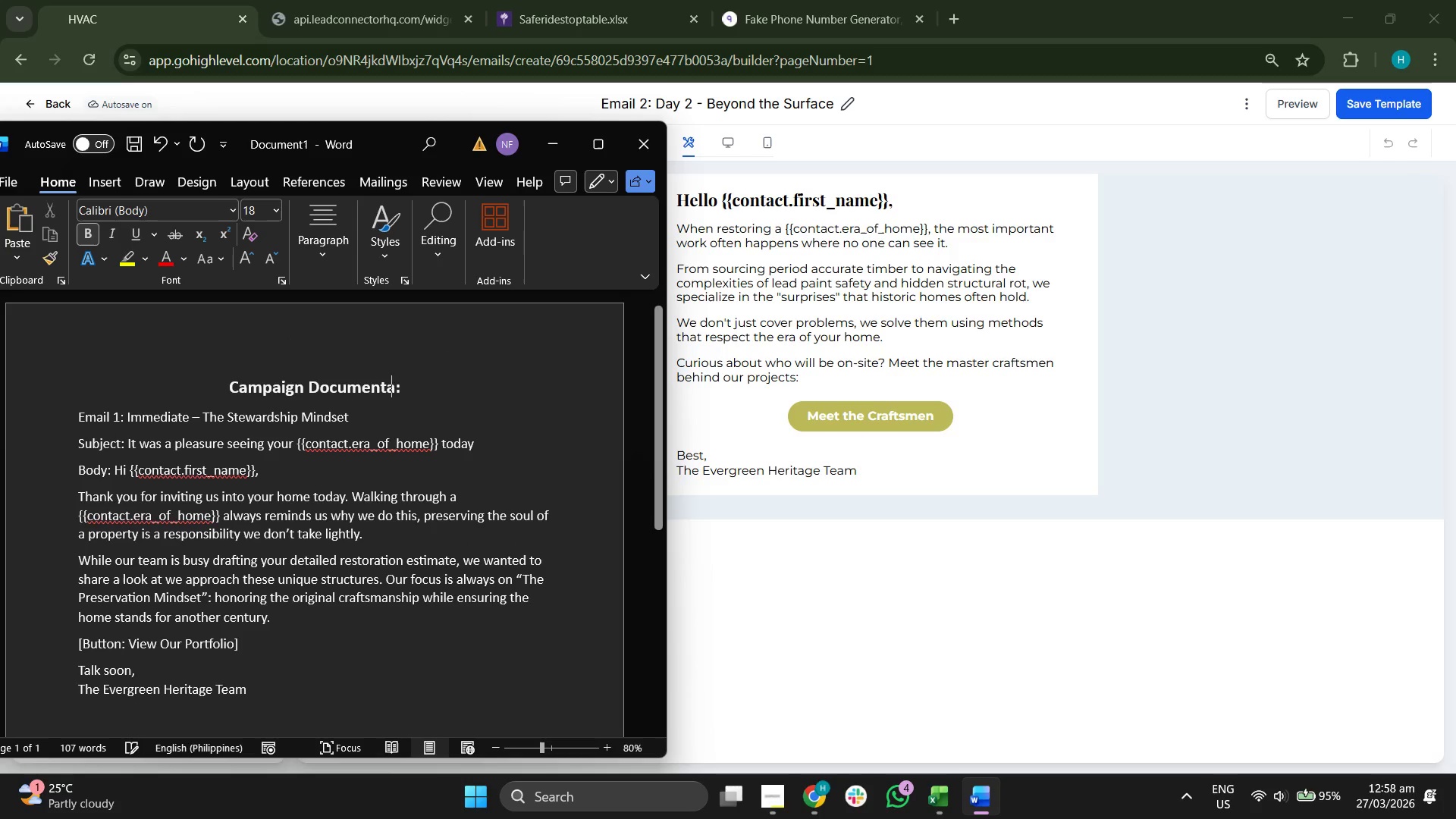 
type(ation)
 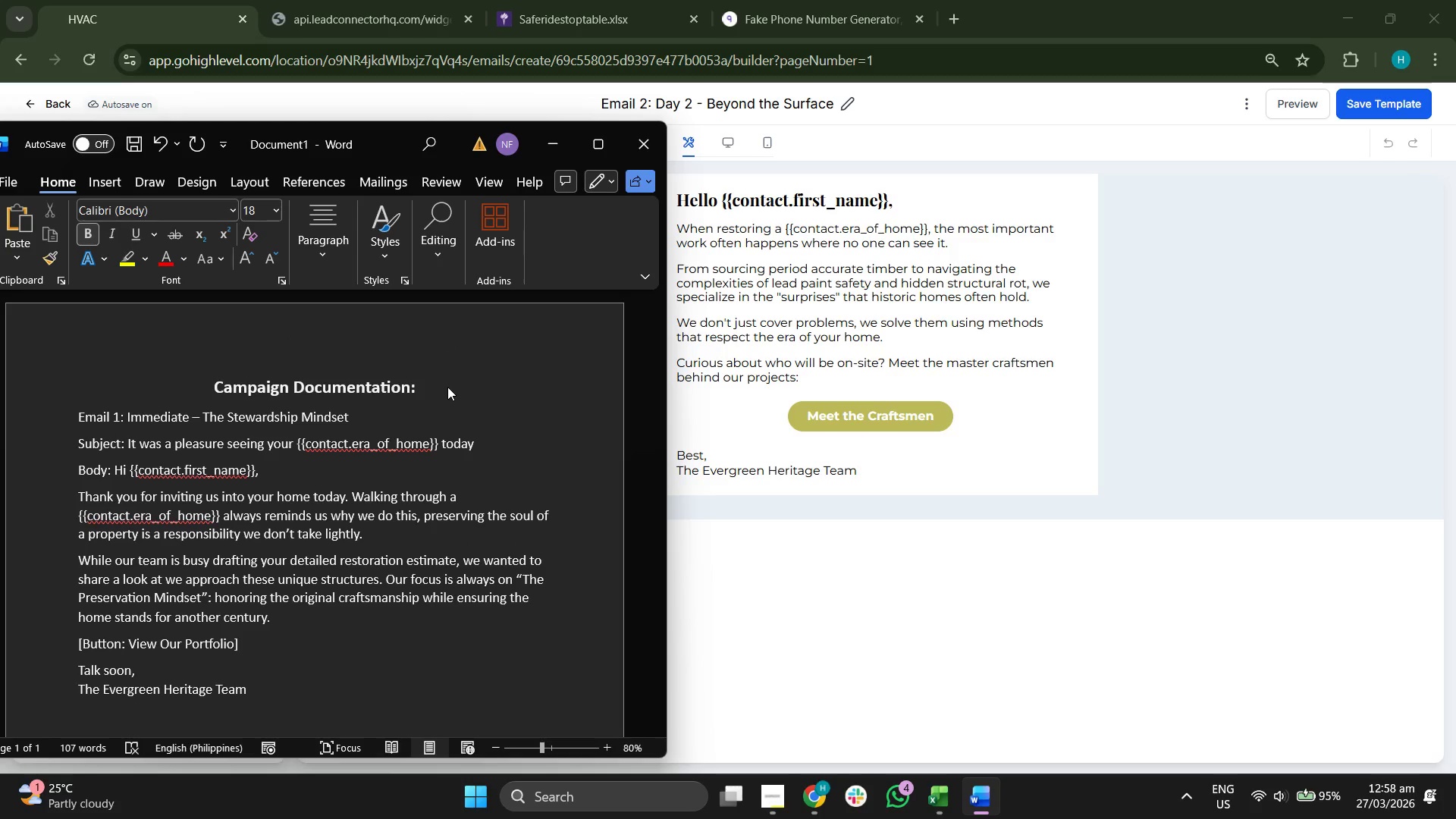 
scroll: coordinate [276, 576], scroll_direction: down, amount: 3.0
 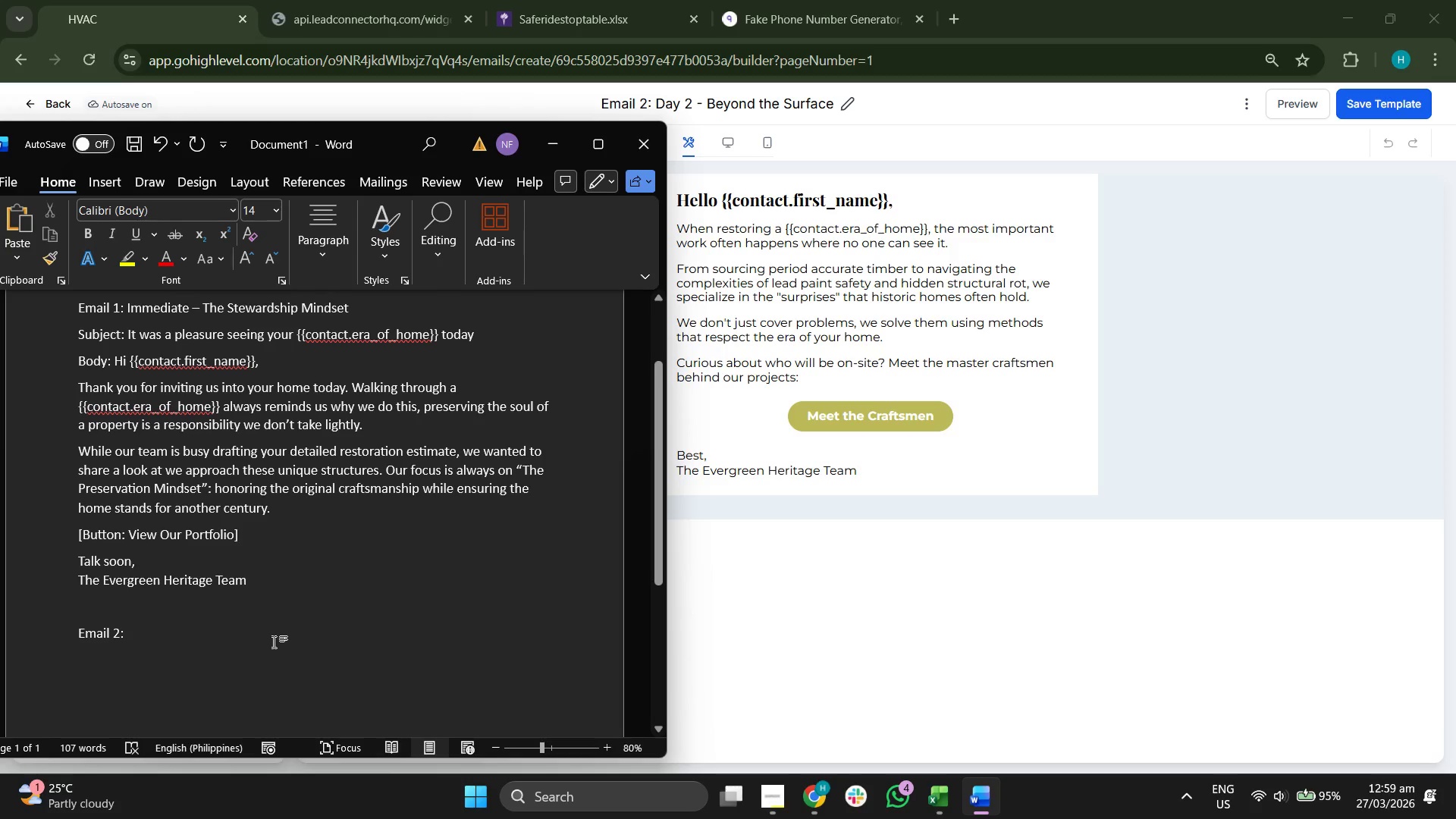 
type(Day 20 )
key(Backspace)
key(Backspace)
key(Backspace)
type(- )
key(Backspace)
key(Backspace)
type(2 - Beyond the Surface)
 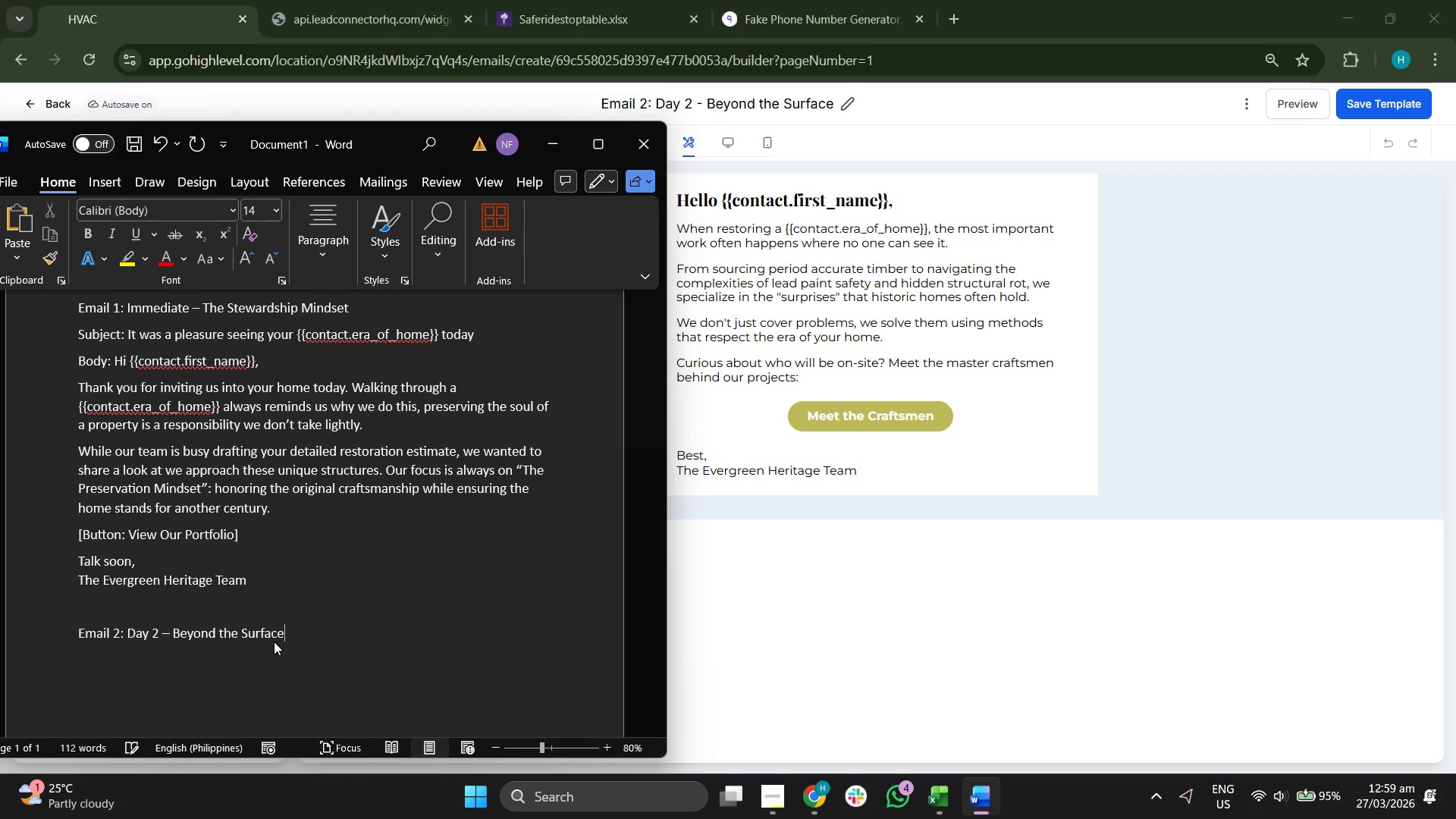 
key(Enter)
 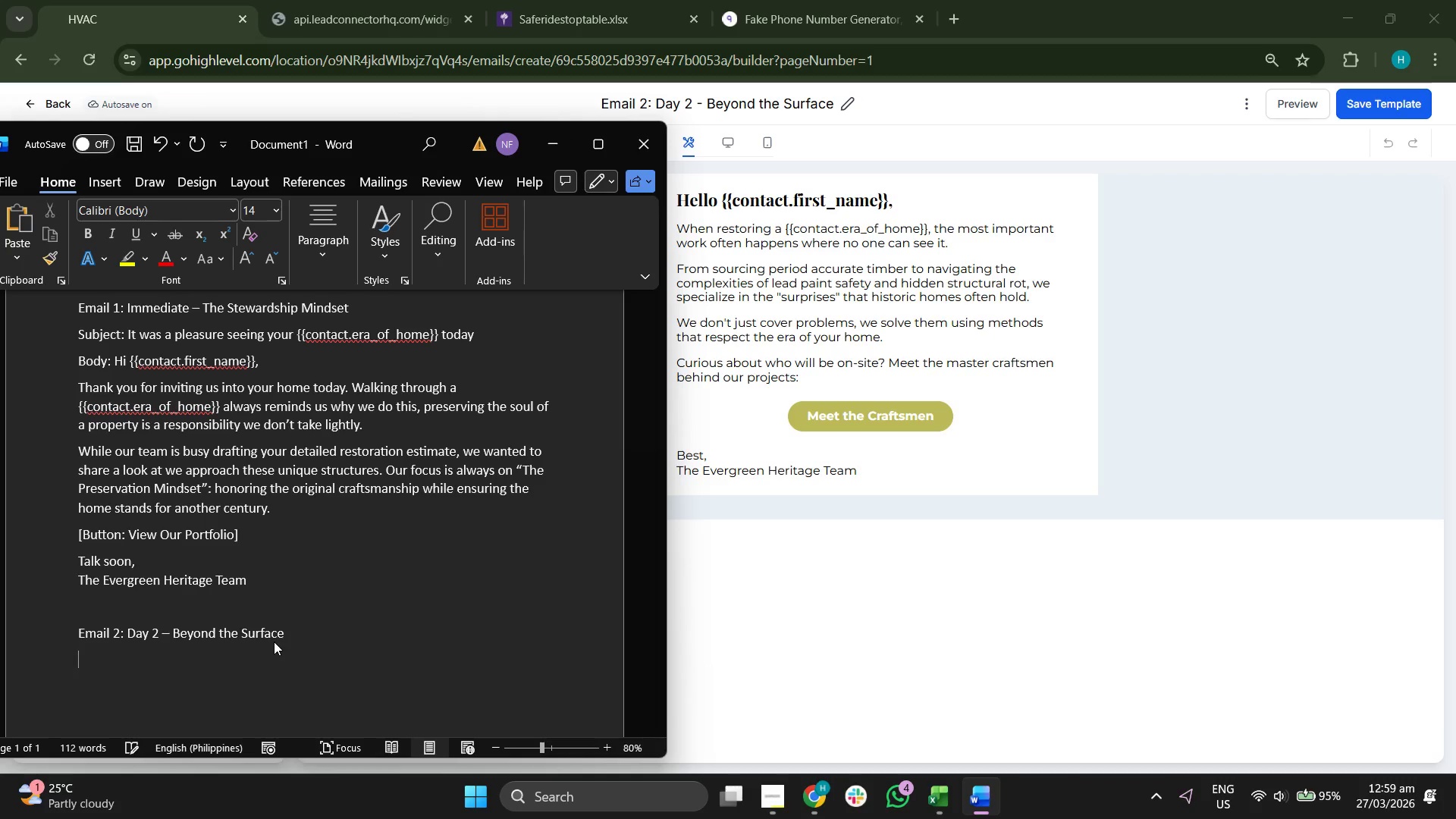 
type(Ub)
key(Backspace)
key(Backspace)
type(SUb)
key(Backspace)
key(Backspace)
type(ubject: Tespec)
key(Backspace)
key(Backspace)
key(Backspace)
key(Backspace)
key(Backspace)
type(R)
key(Backspace)
key(Backspace)
type(Respecting the bones of your {{contact.first_era)
key(Backspace)
key(Backspace)
type(e)
key(Backspace)
key(Backspace)
type(ear)
key(Backspace)
key(Backspace)
type(ra_of_home{)
key(Backspace)
type(}})
 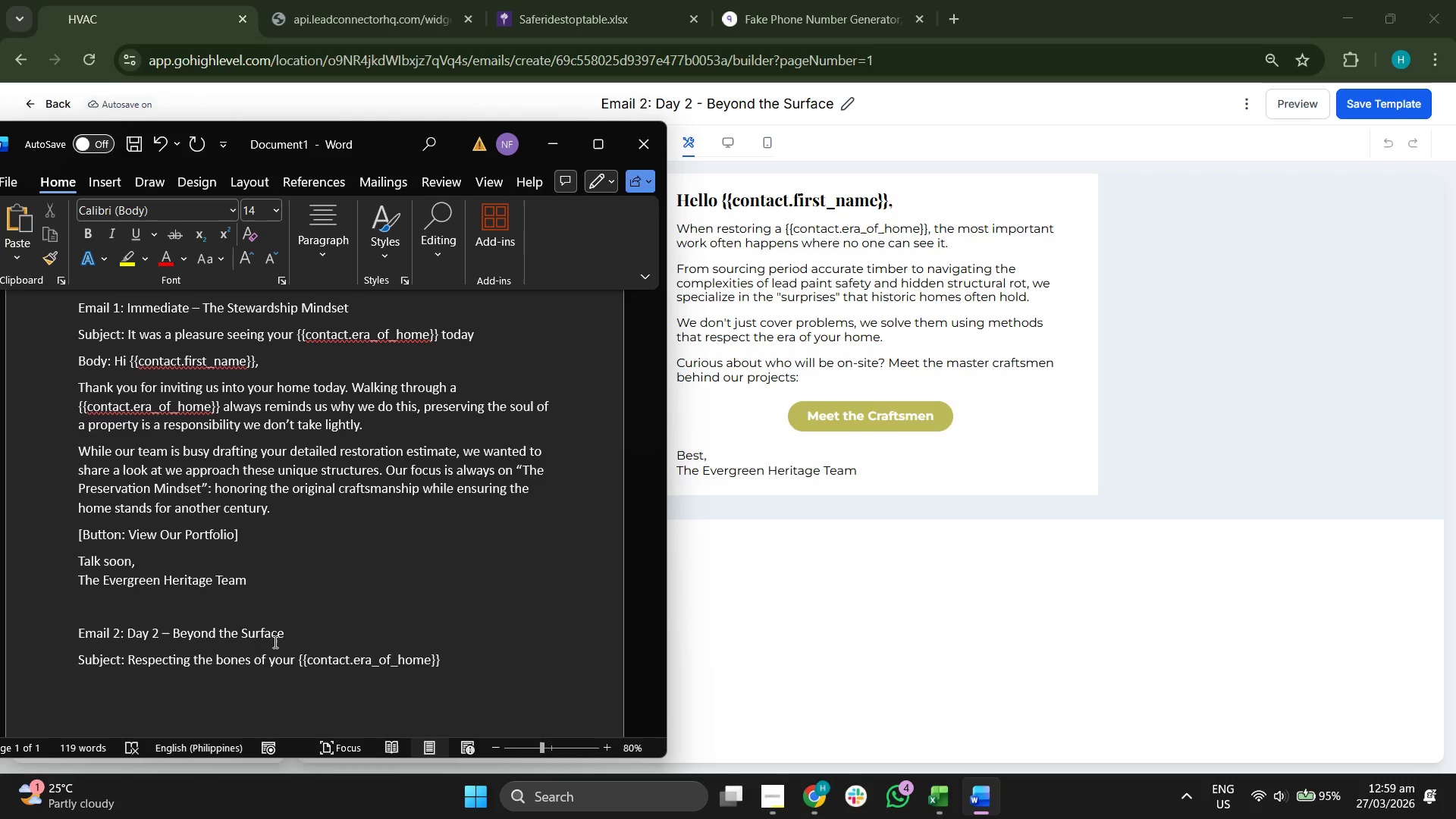 
key(Enter)
 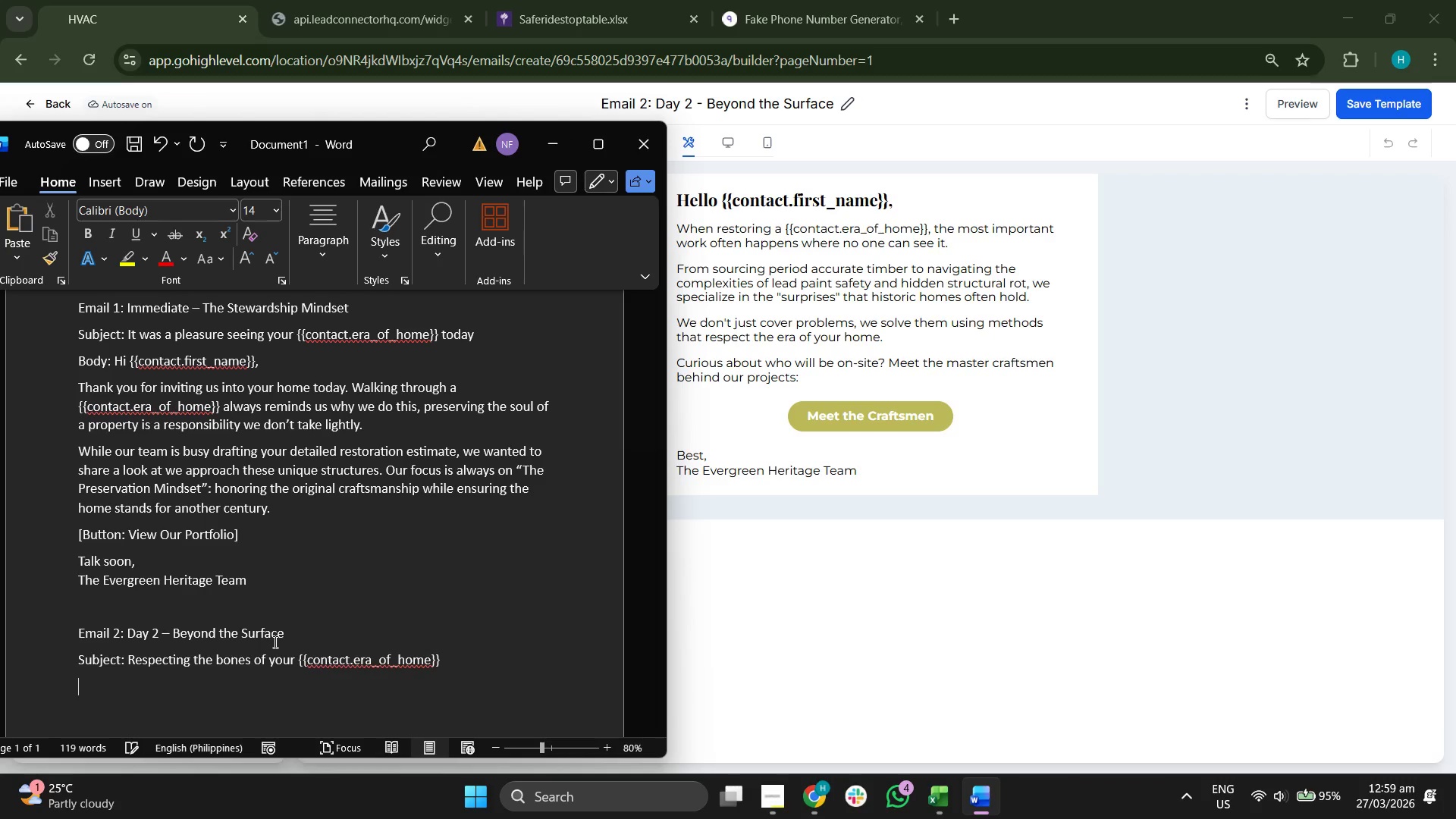 
type(Bod)
key(Backspace)
type(dy: Hee)
key(Backspace)
type(llo {{contat.)
key(Backspace)
key(Backspace)
type(ct.first_name}},)
 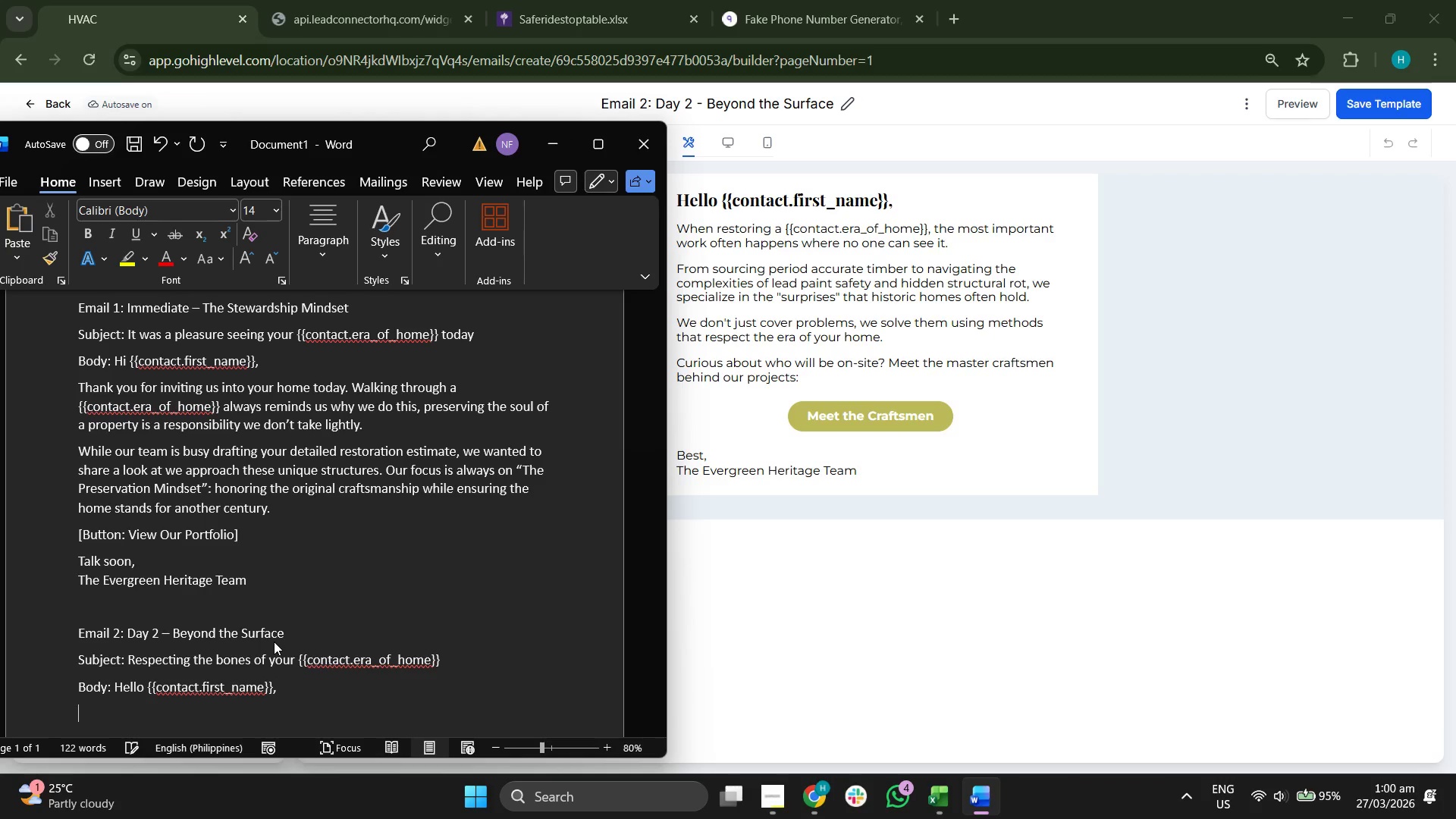 
 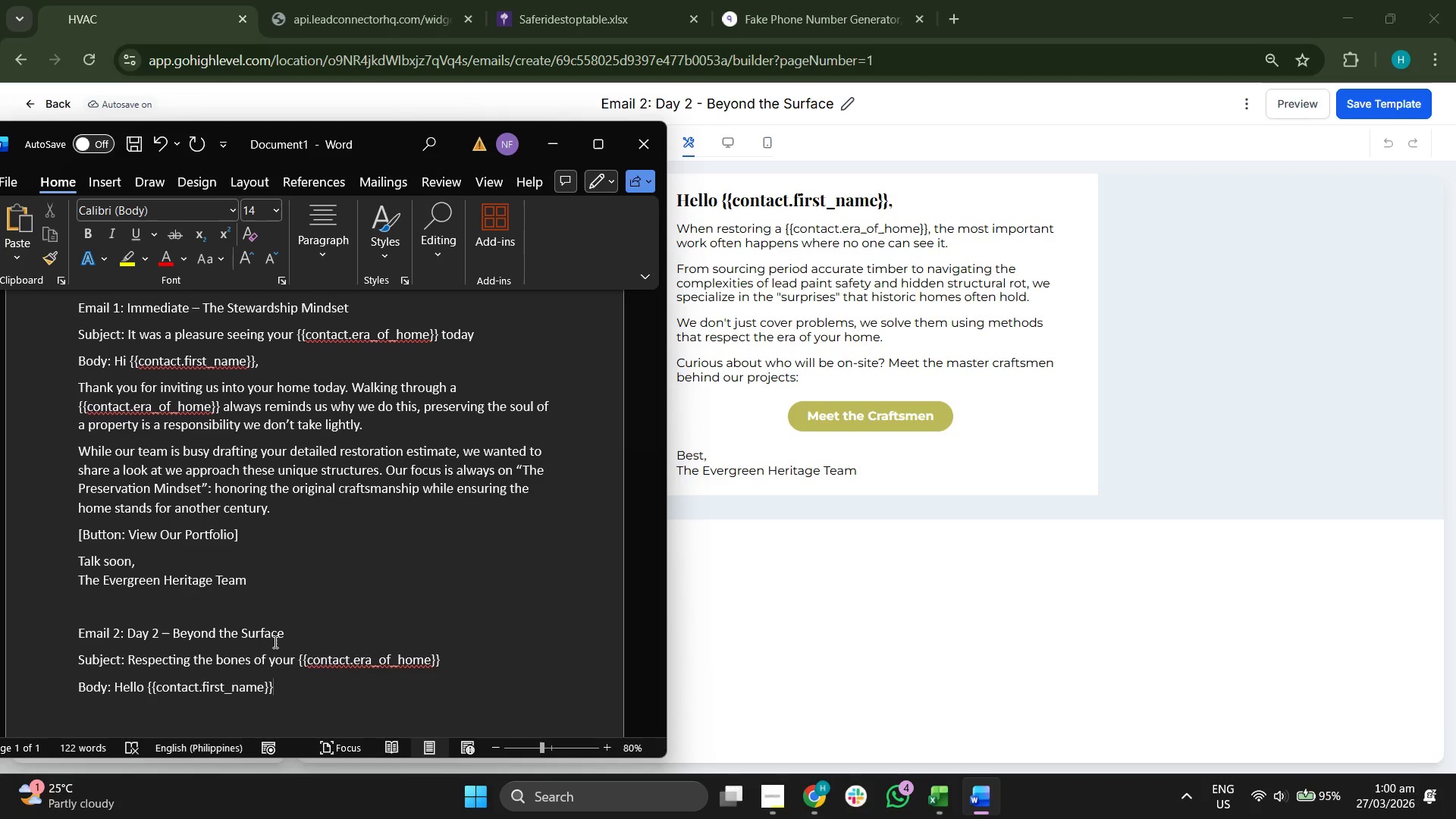 
key(Enter)
 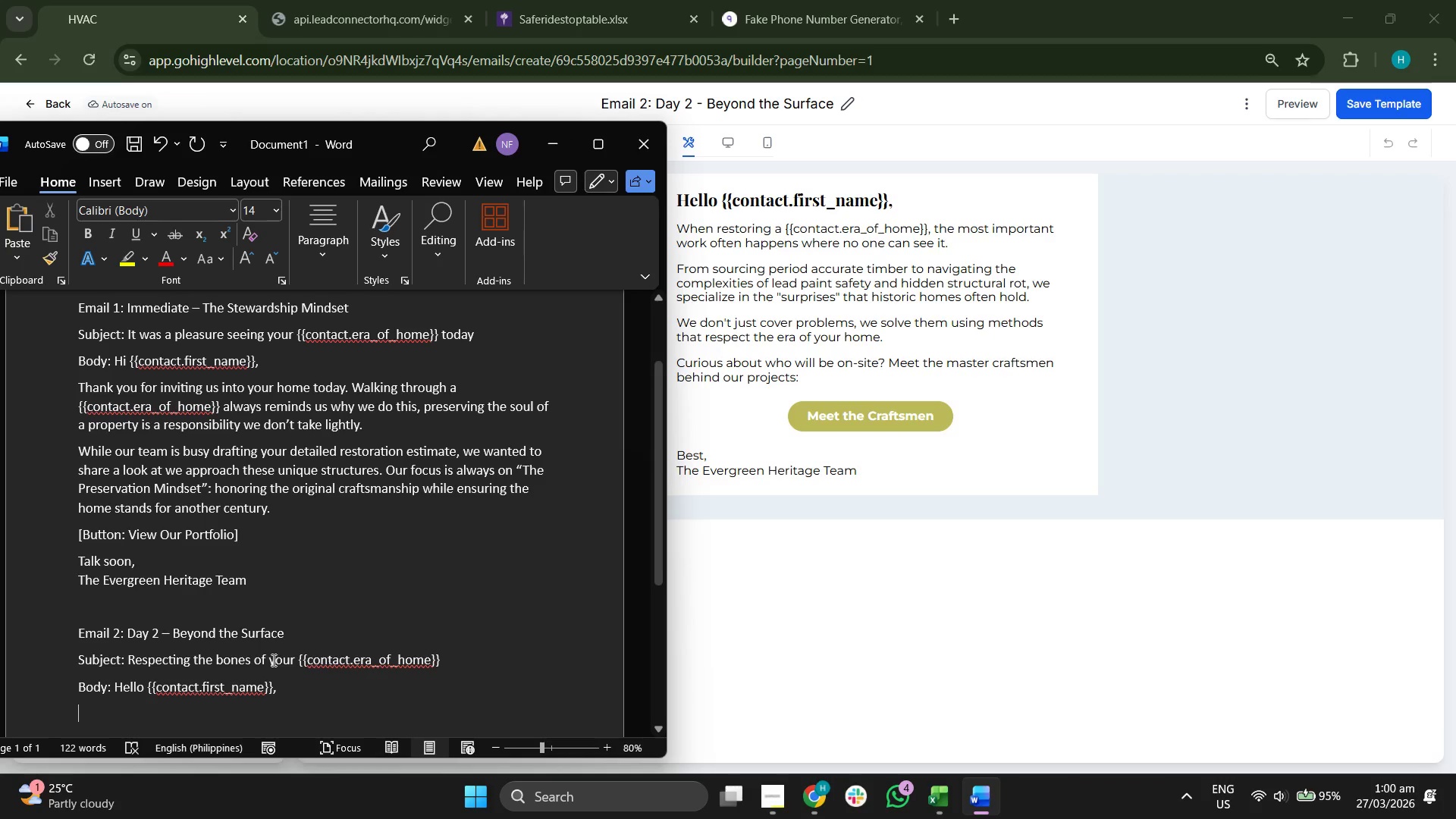 
scroll: coordinate [353, 591], scroll_direction: down, amount: 3.0
 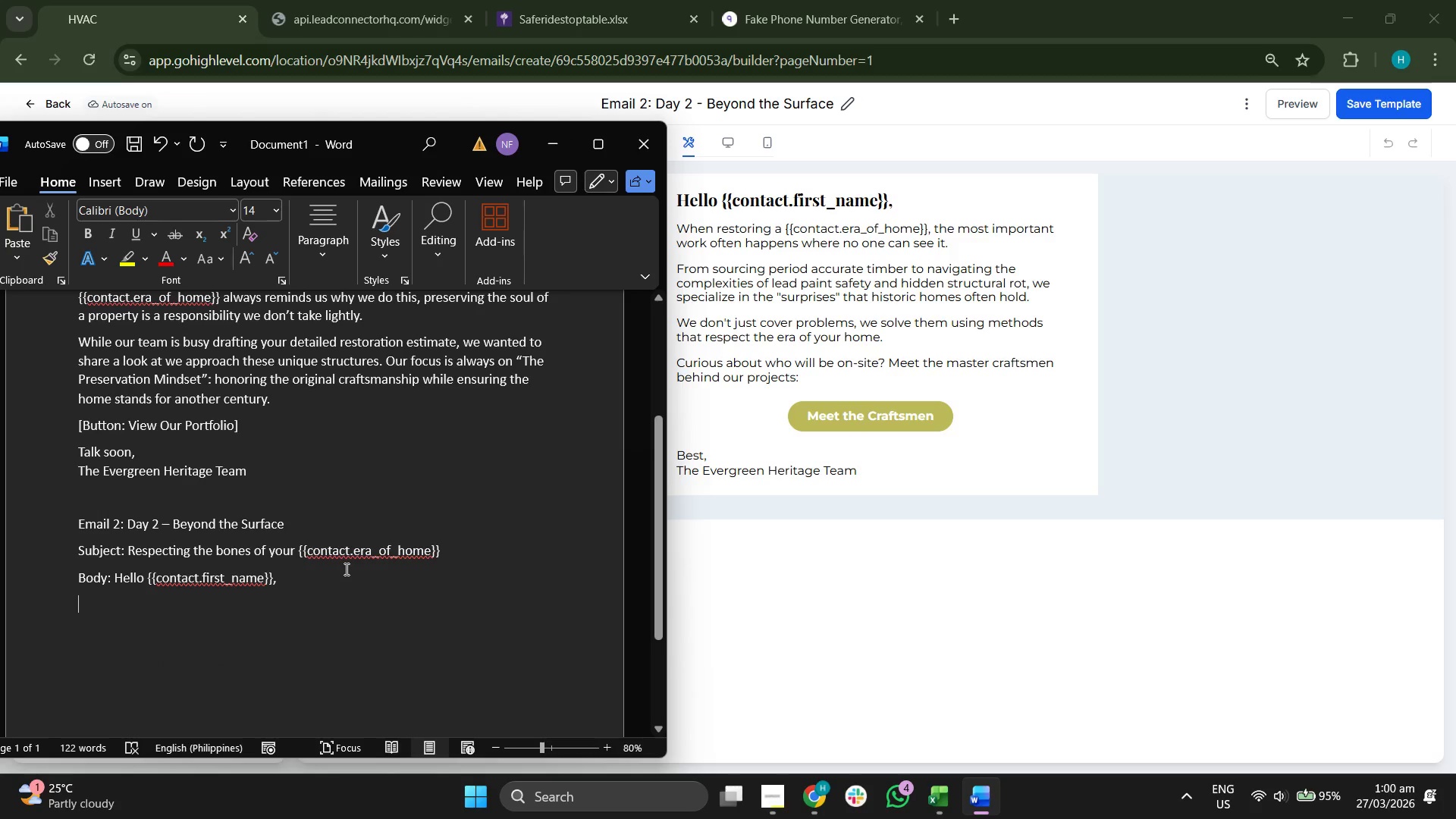 
type(When restoring a {{ cont)
key(Backspace)
key(Backspace)
key(Backspace)
key(Backspace)
key(Backspace)
type(contact.era_of_home{{)
key(Backspace)
key(Backspace)
type(}}, the most important work fo)
key(Backspace)
key(Backspace)
type(ofthe)
key(Backspace)
key(Backspace)
type(en)
 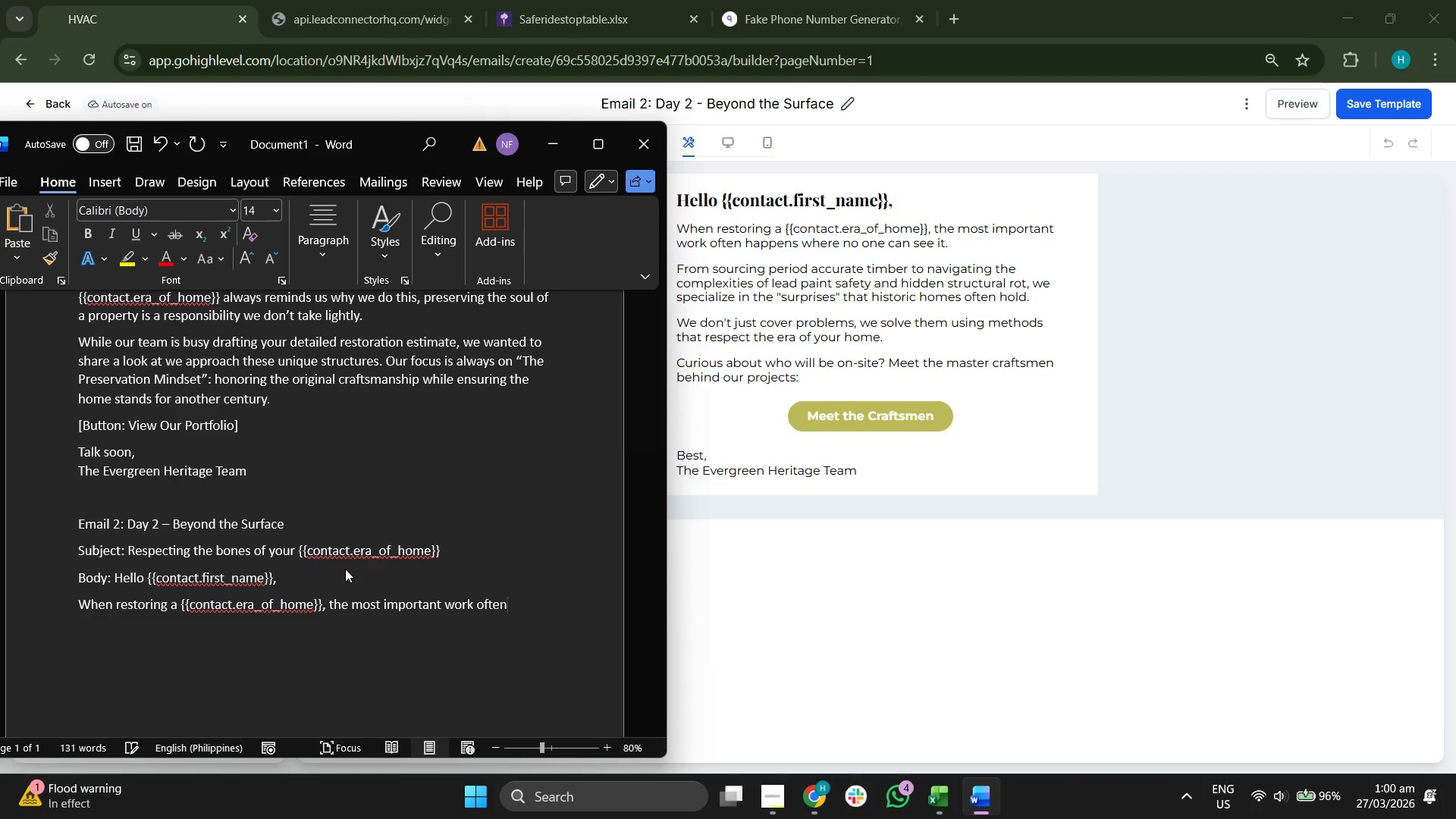 
type( )
key(Backspace)
type( happens s)
key(Backspace)
type(where no one can see it.)
 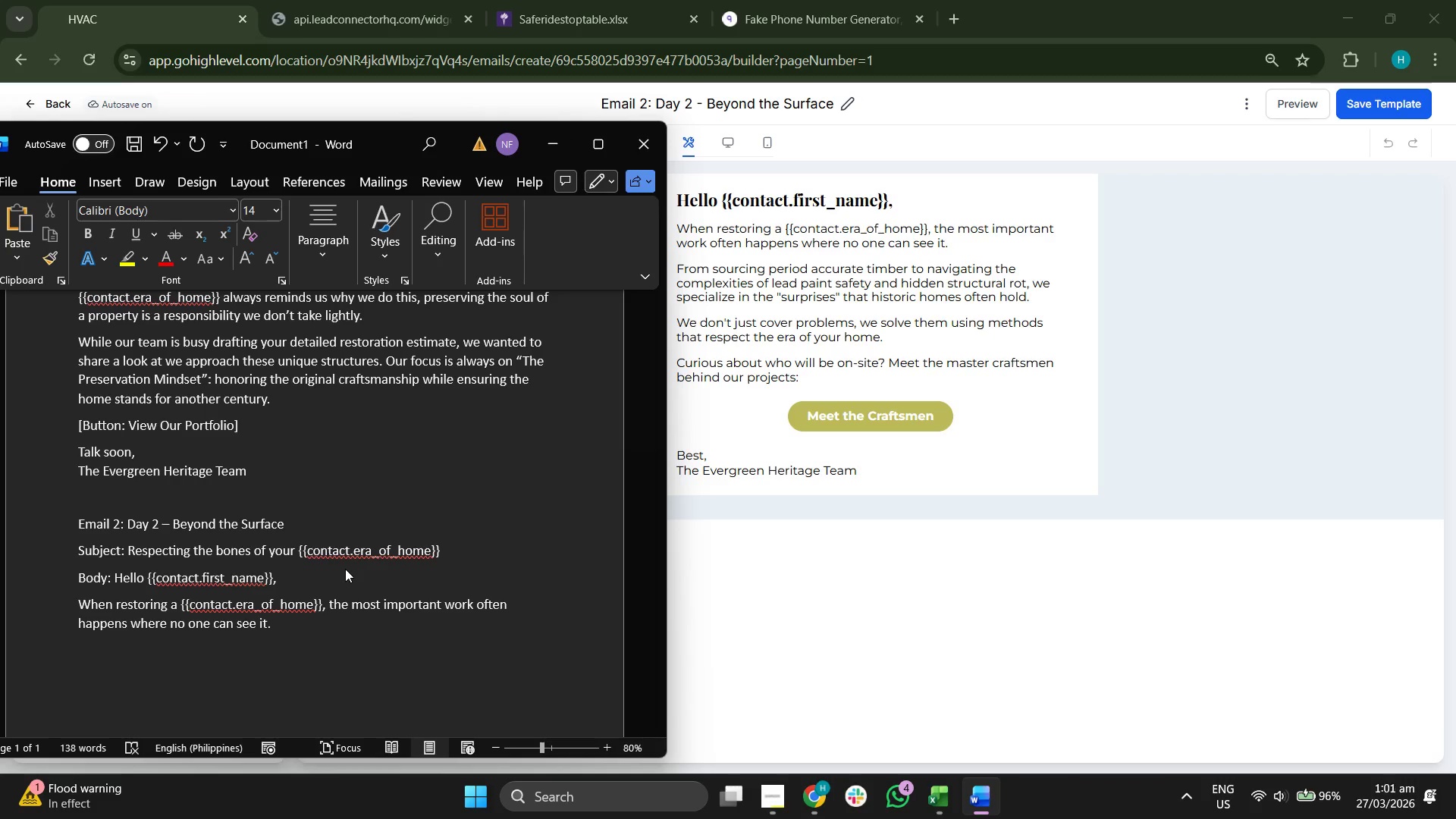 
key(Enter)
 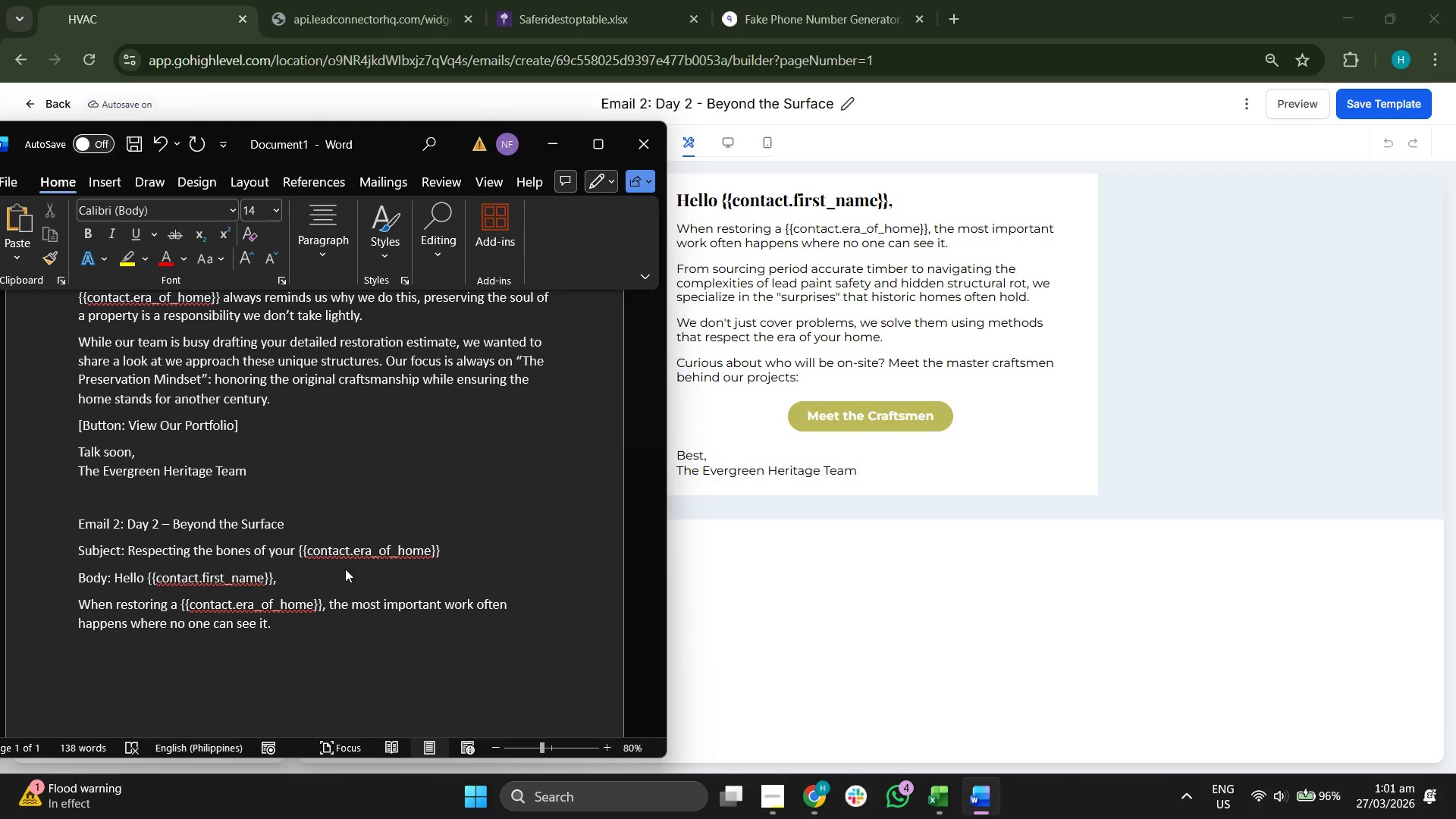 
wait(5.51)
 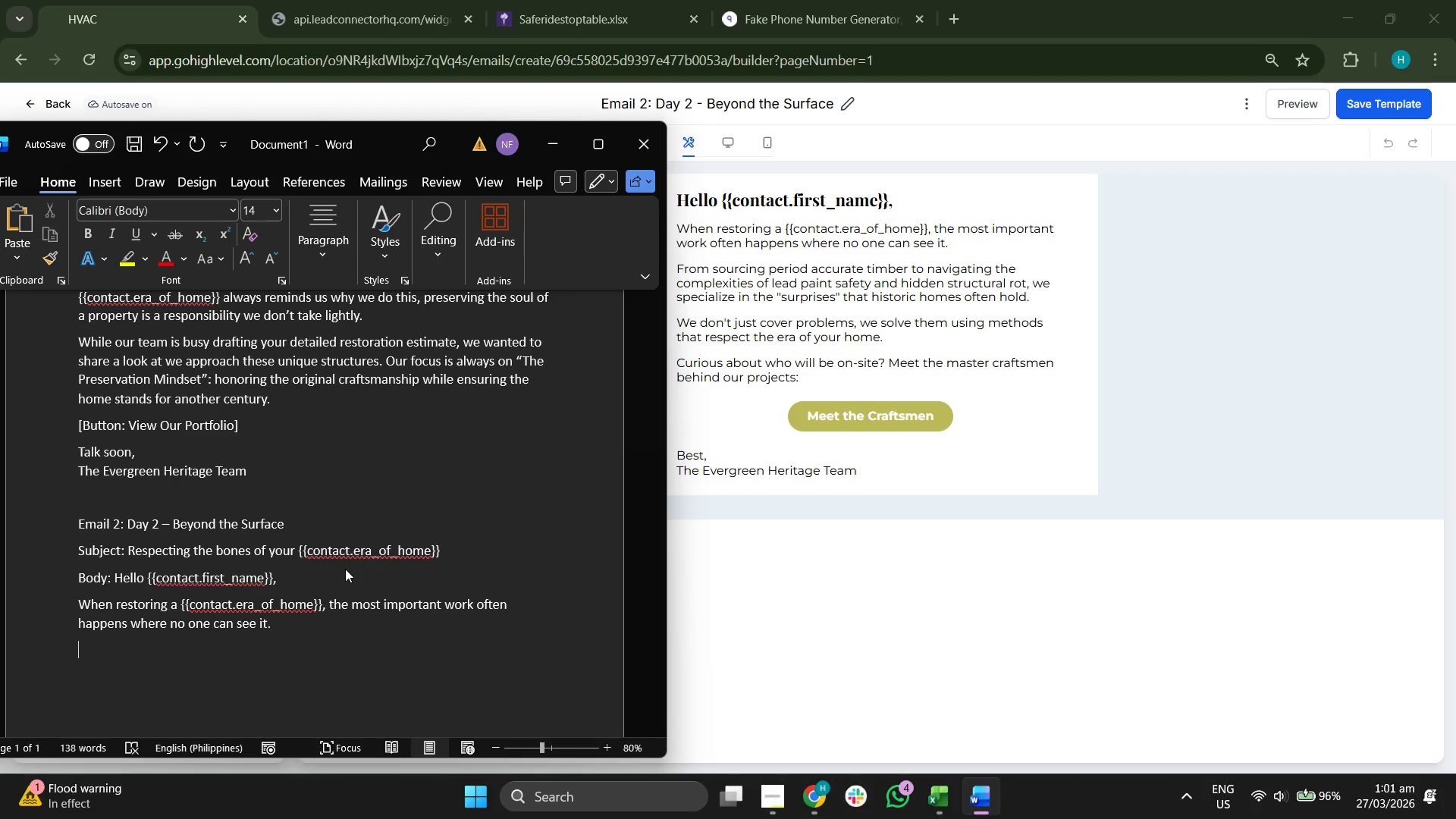 
type(fR)
key(Backspace)
key(Backspace)
type(From sourcx)
key(Backspace)
type(ing period accurate)
 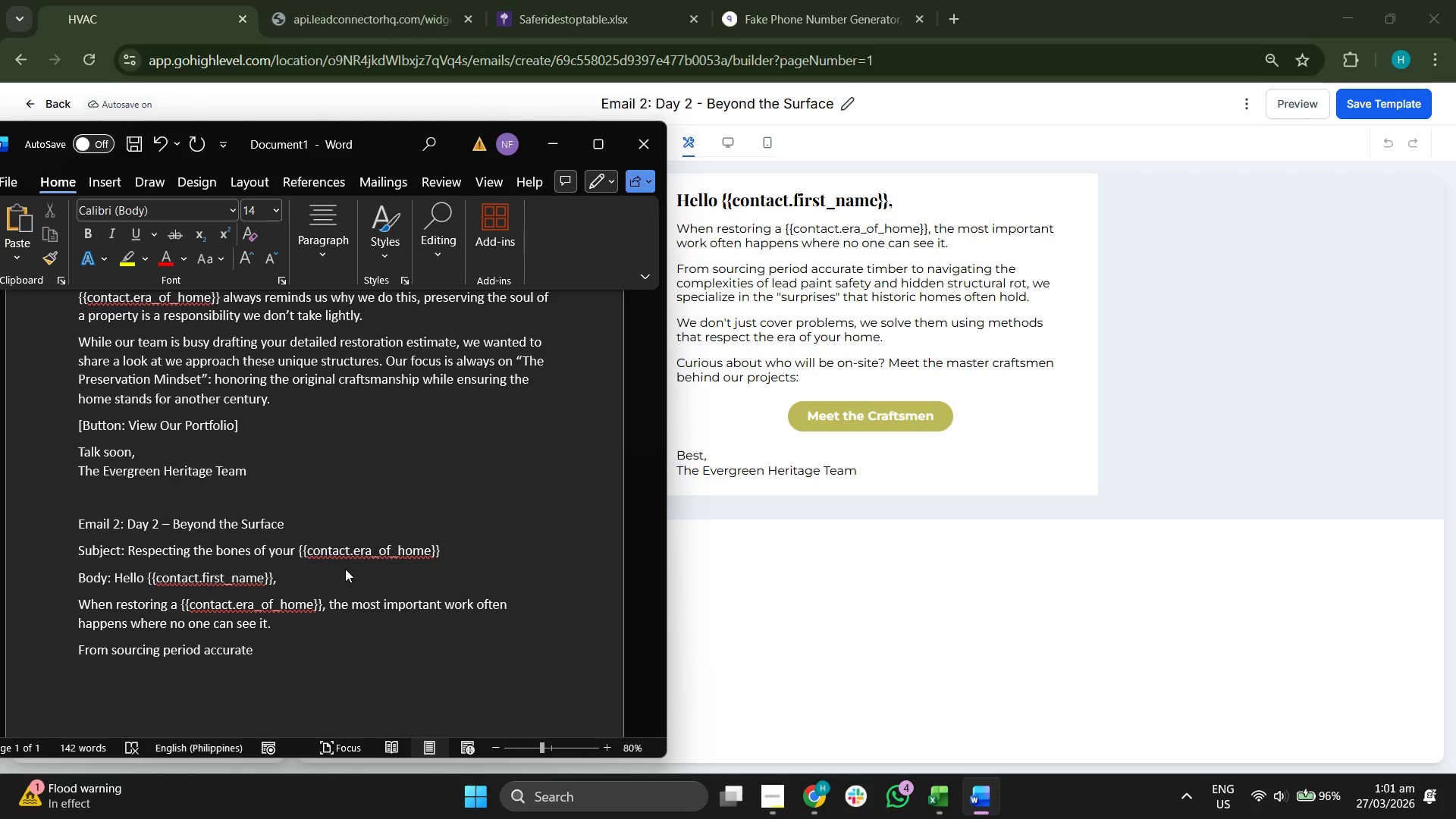 
type( timber )
 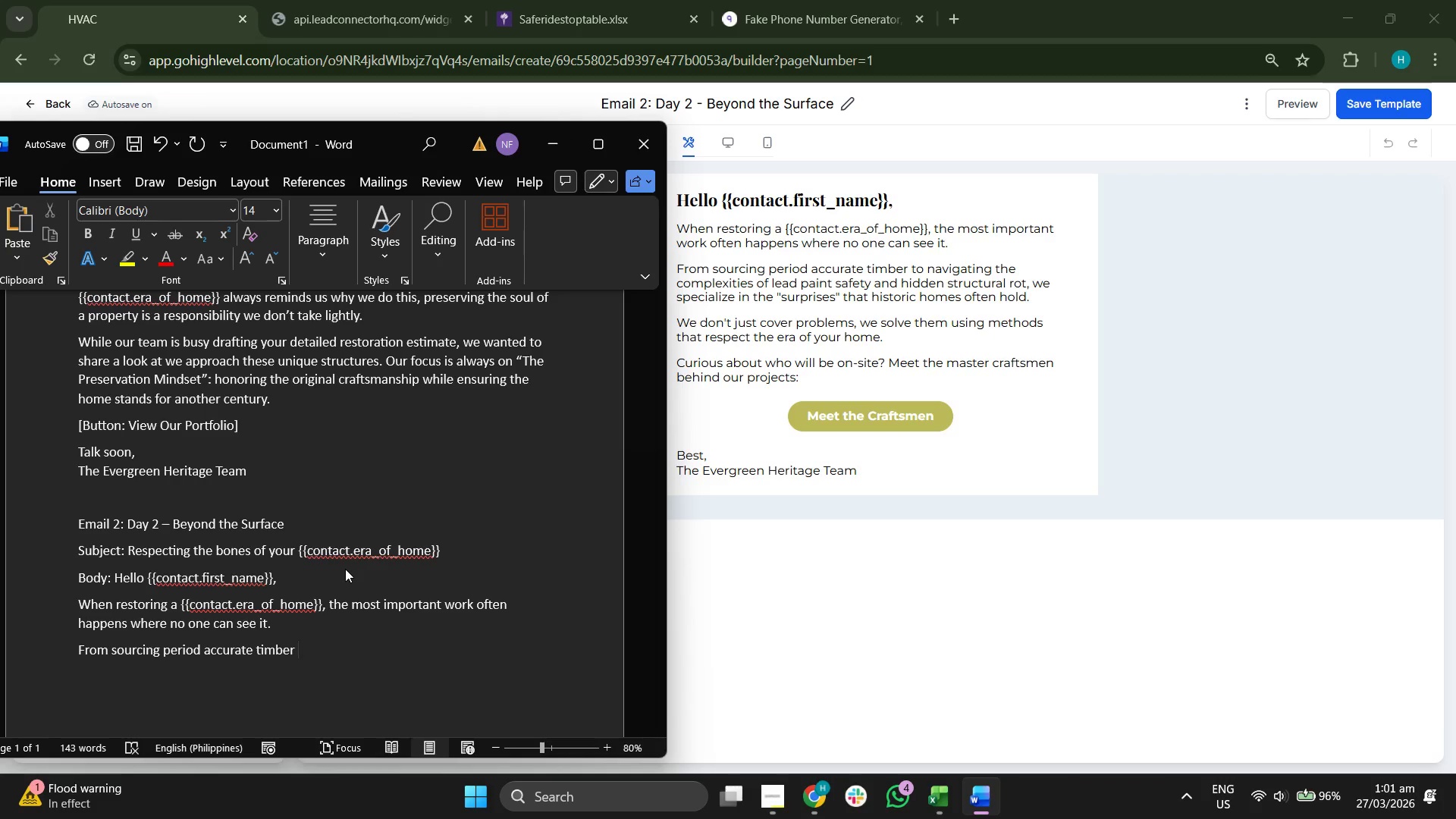 
type(to ba)
key(Backspace)
key(Backspace)
type(navigating)
 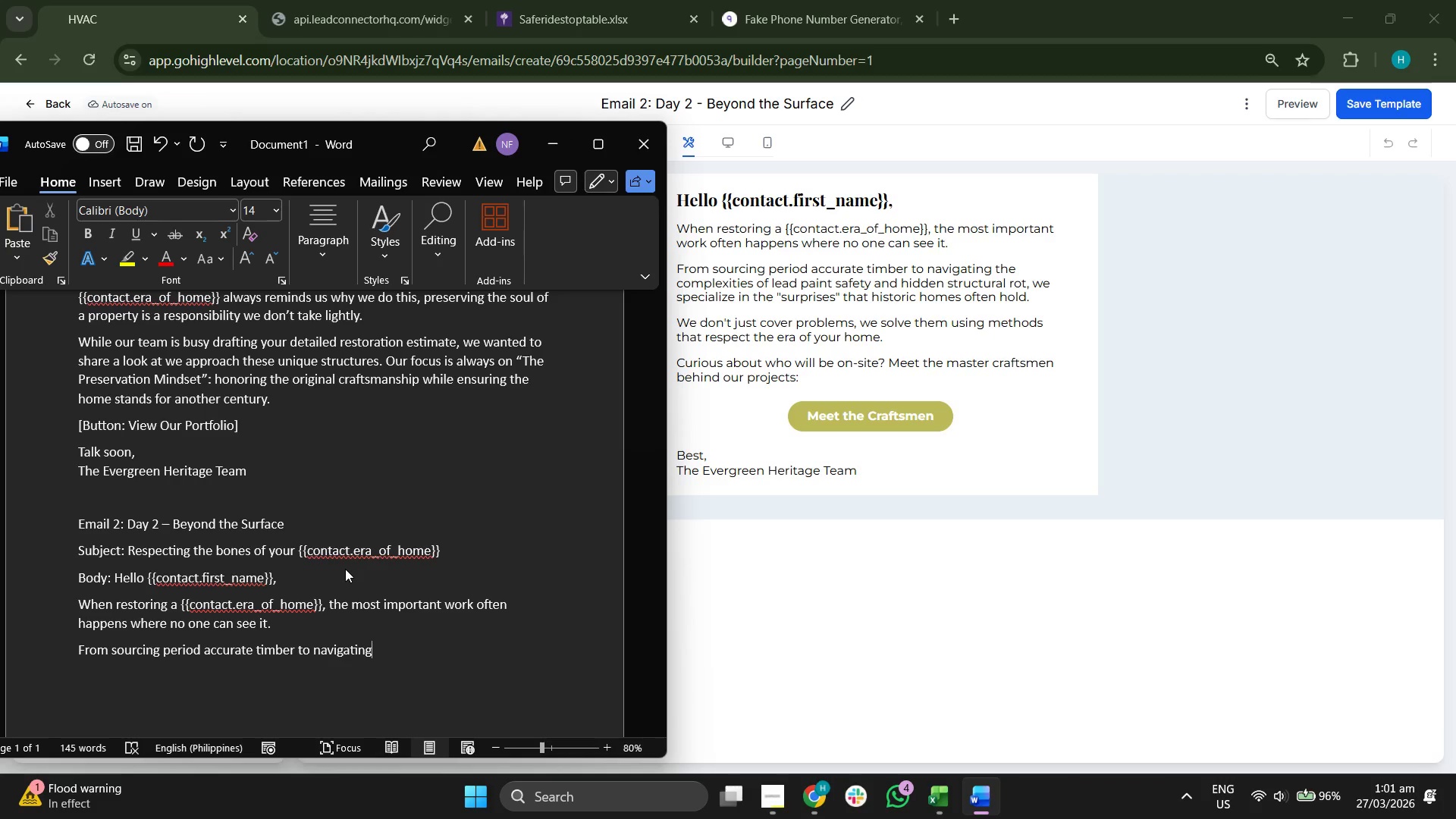 
type( the complexities of lead )
 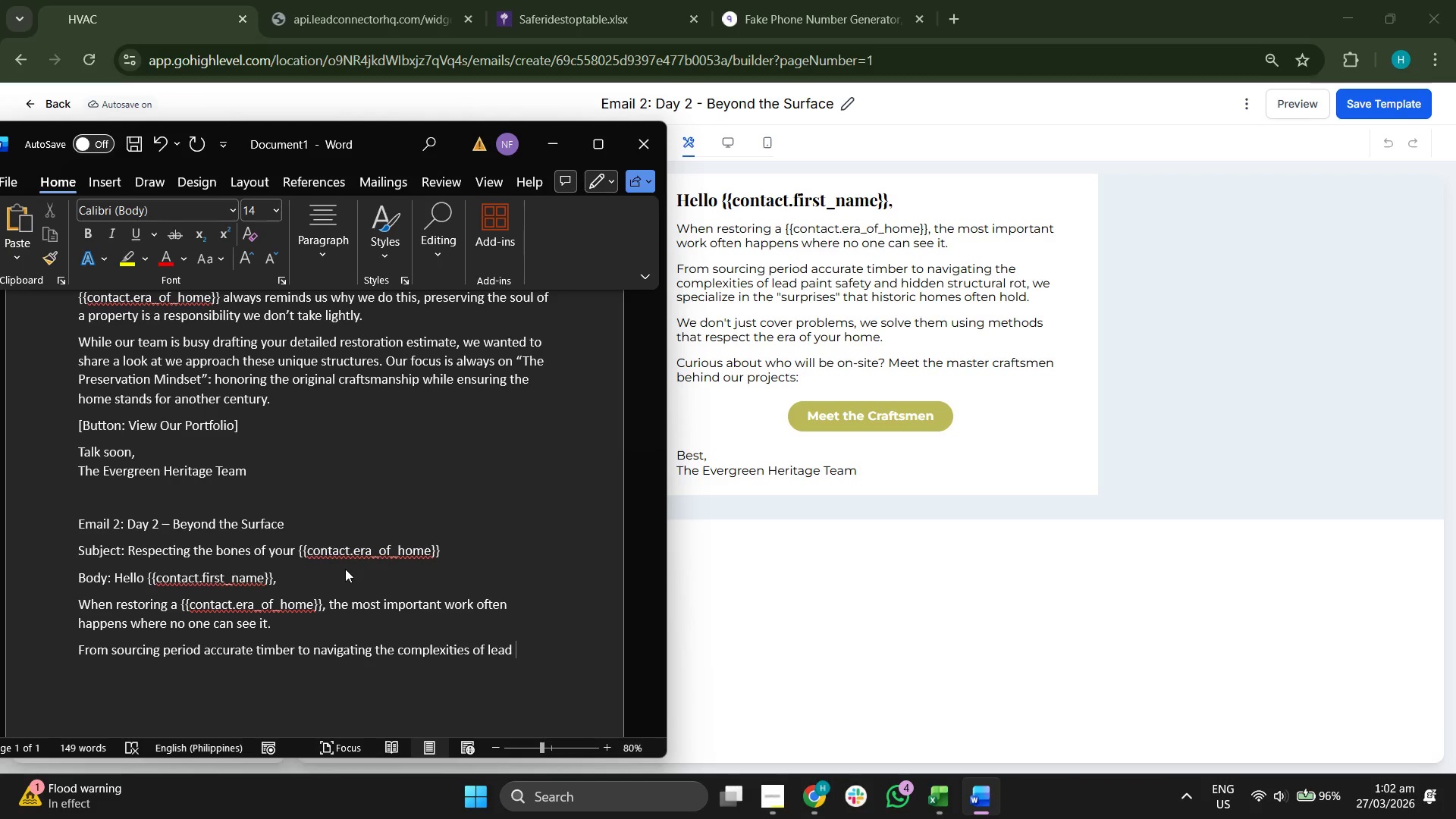 
type(paint safety)
 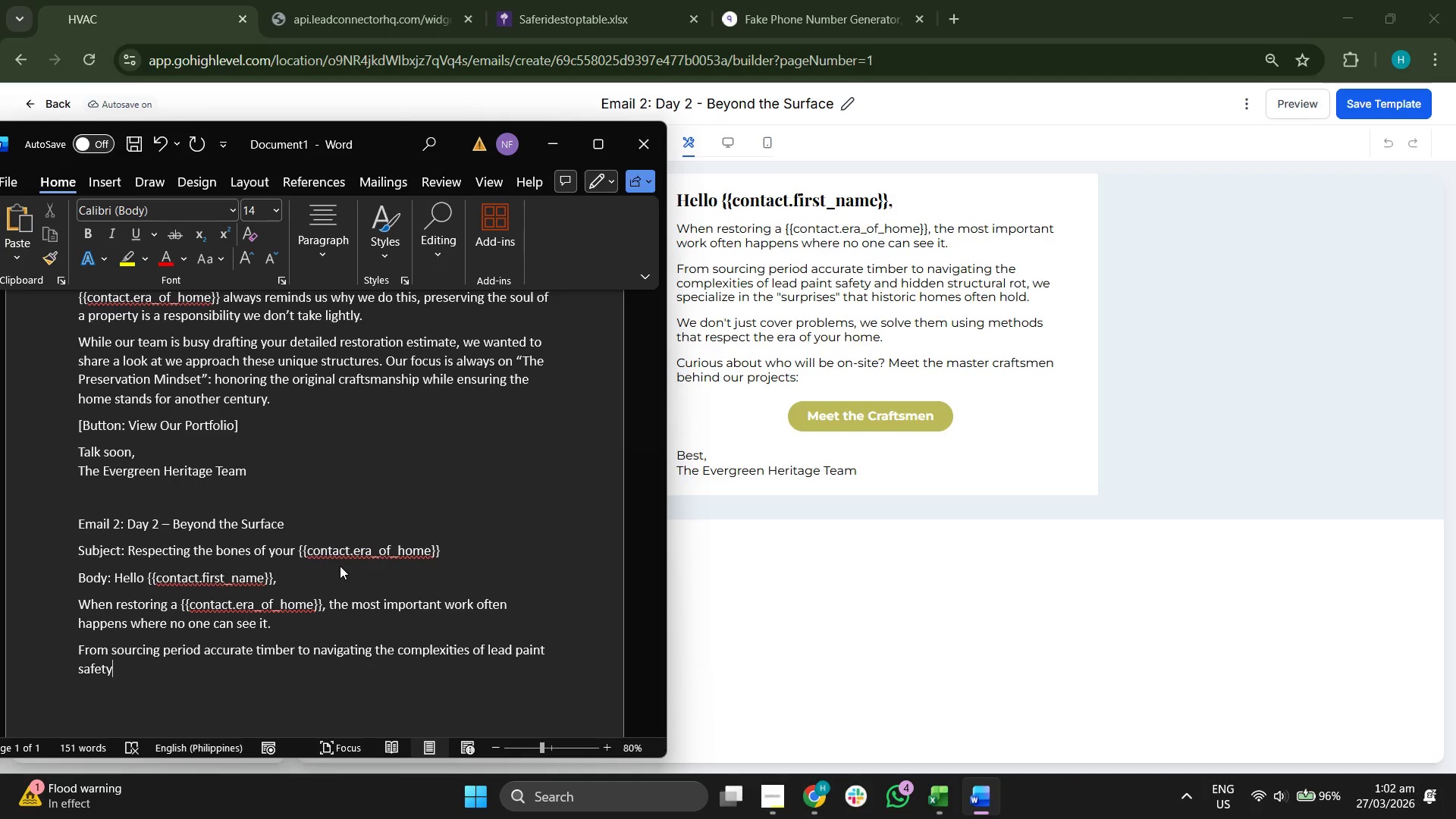 
scroll: coordinate [140, 463], scroll_direction: up, amount: 4.0
 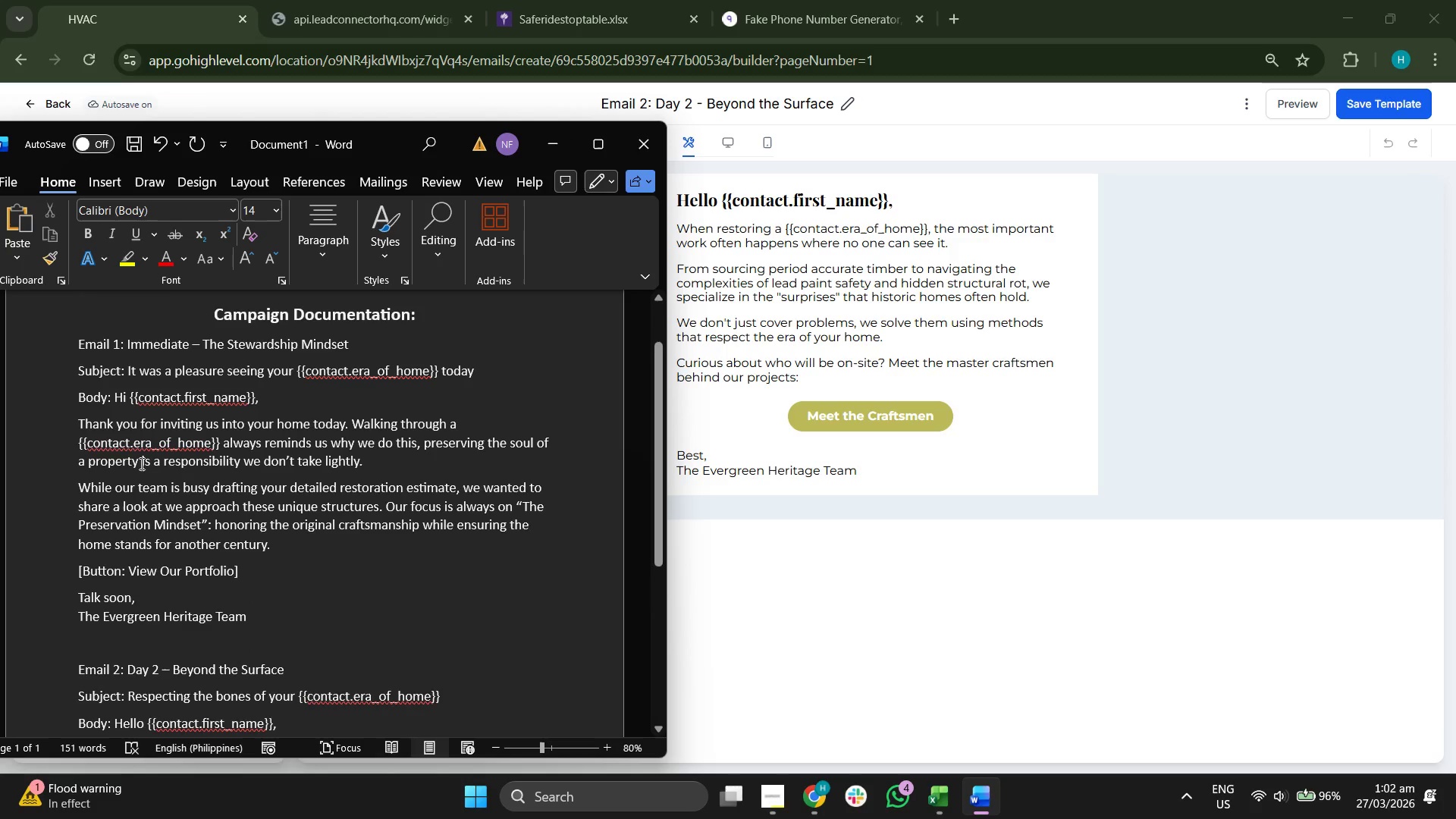 
scroll: coordinate [140, 463], scroll_direction: down, amount: 6.0
 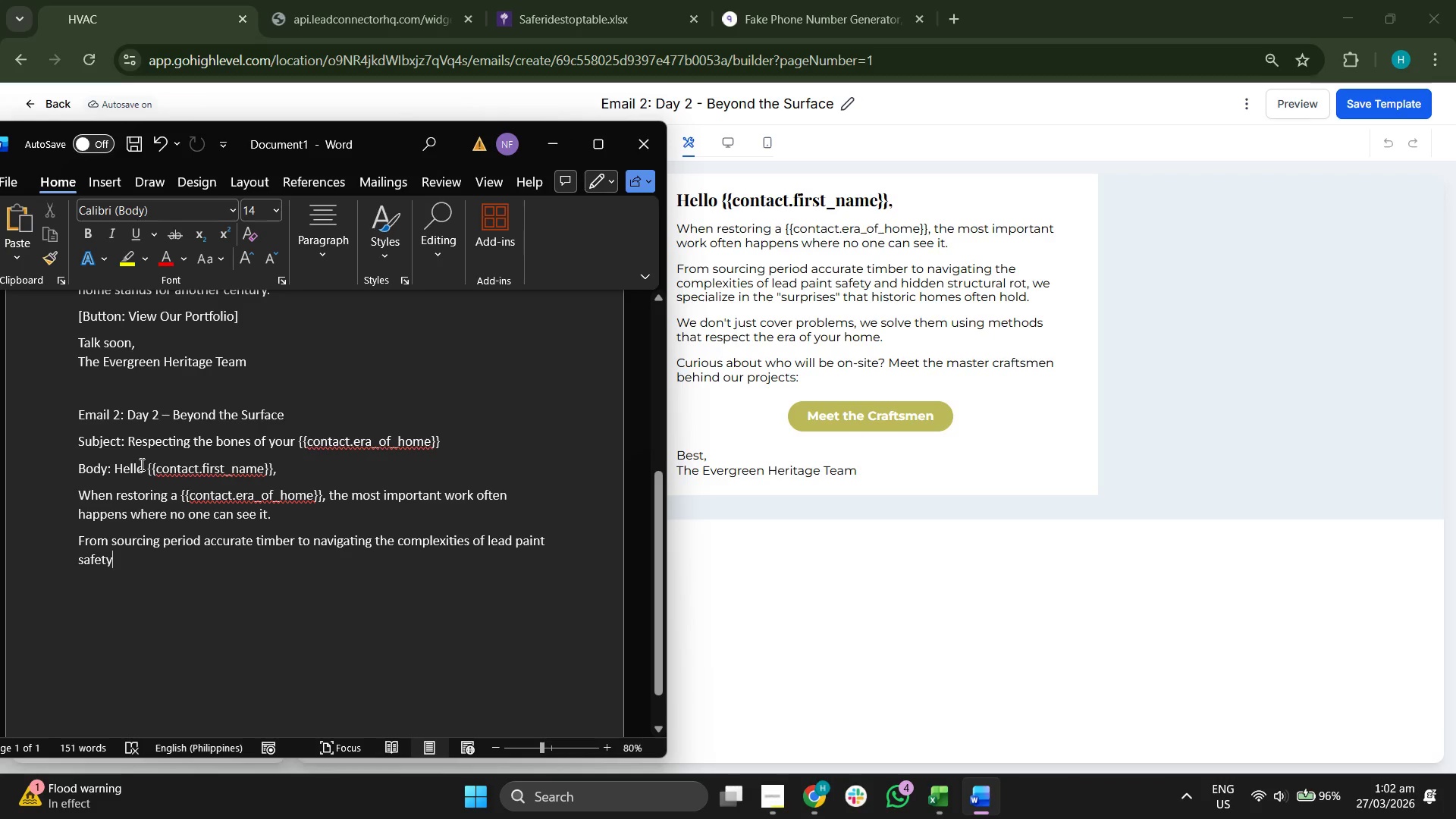 
key(Space)
 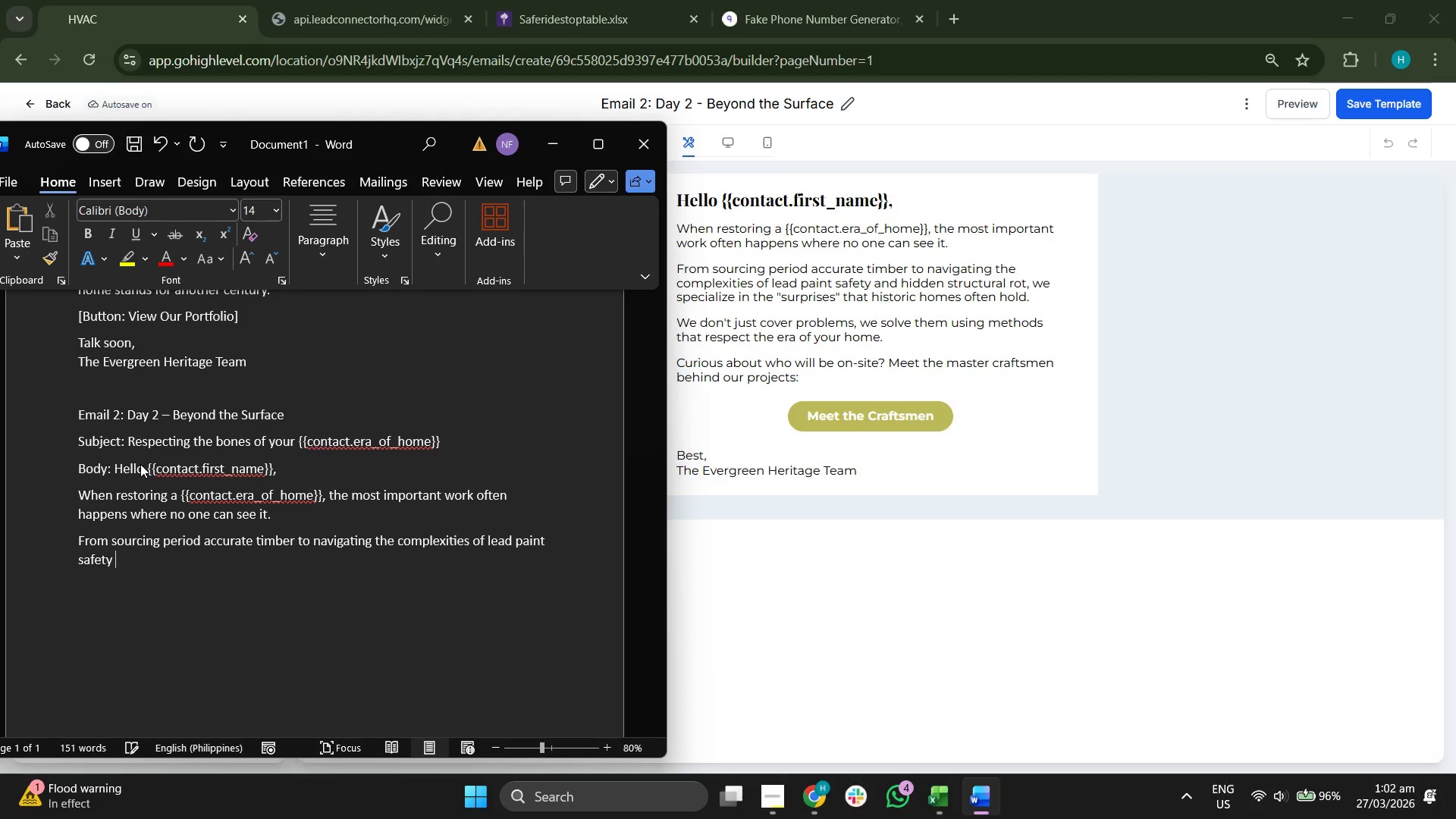 
key(Backspace)
 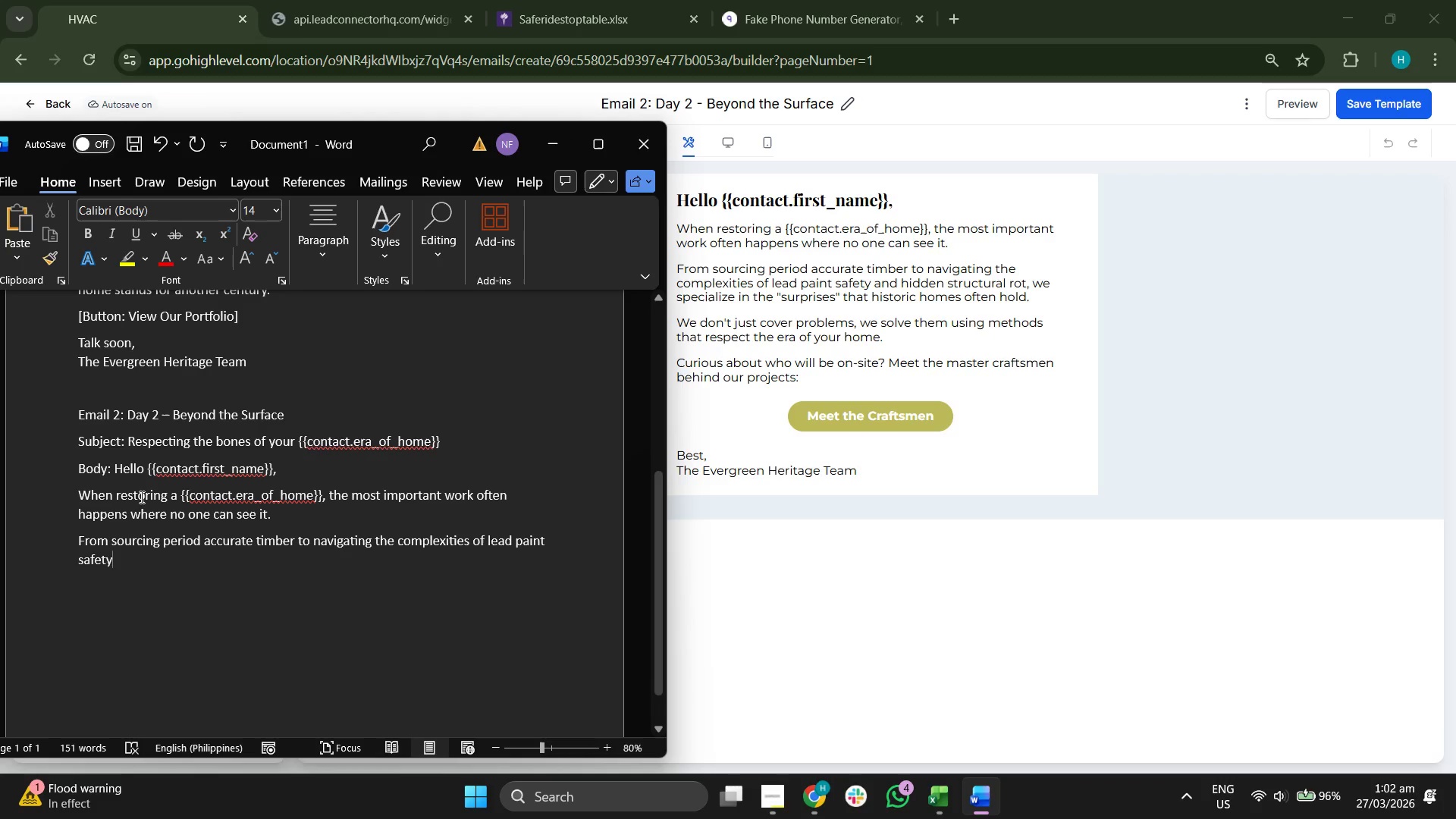 
scroll: coordinate [209, 613], scroll_direction: up, amount: 3.0
 